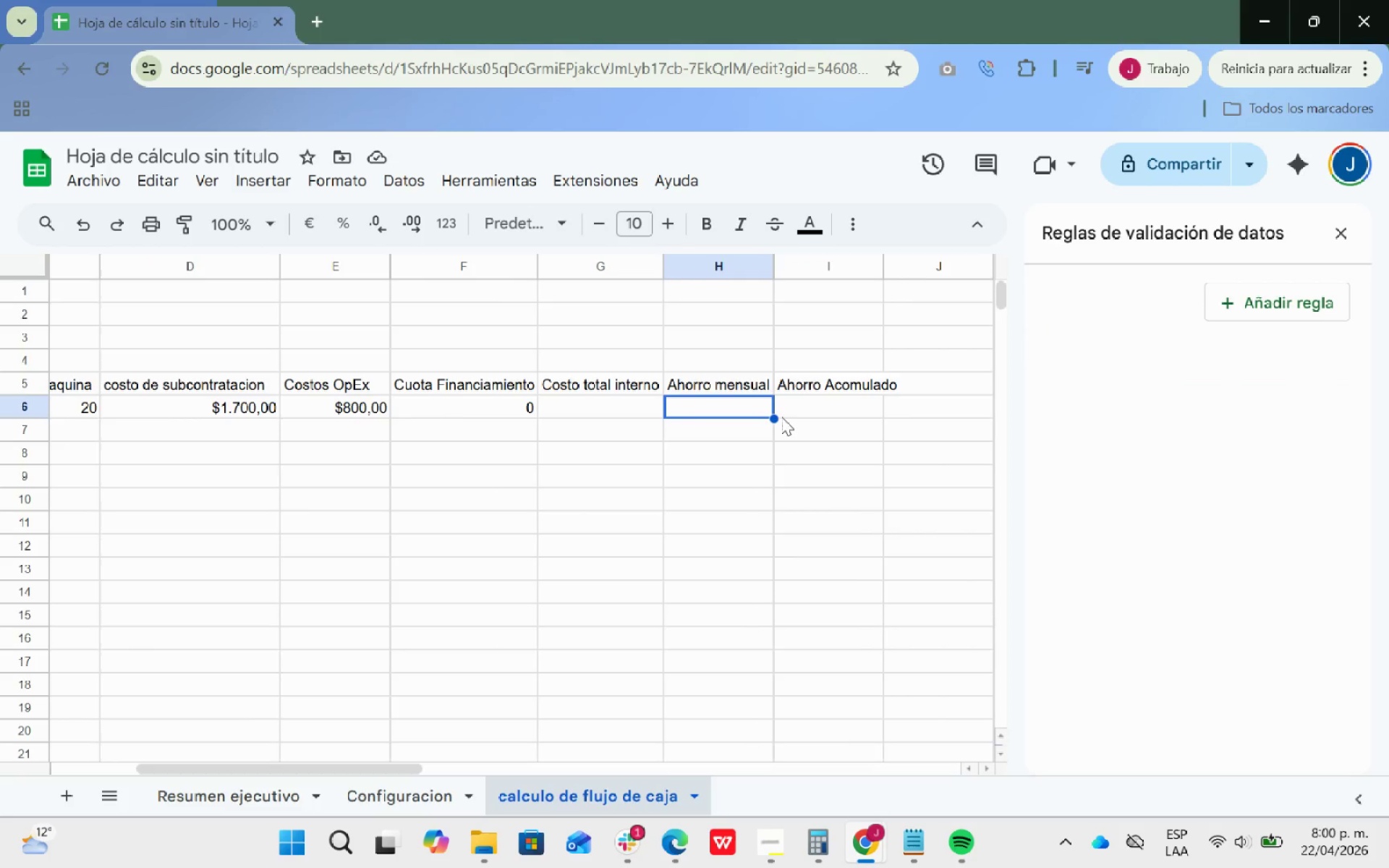 
key(ArrowDown)
 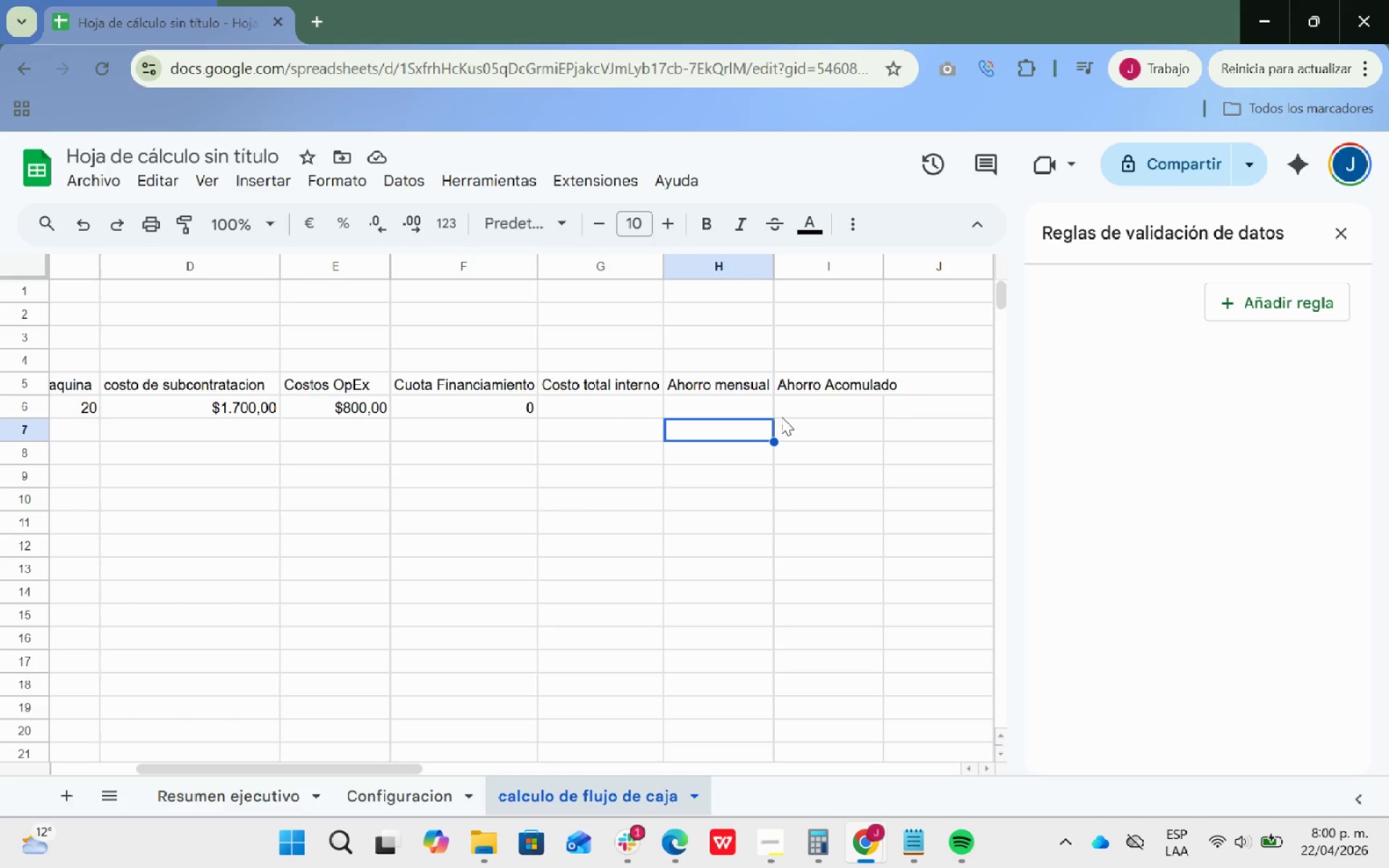 
key(ArrowDown)
 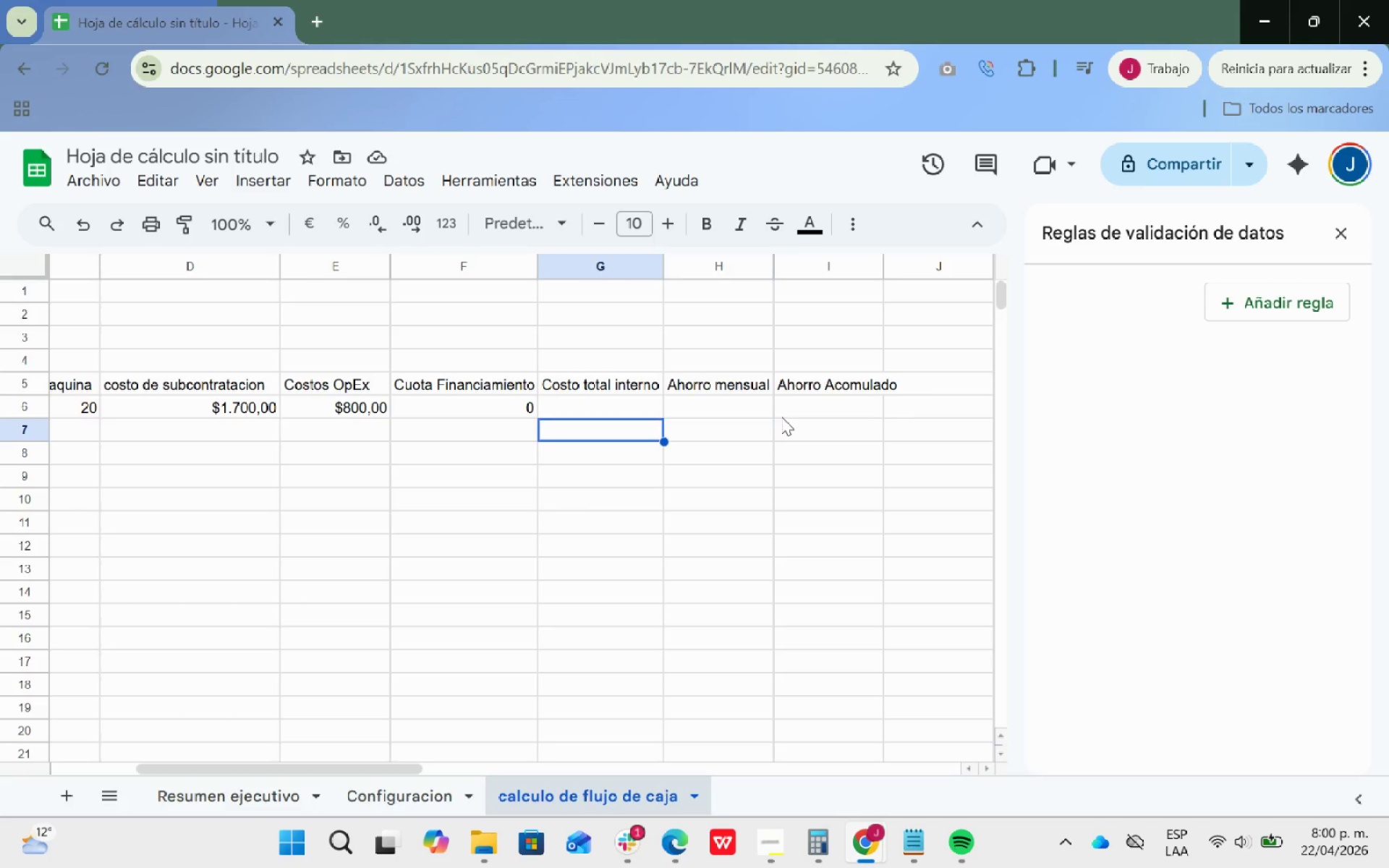 
key(ArrowLeft)
 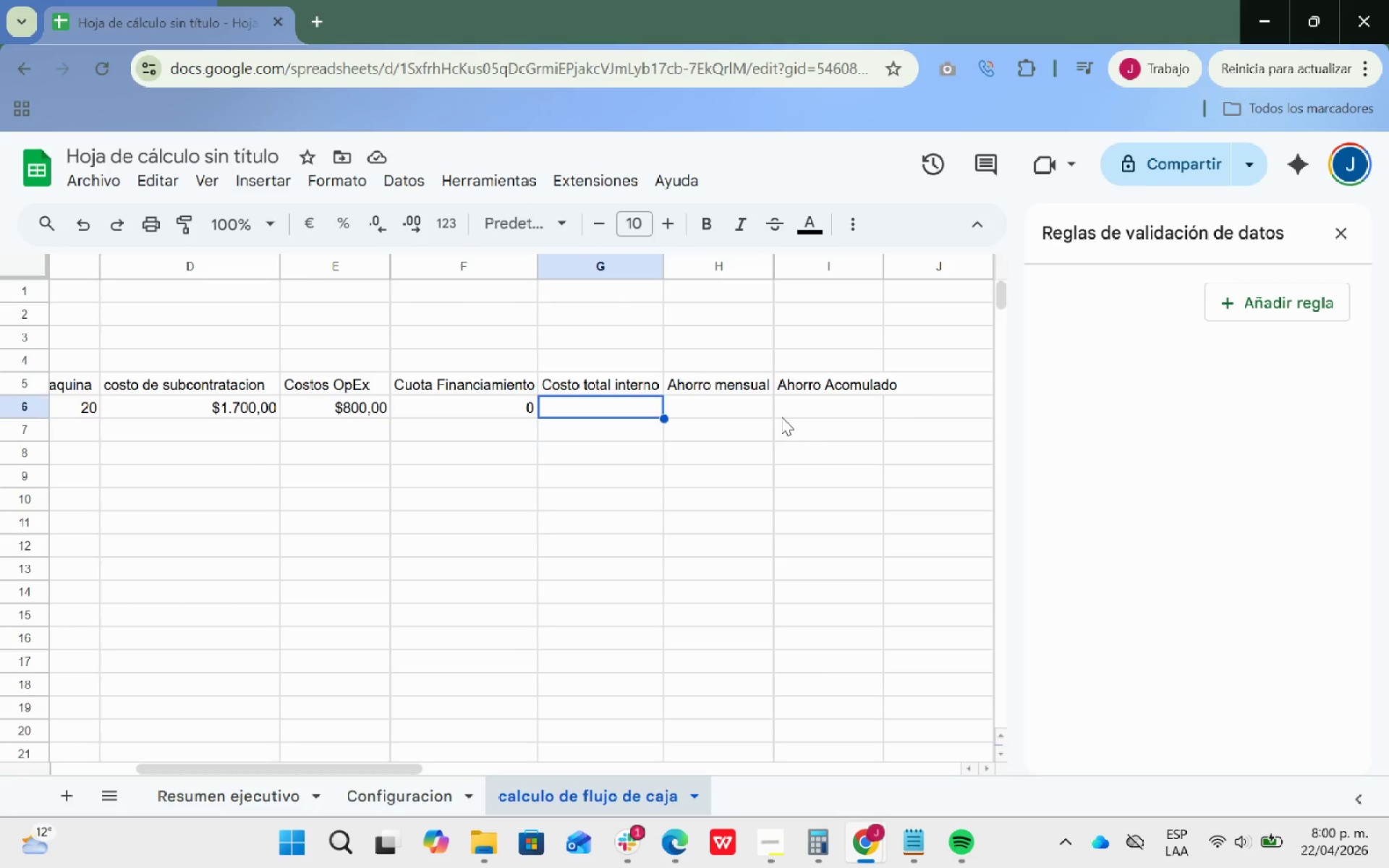 
key(ArrowUp)
 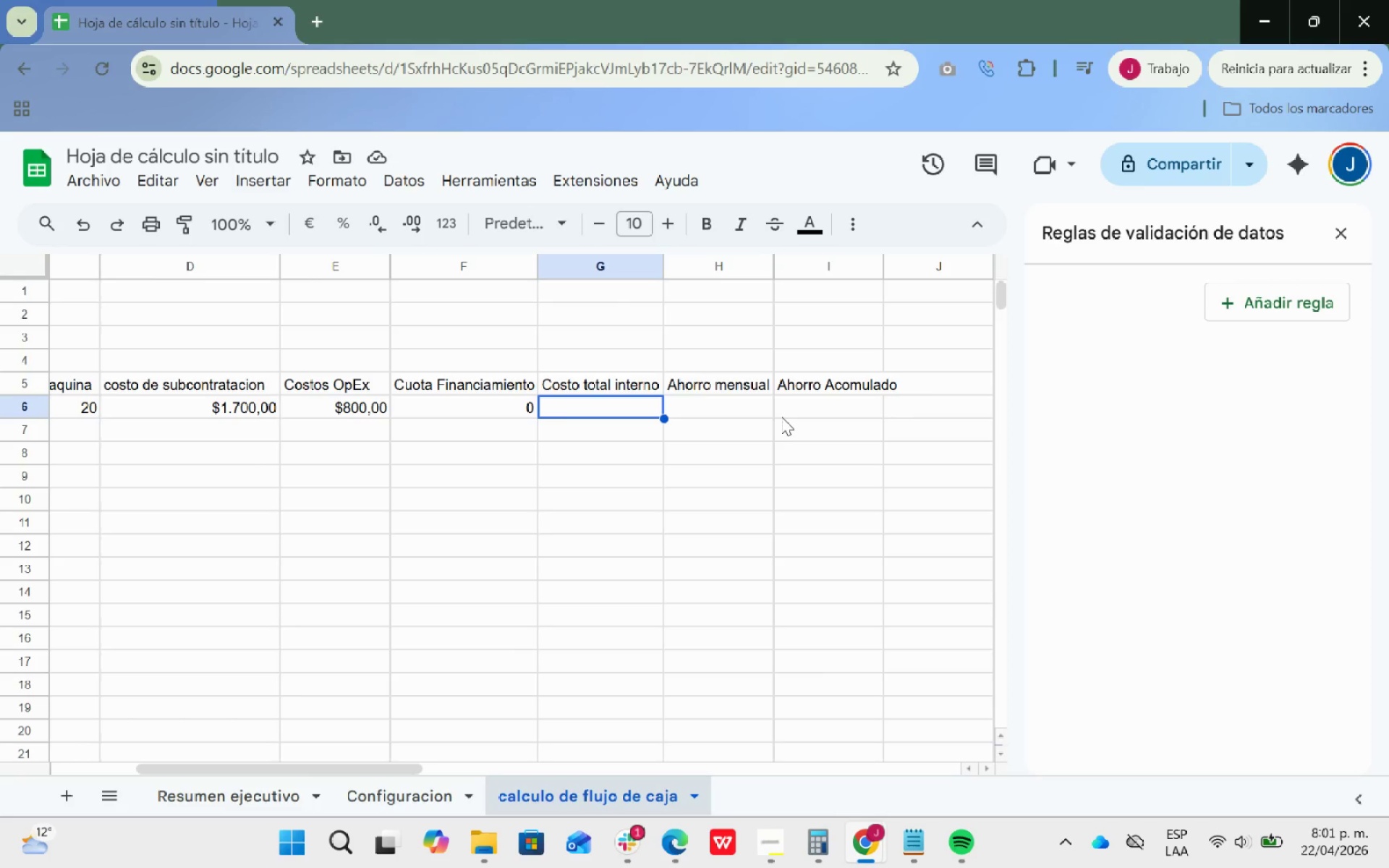 
wait(12.03)
 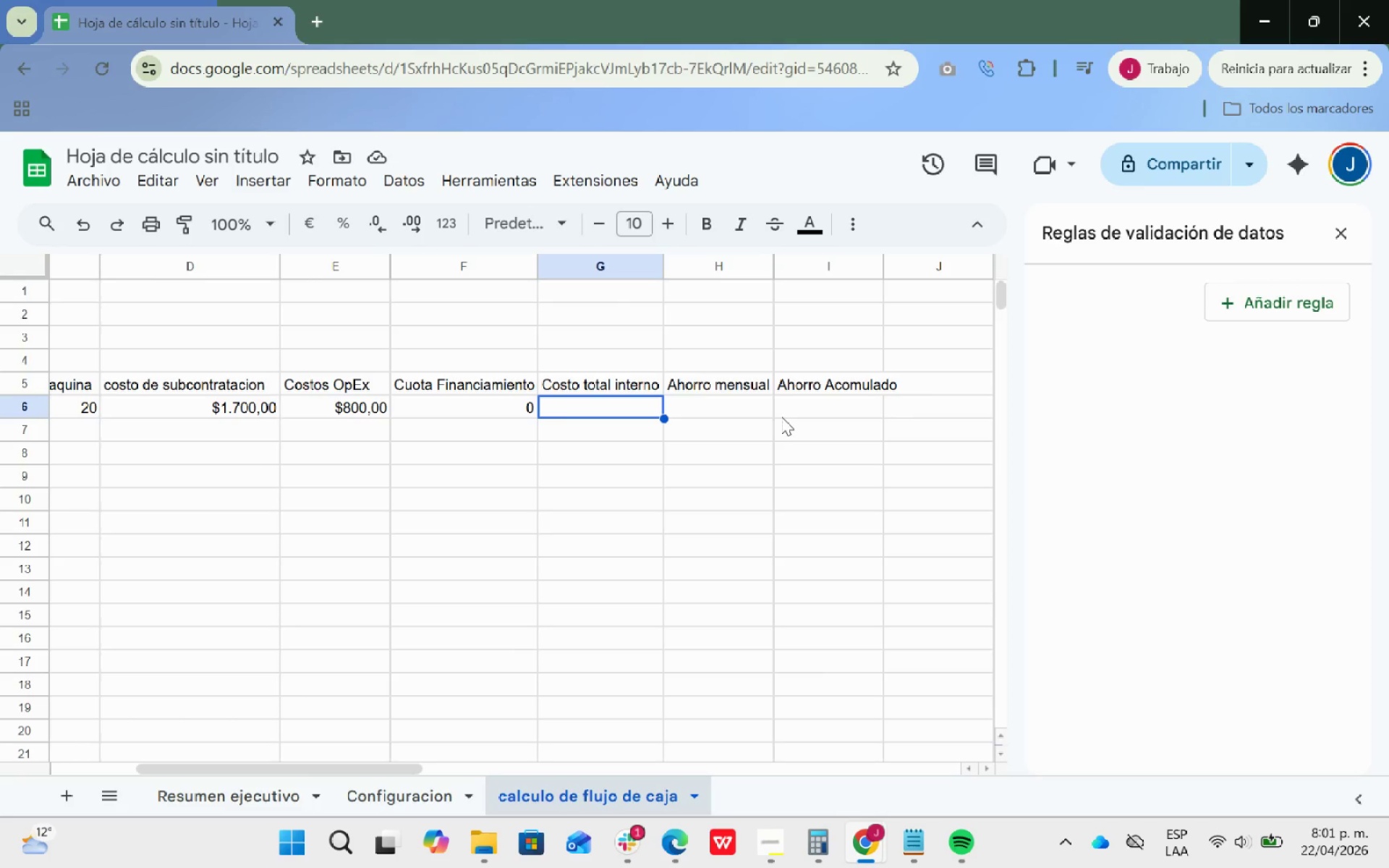 
type()E6=F6)
 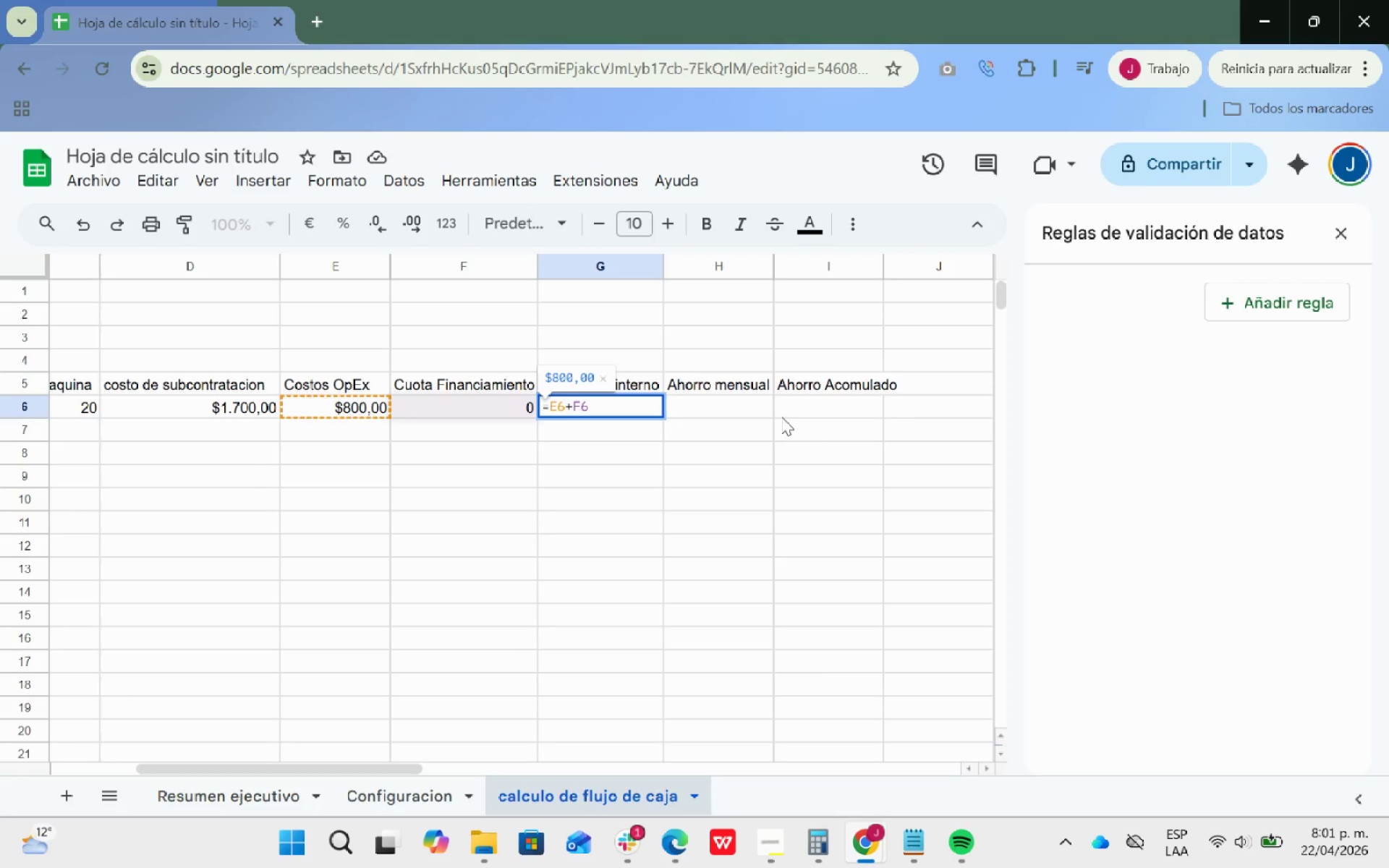 
key(ArrowUp)
 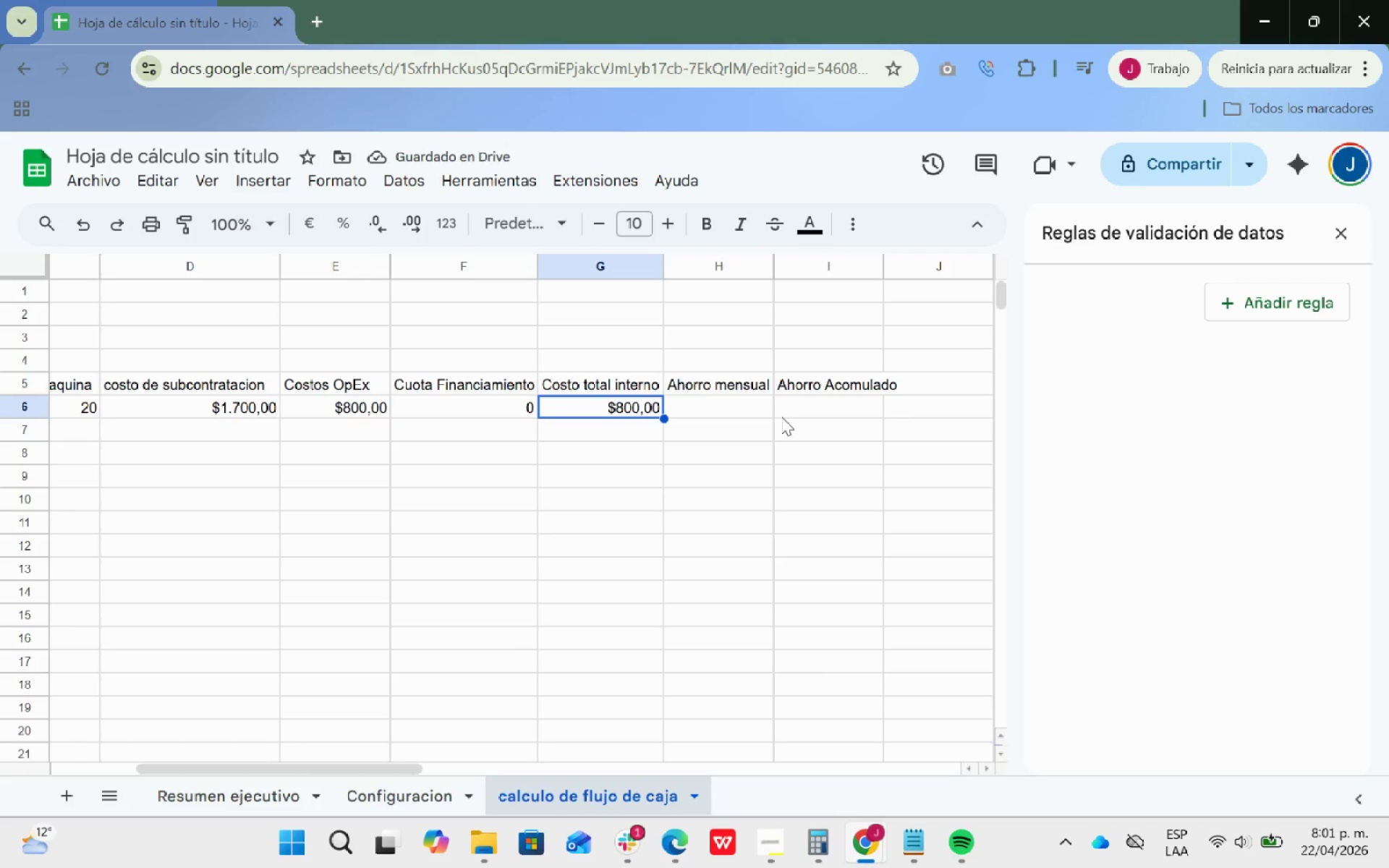 
key(ArrowLeft)
 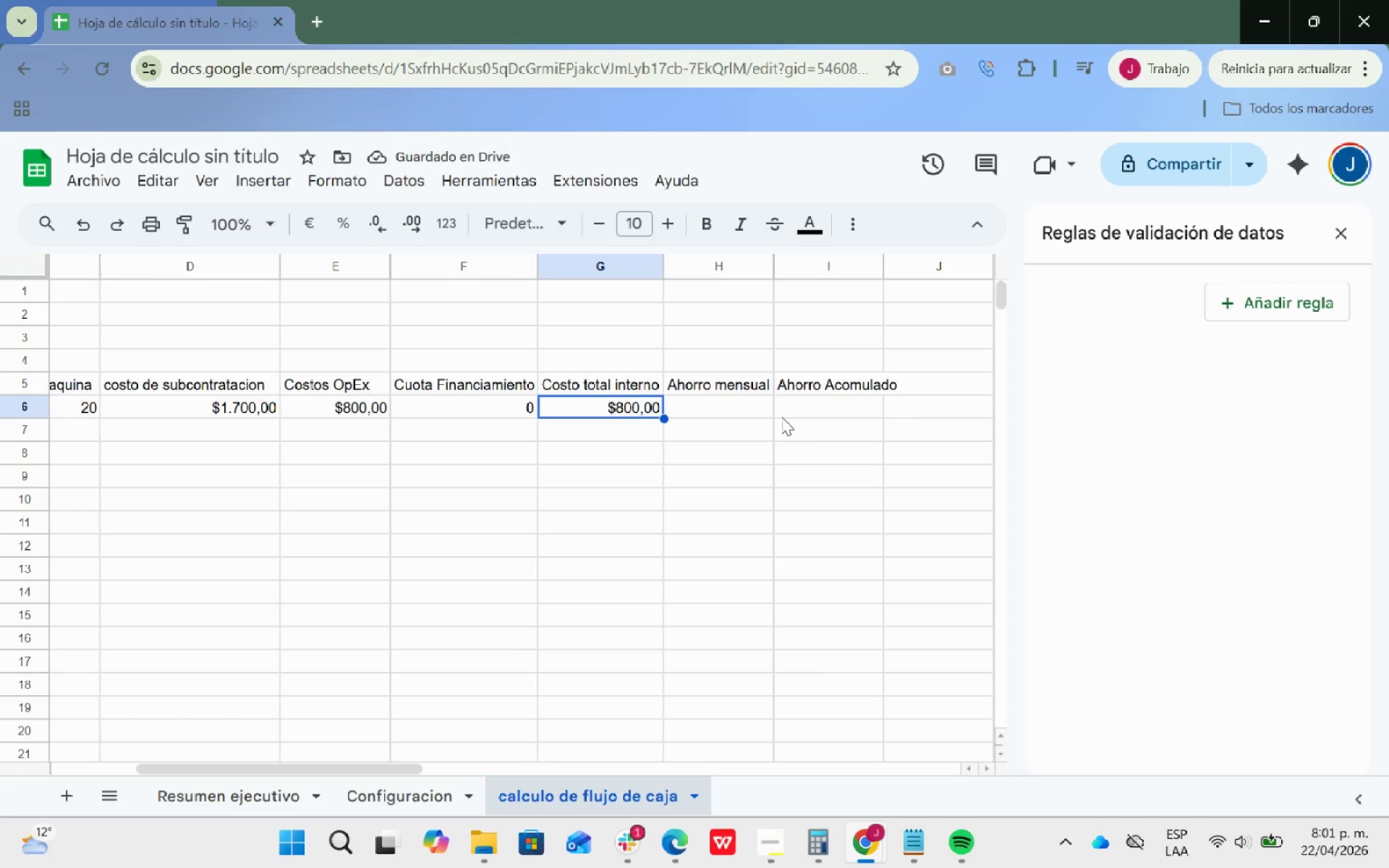 
key(ArrowRight)
 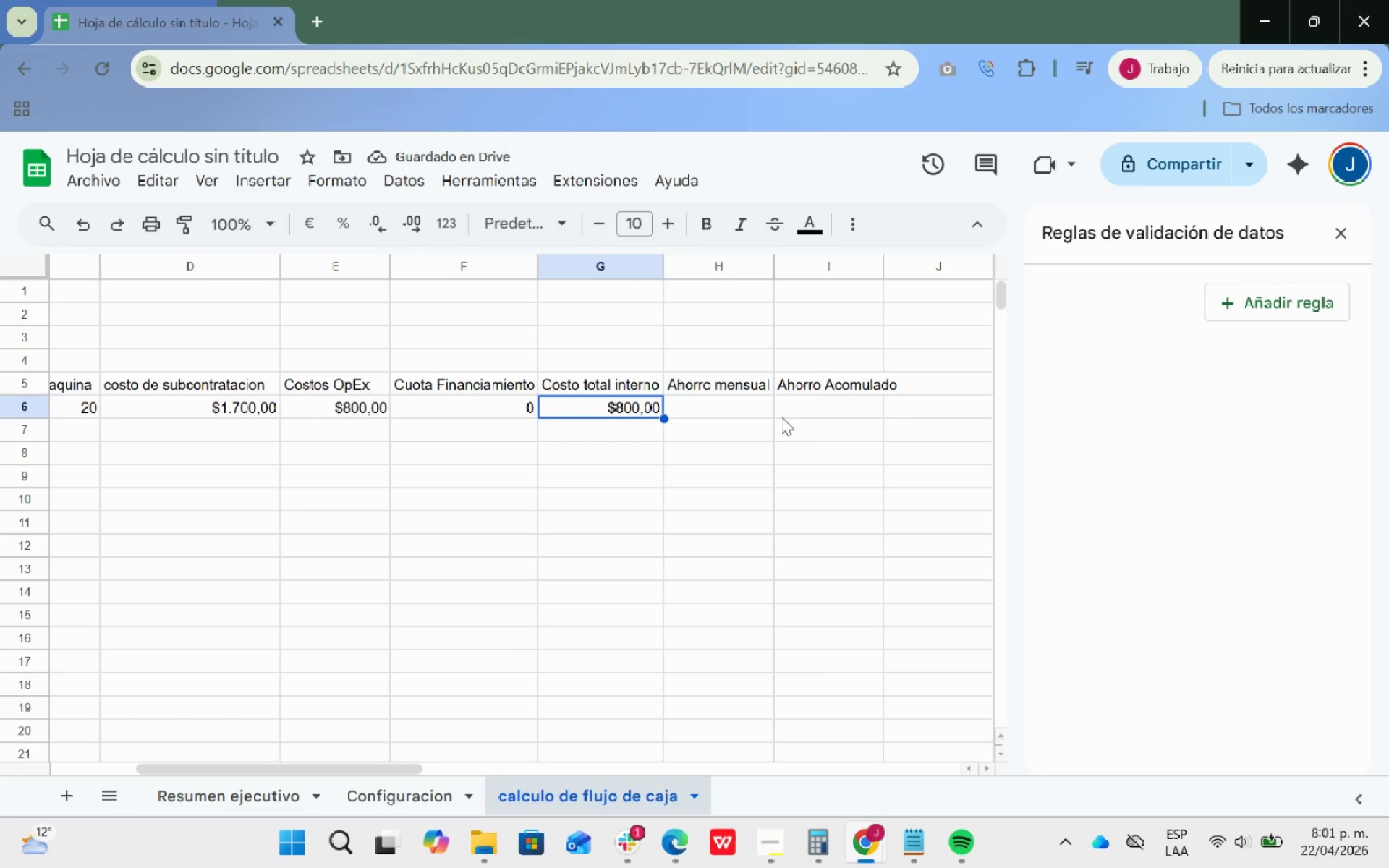 
key(ArrowRight)
 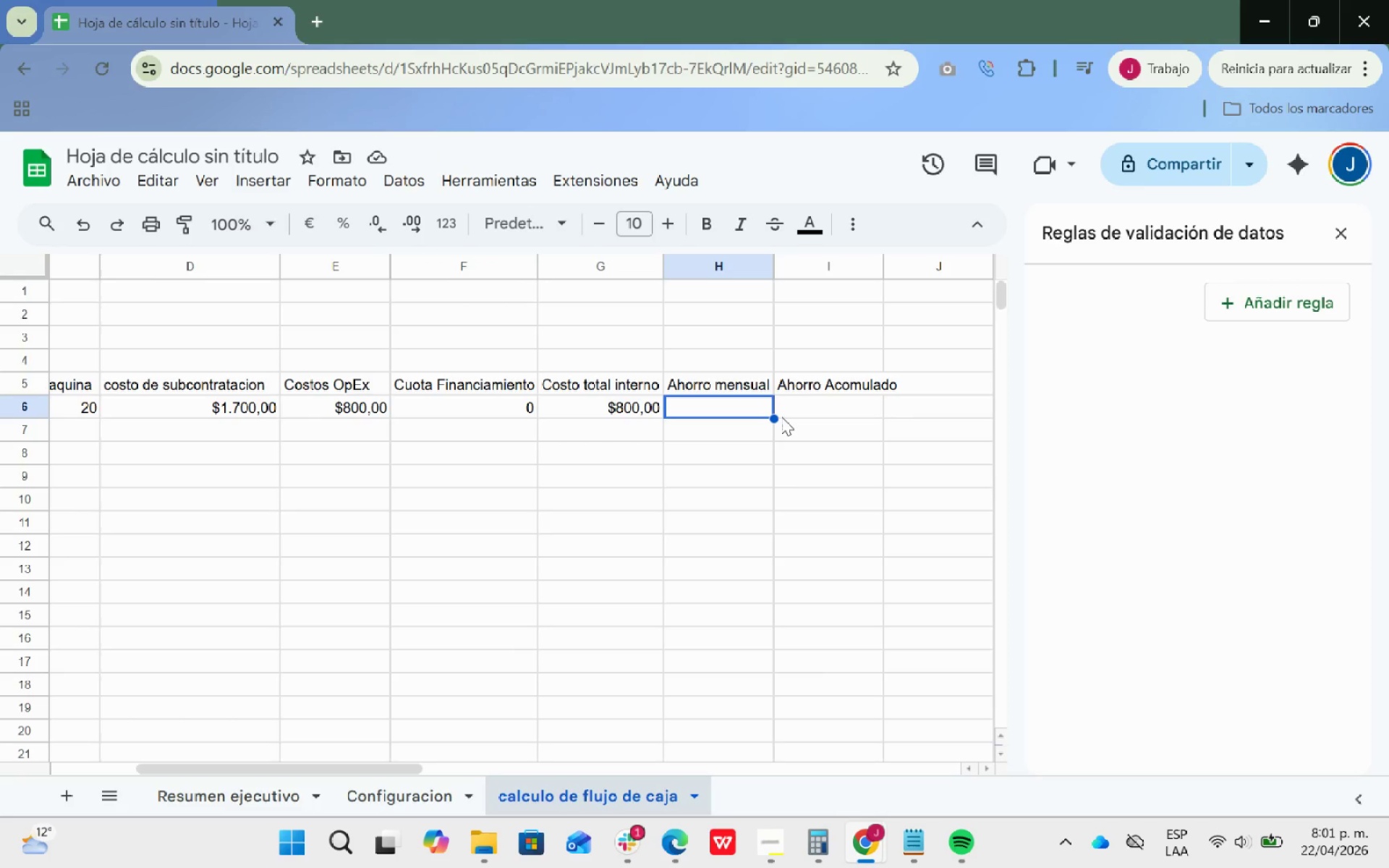 
wait(13.56)
 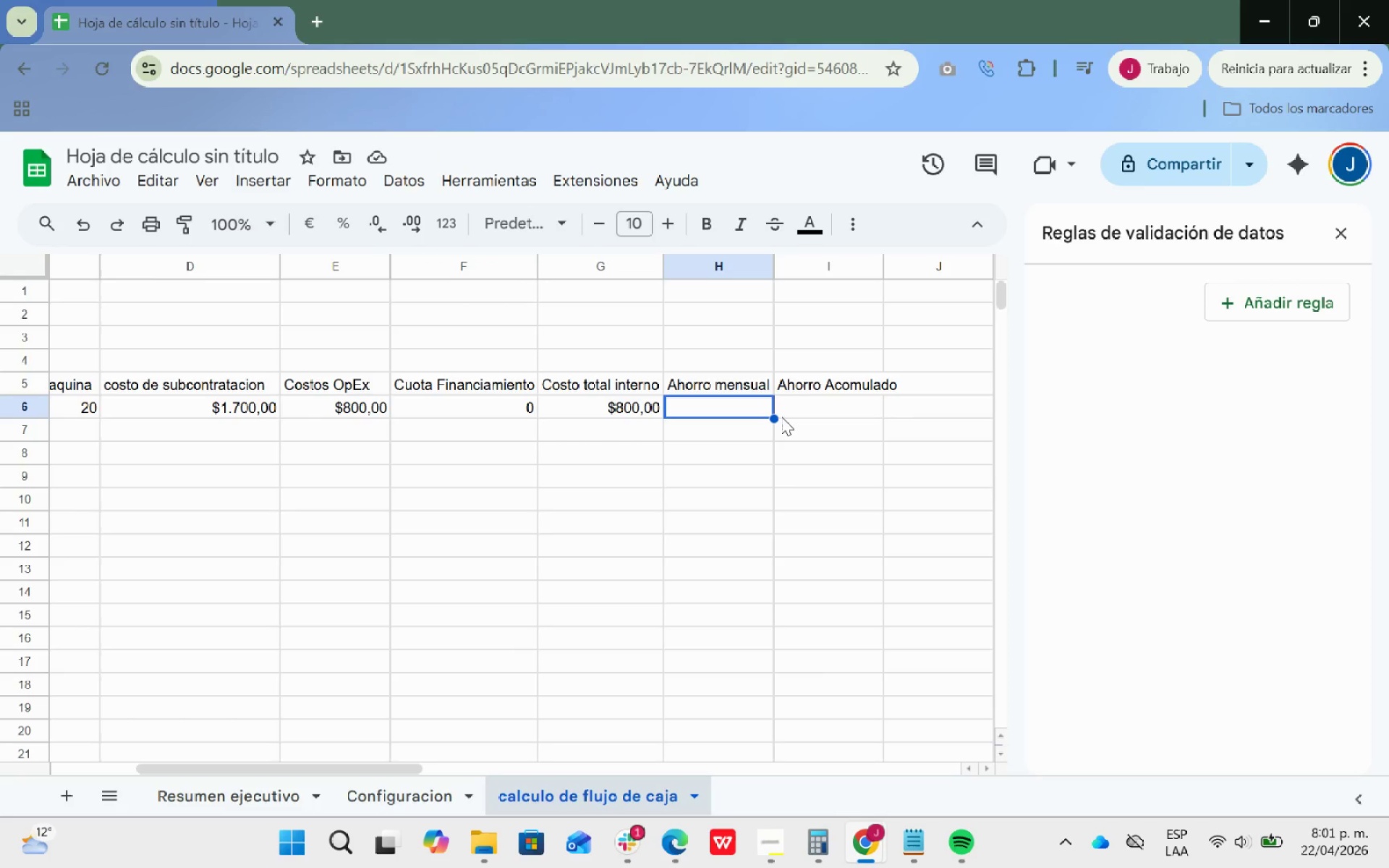 
type()D6)
 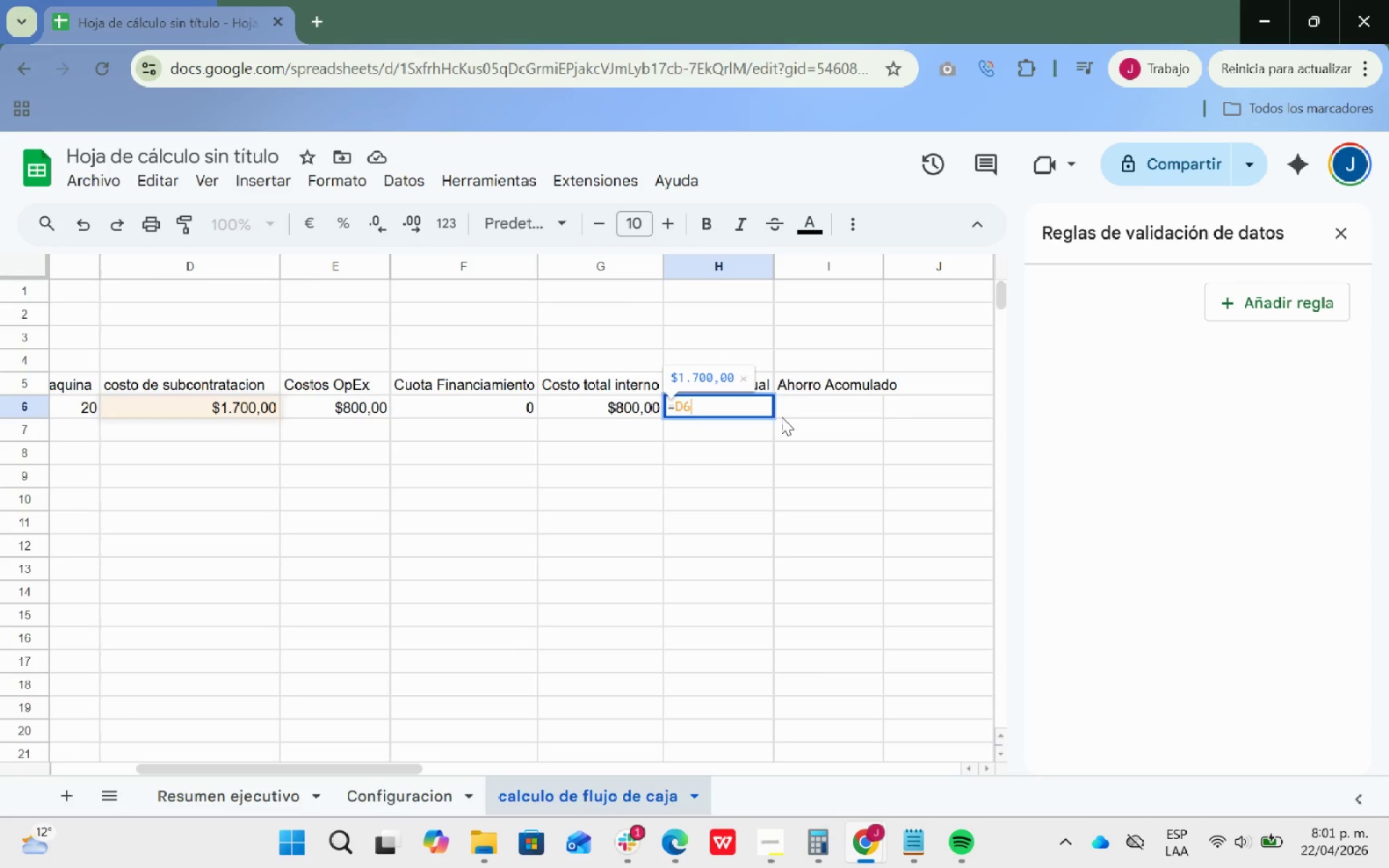 
key(Minus)
 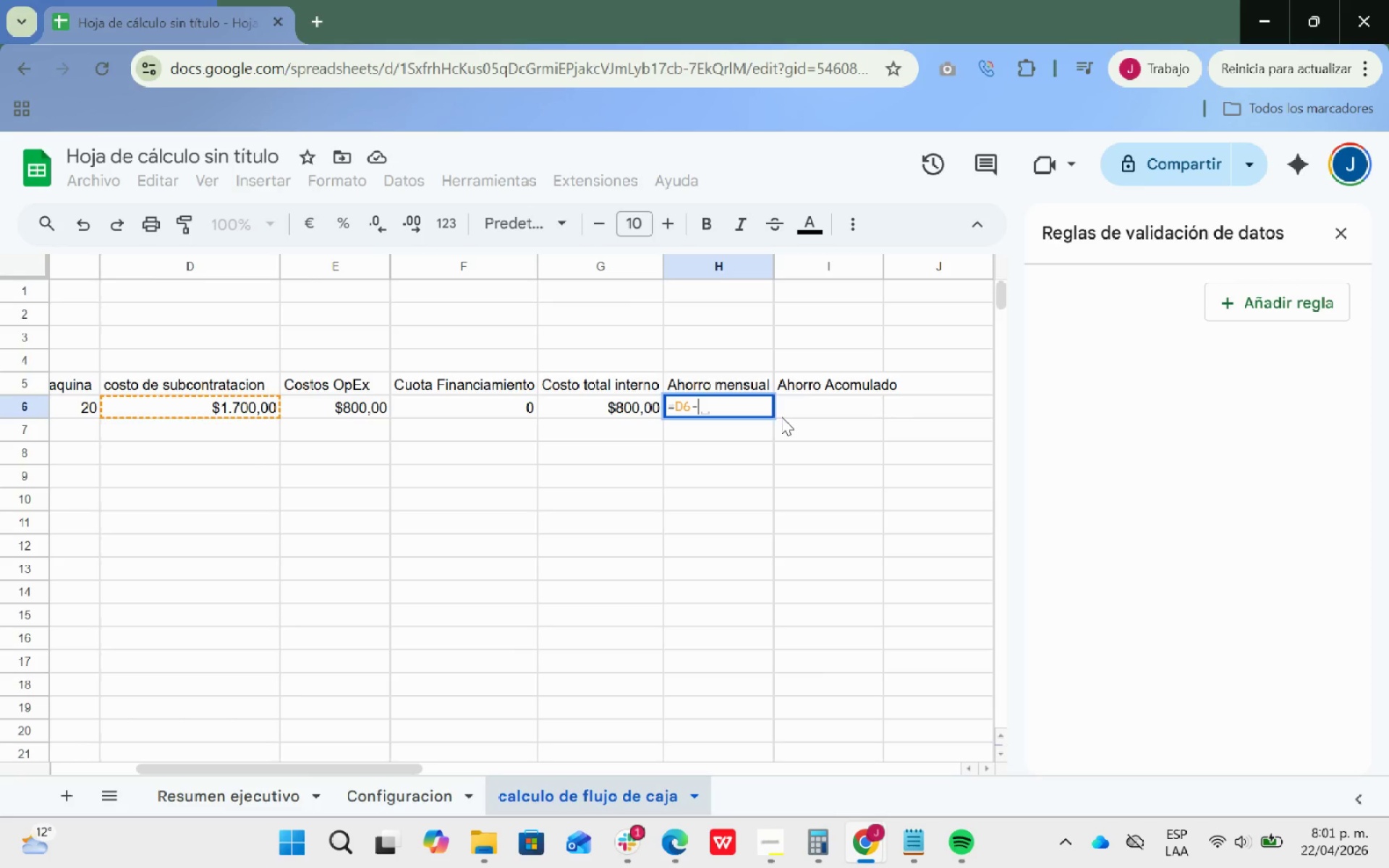 
type(G6)
 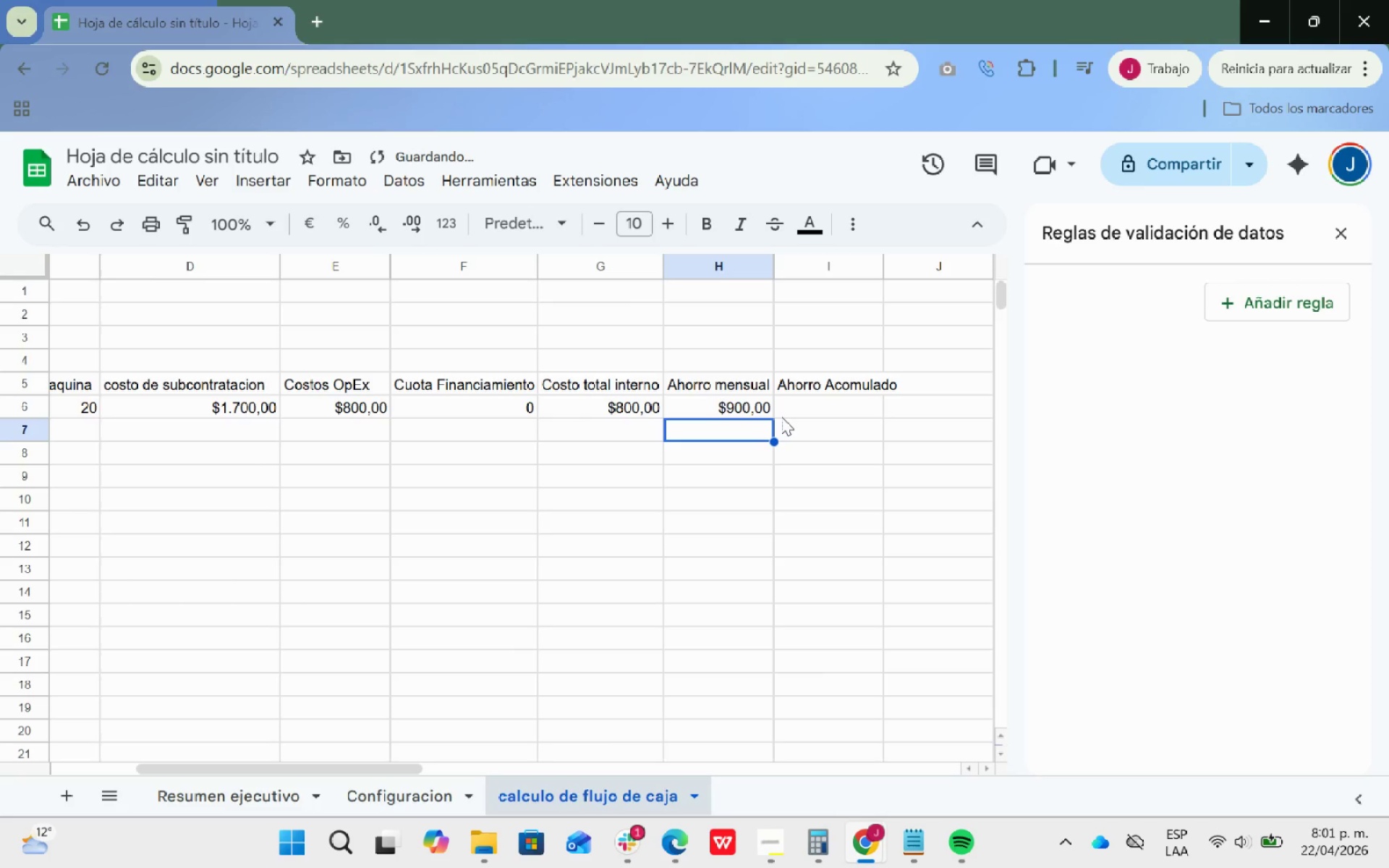 
key(ArrowUp)
 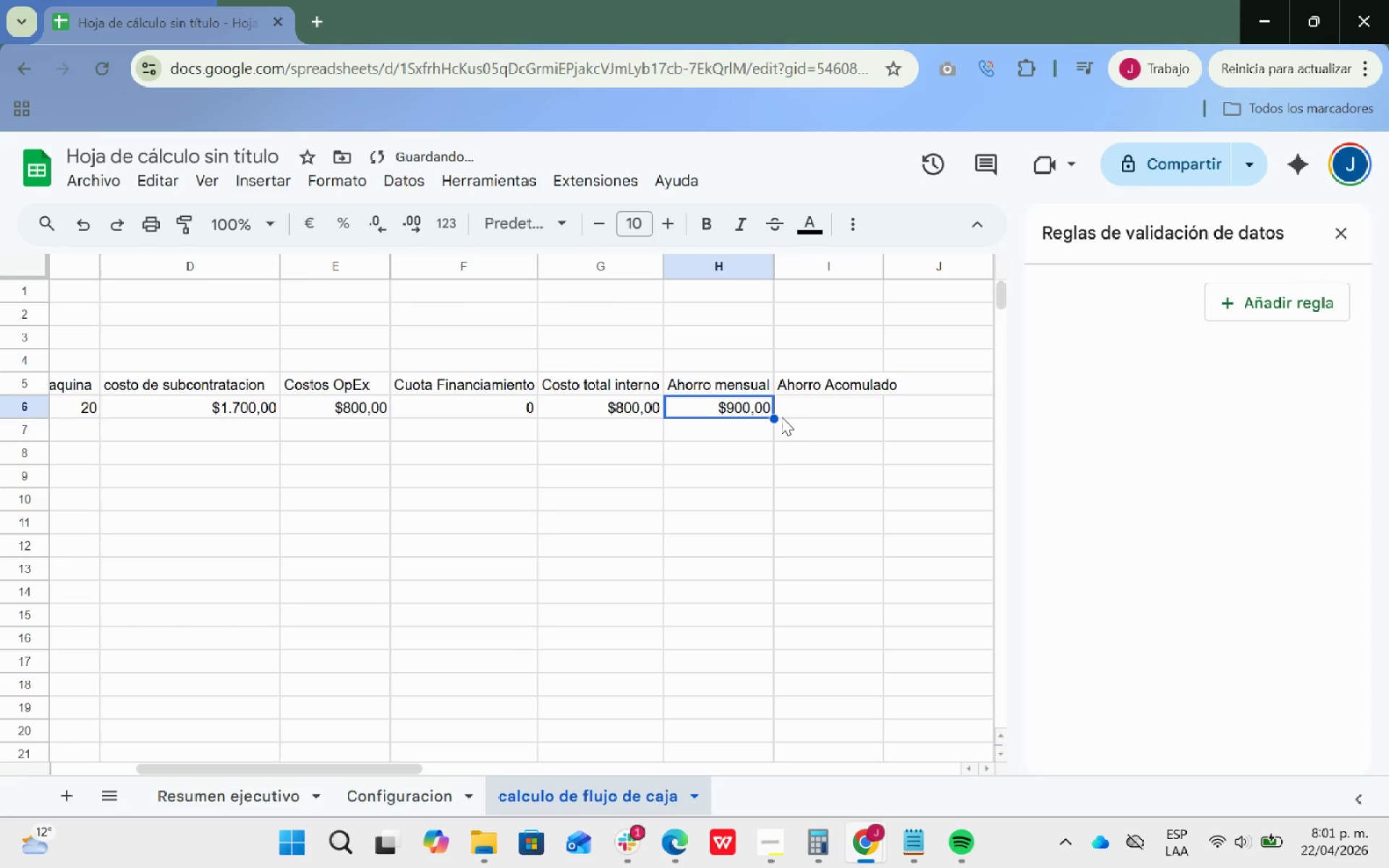 
key(ArrowRight)
 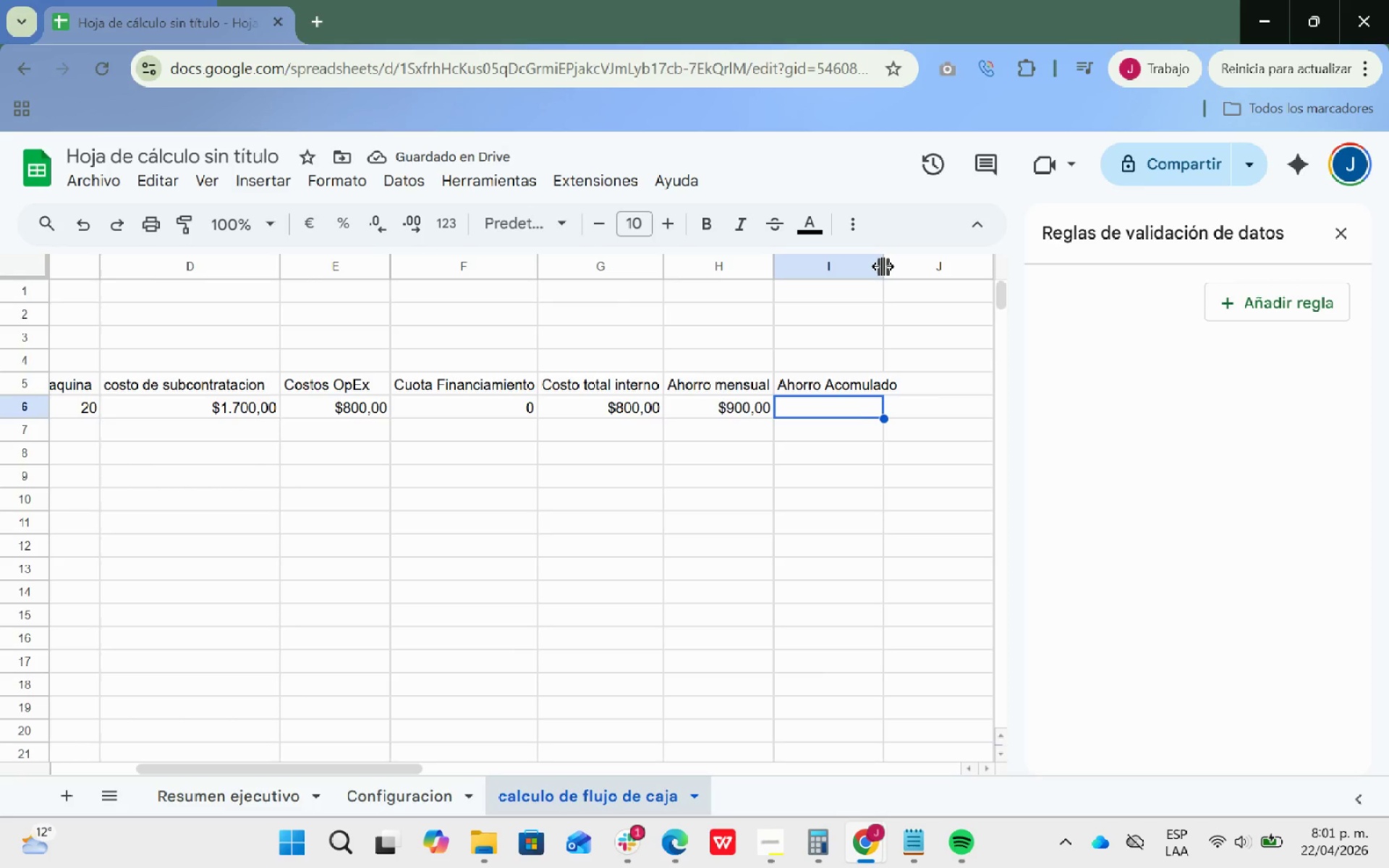 
left_click_drag(start_coordinate=[883, 266], to_coordinate=[901, 261])
 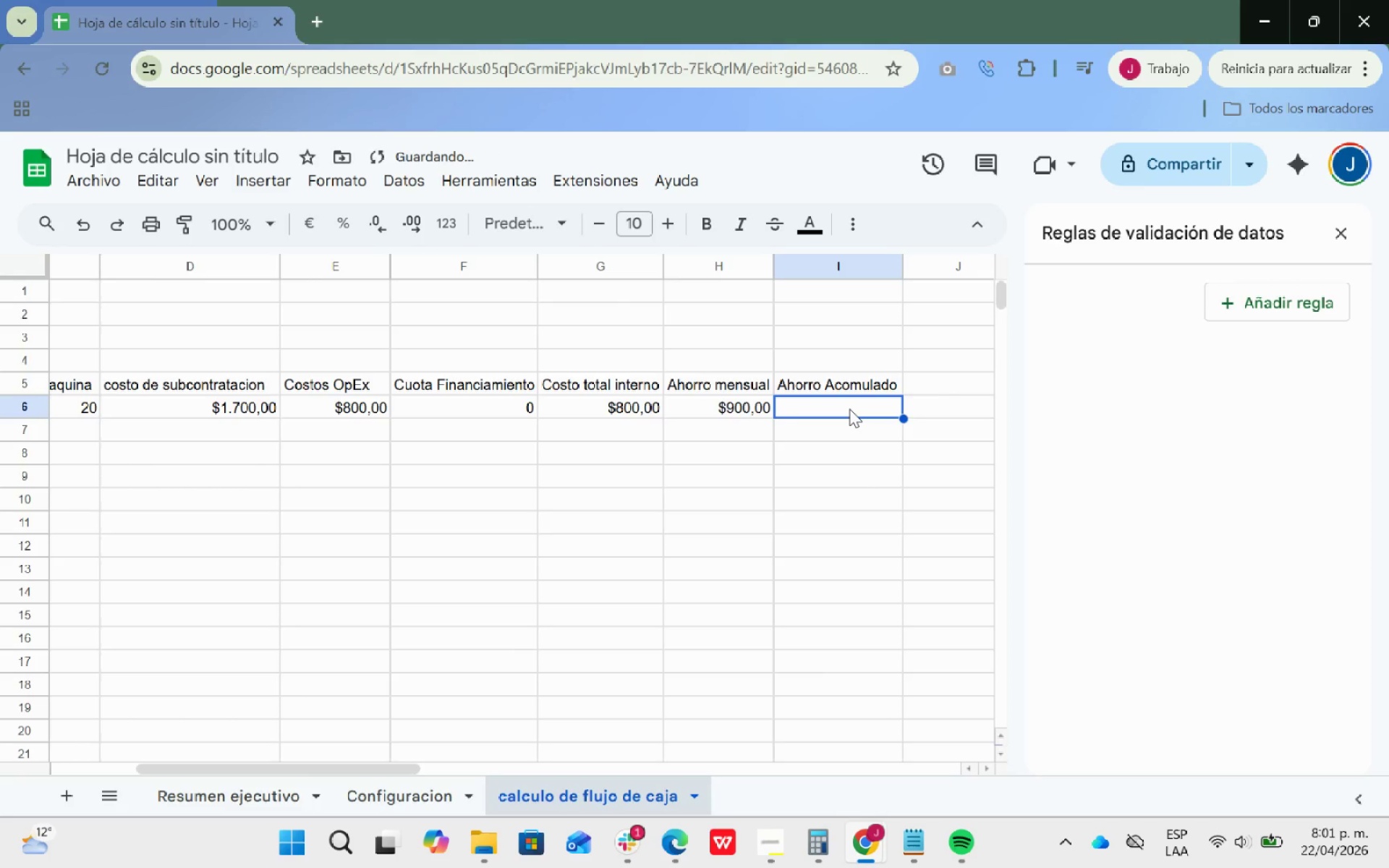 
left_click([849, 409])
 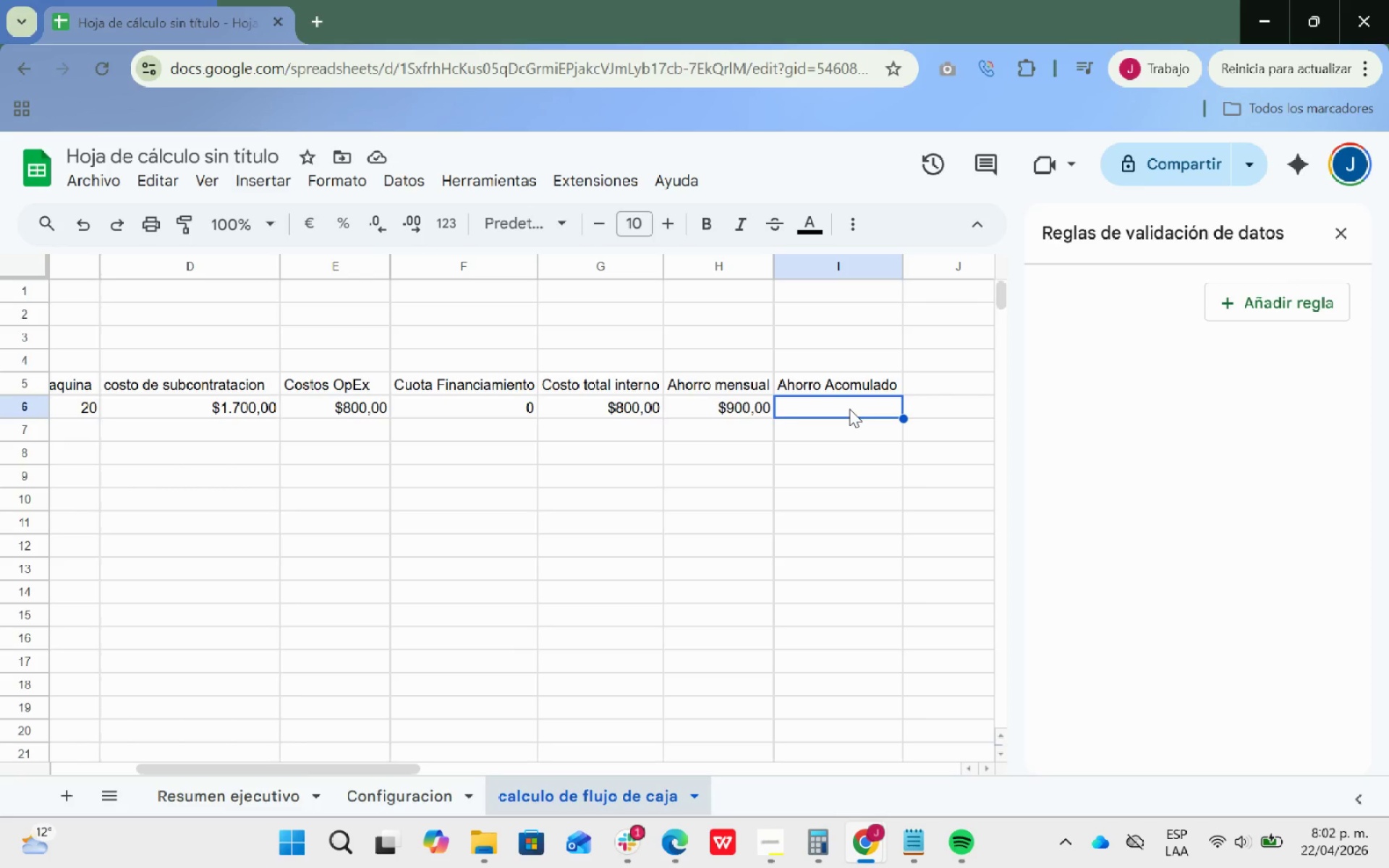 
wait(22.09)
 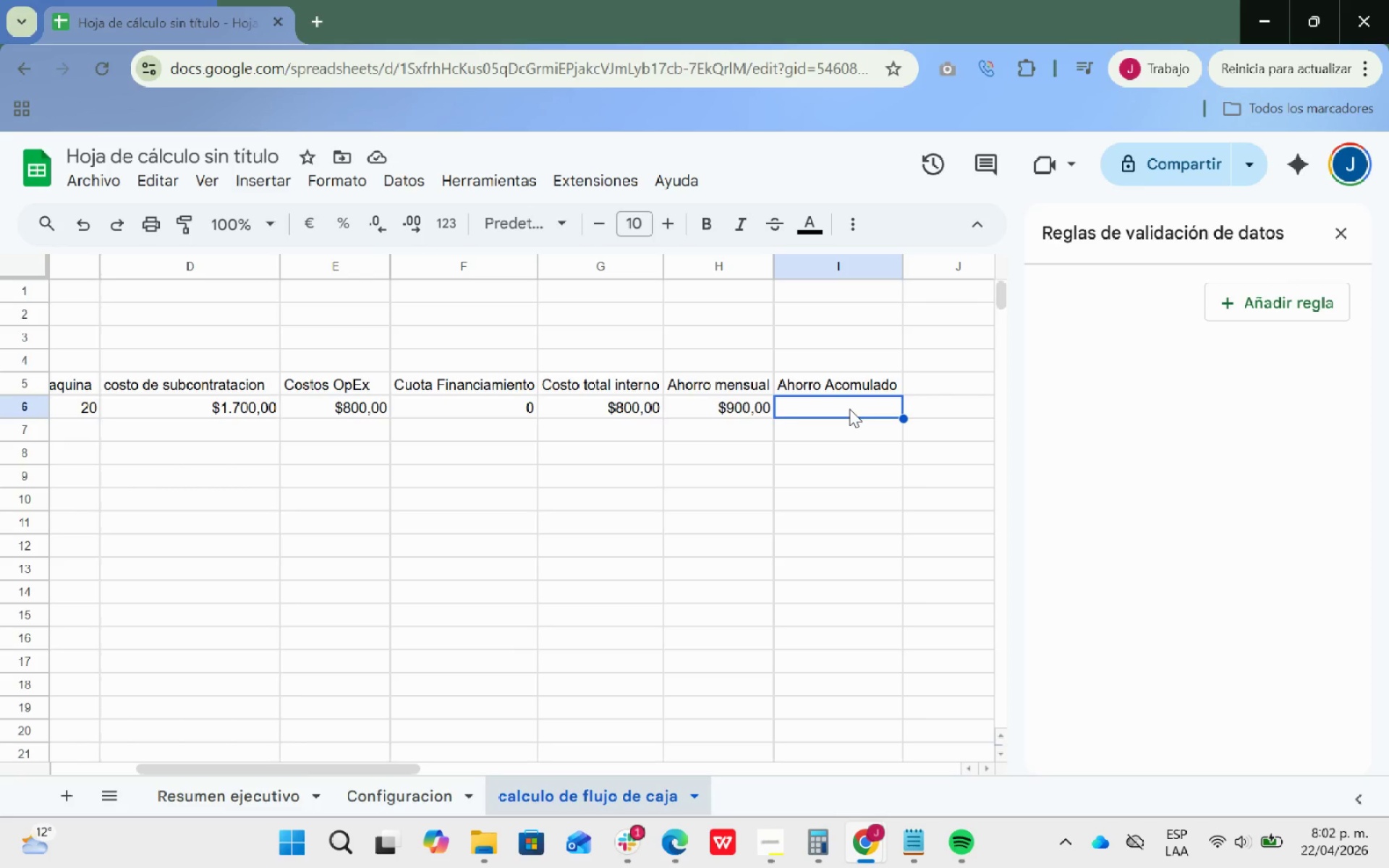 
key(Alt+Tab)
 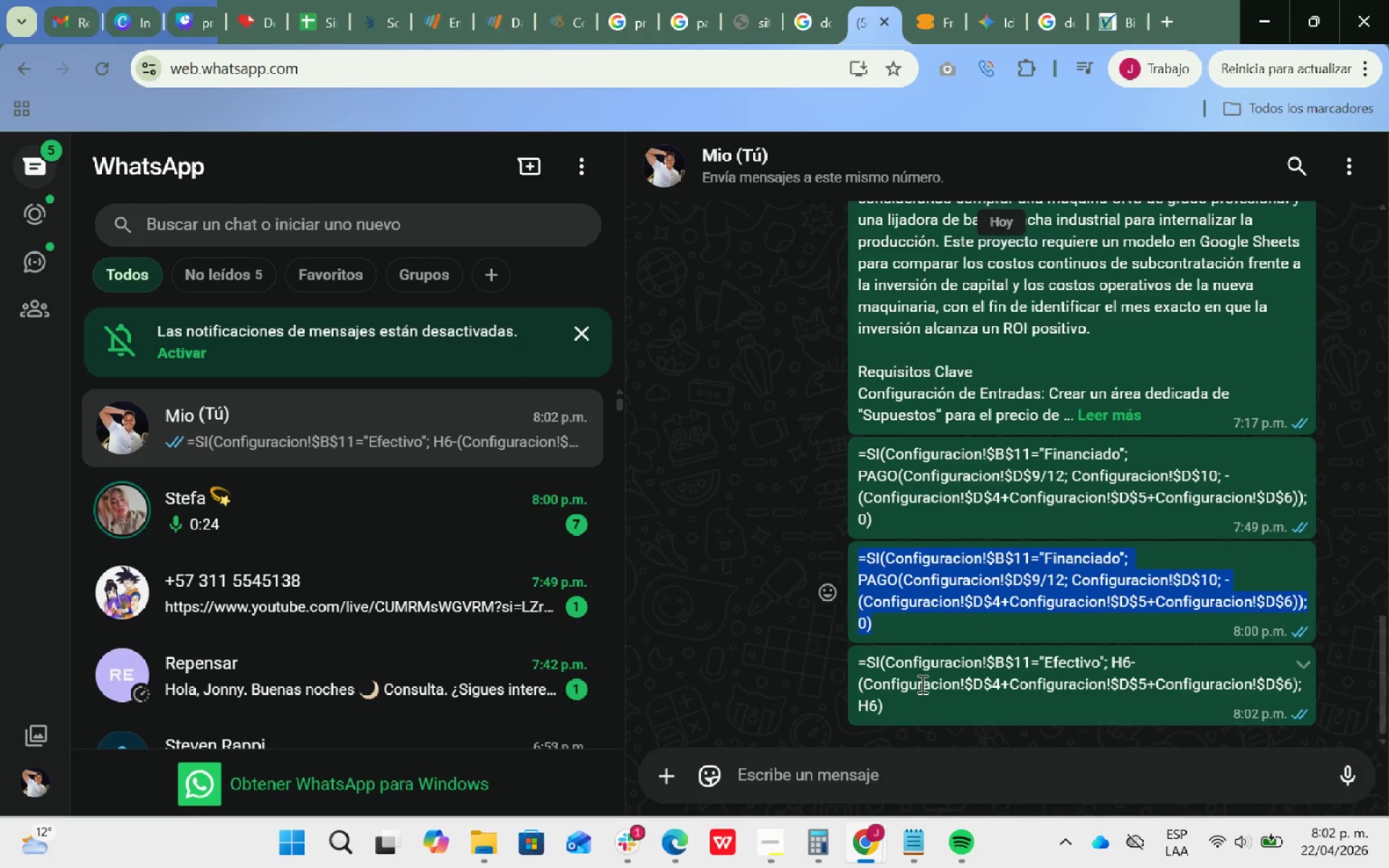 
left_click_drag(start_coordinate=[894, 700], to_coordinate=[854, 665])
 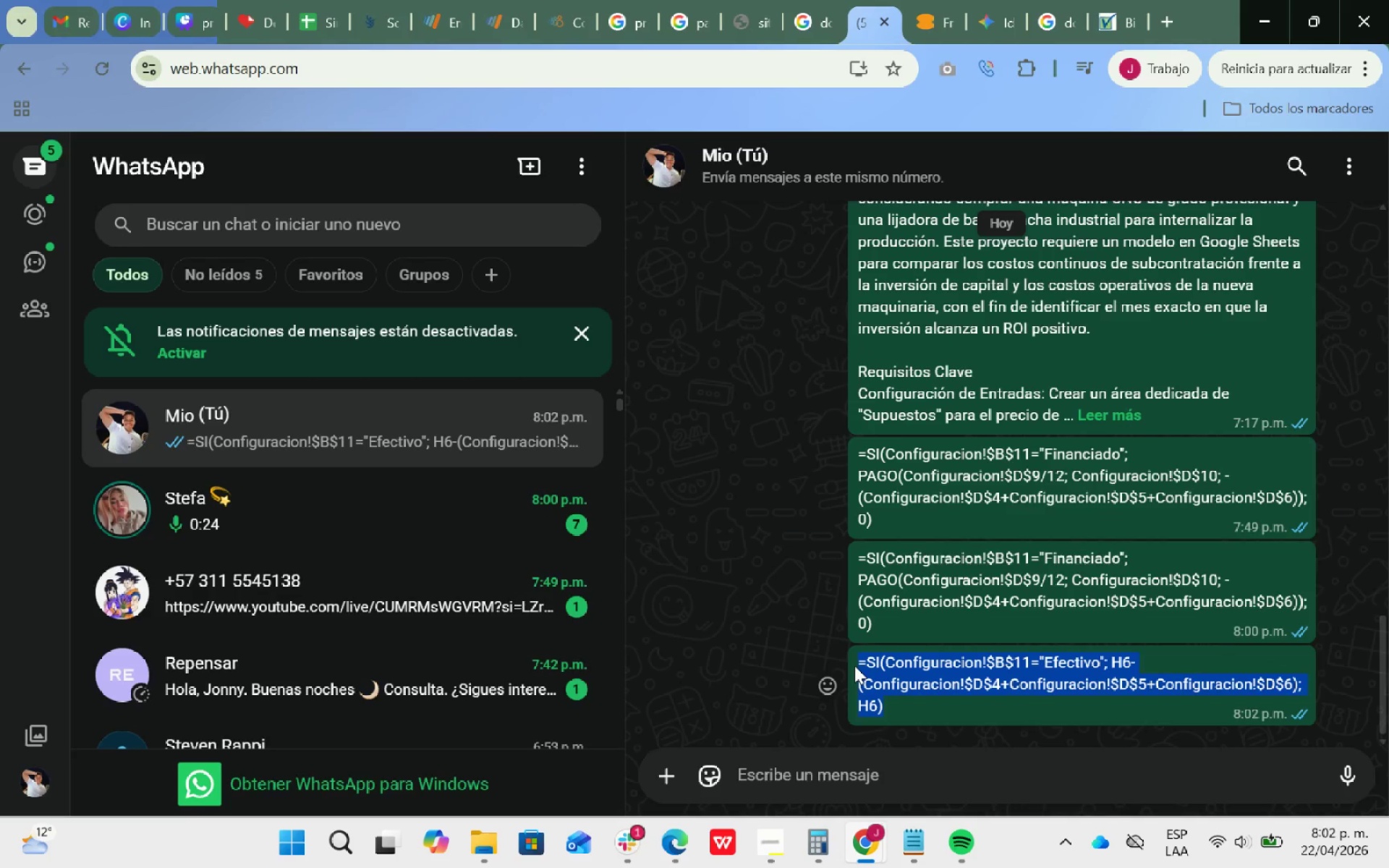 
key(Control+ControlLeft)
 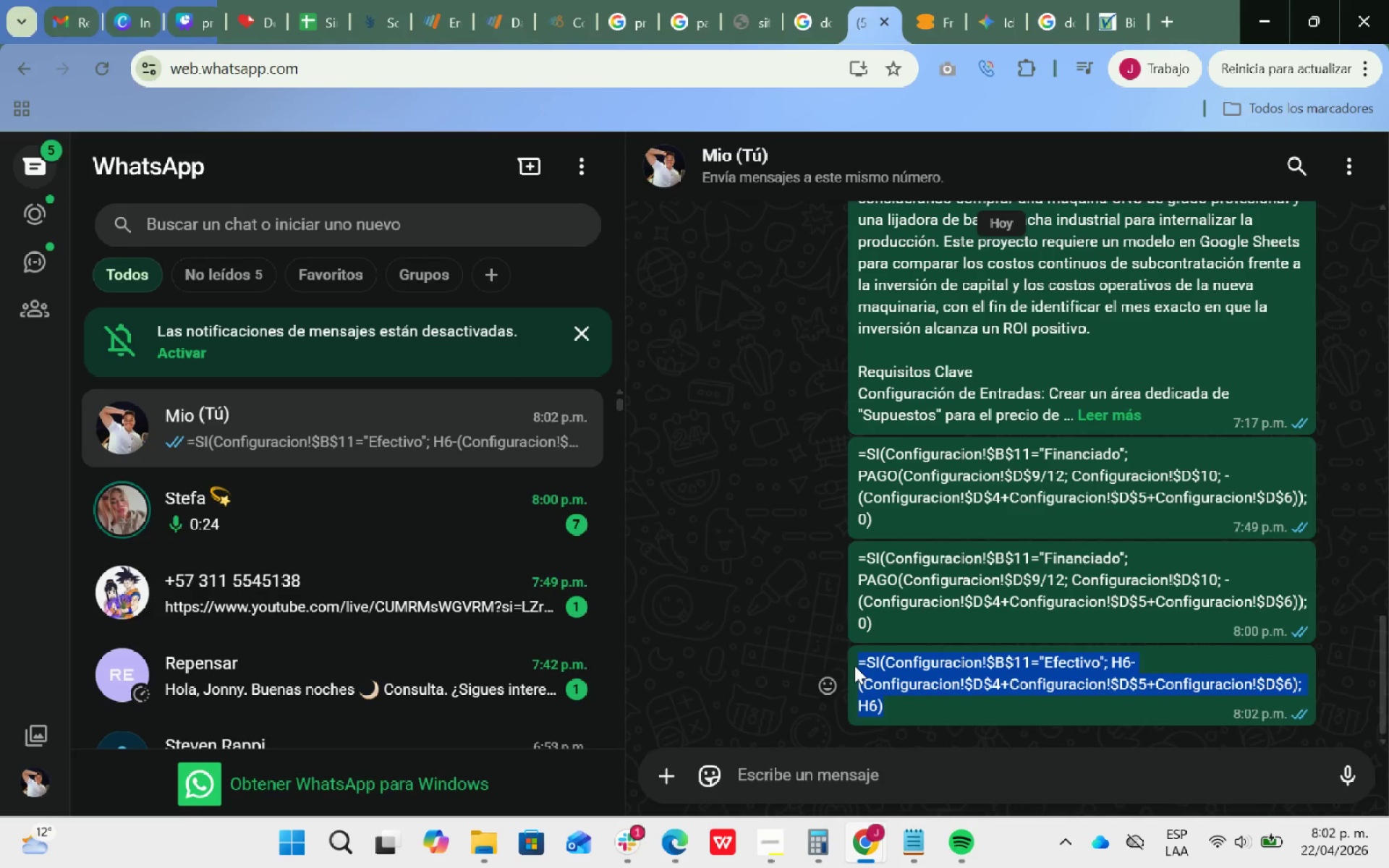 
key(Control+C)
 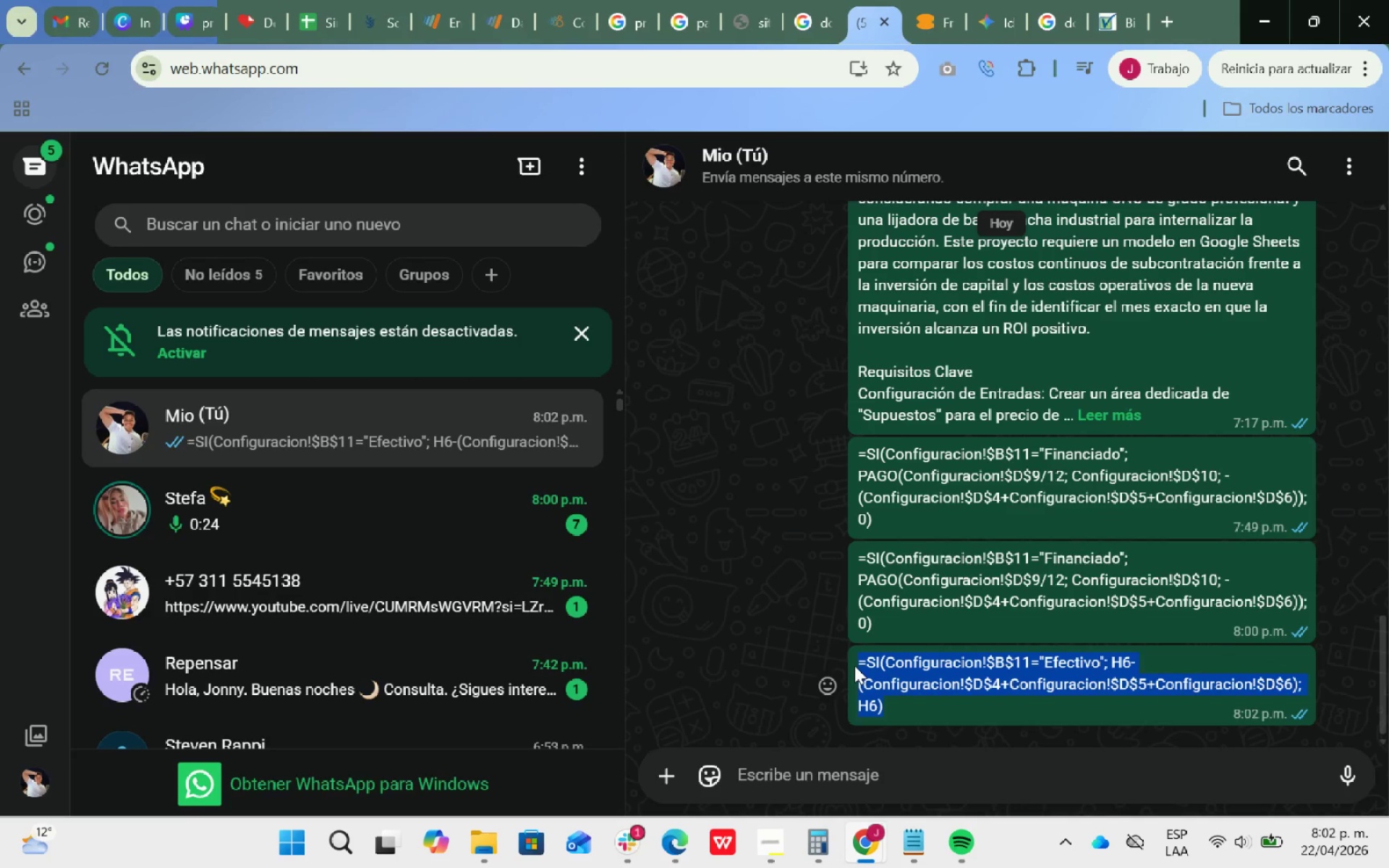 
key(Alt+AltLeft)
 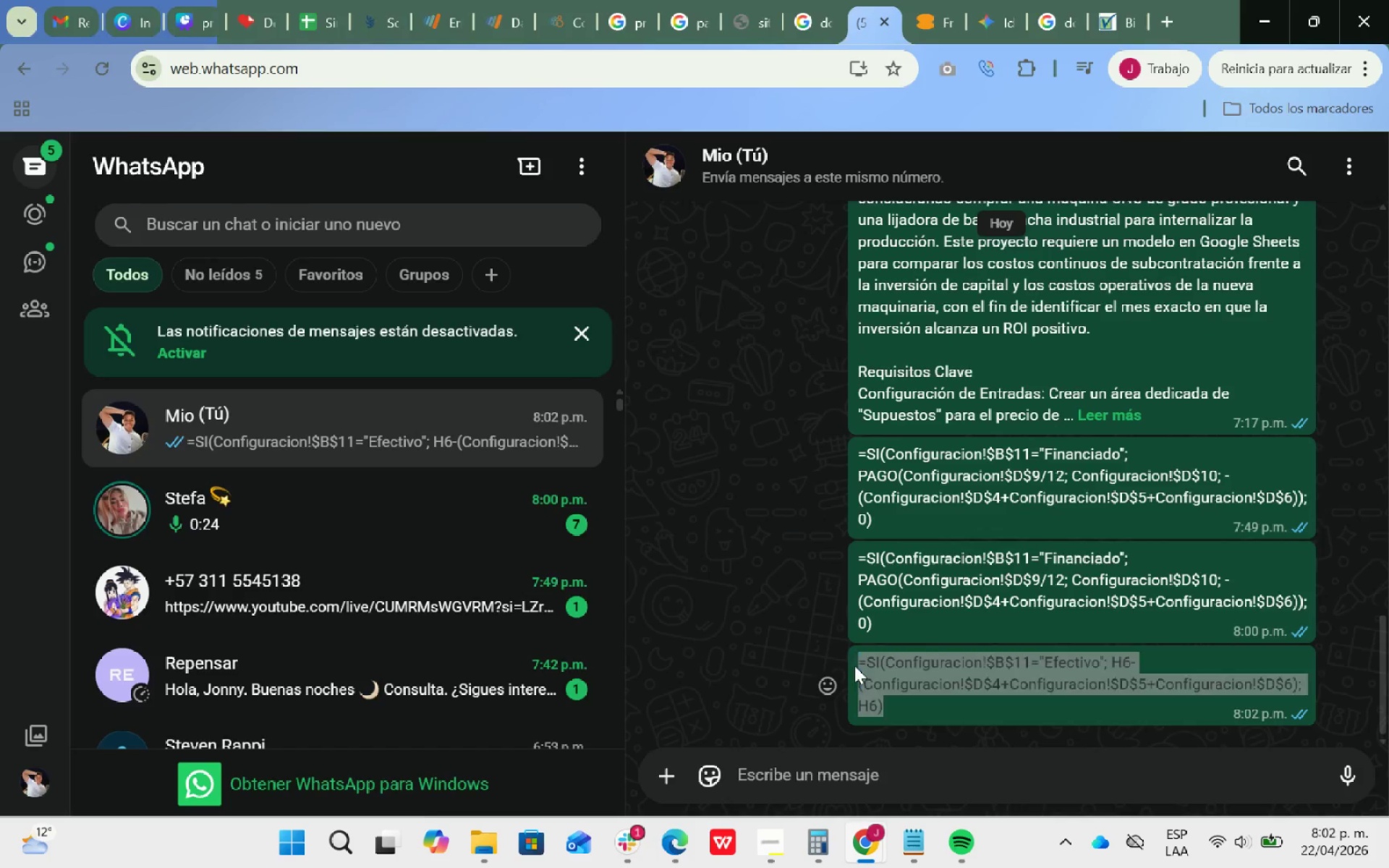 
key(Alt+Tab)
 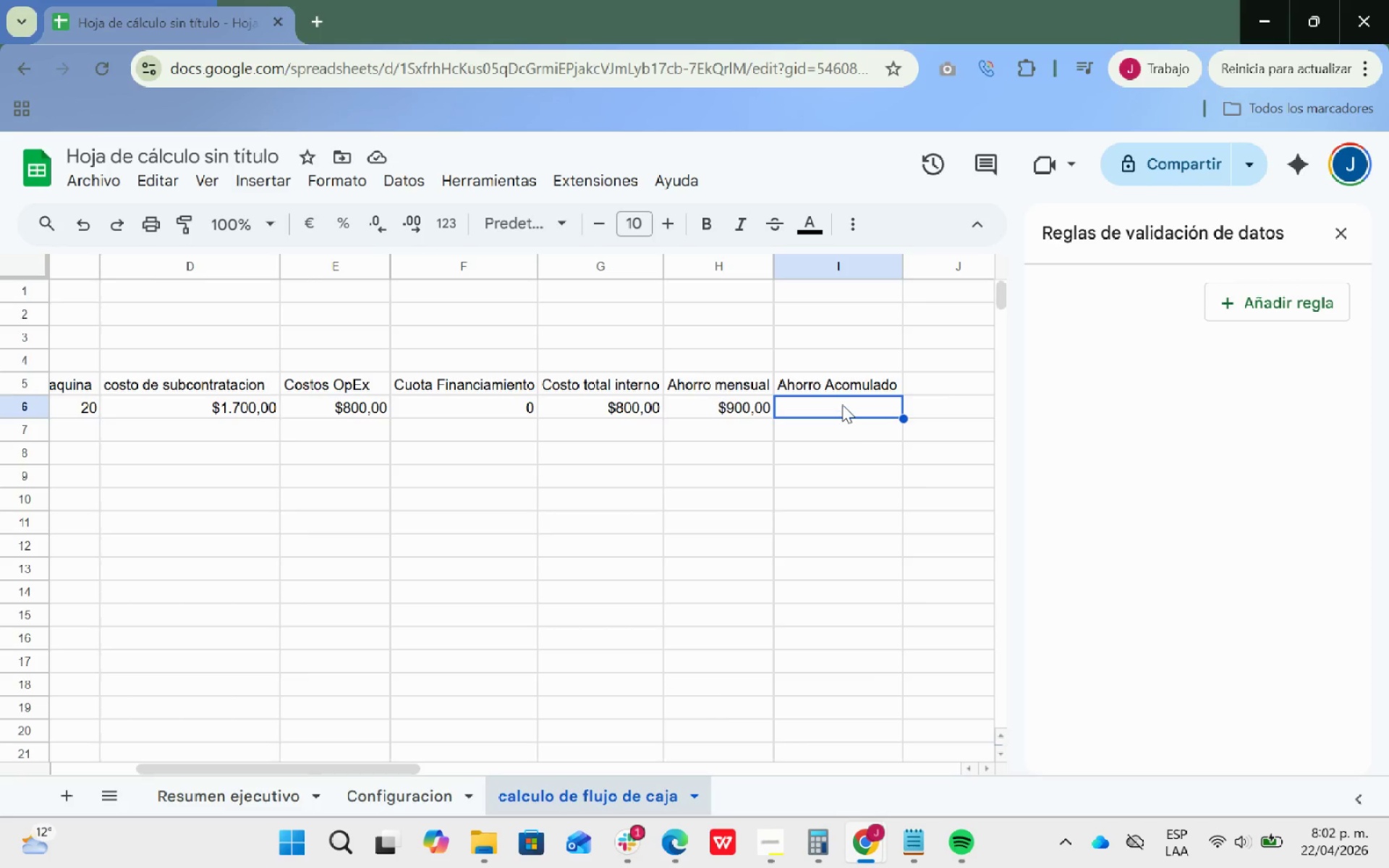 
double_click([842, 404])
 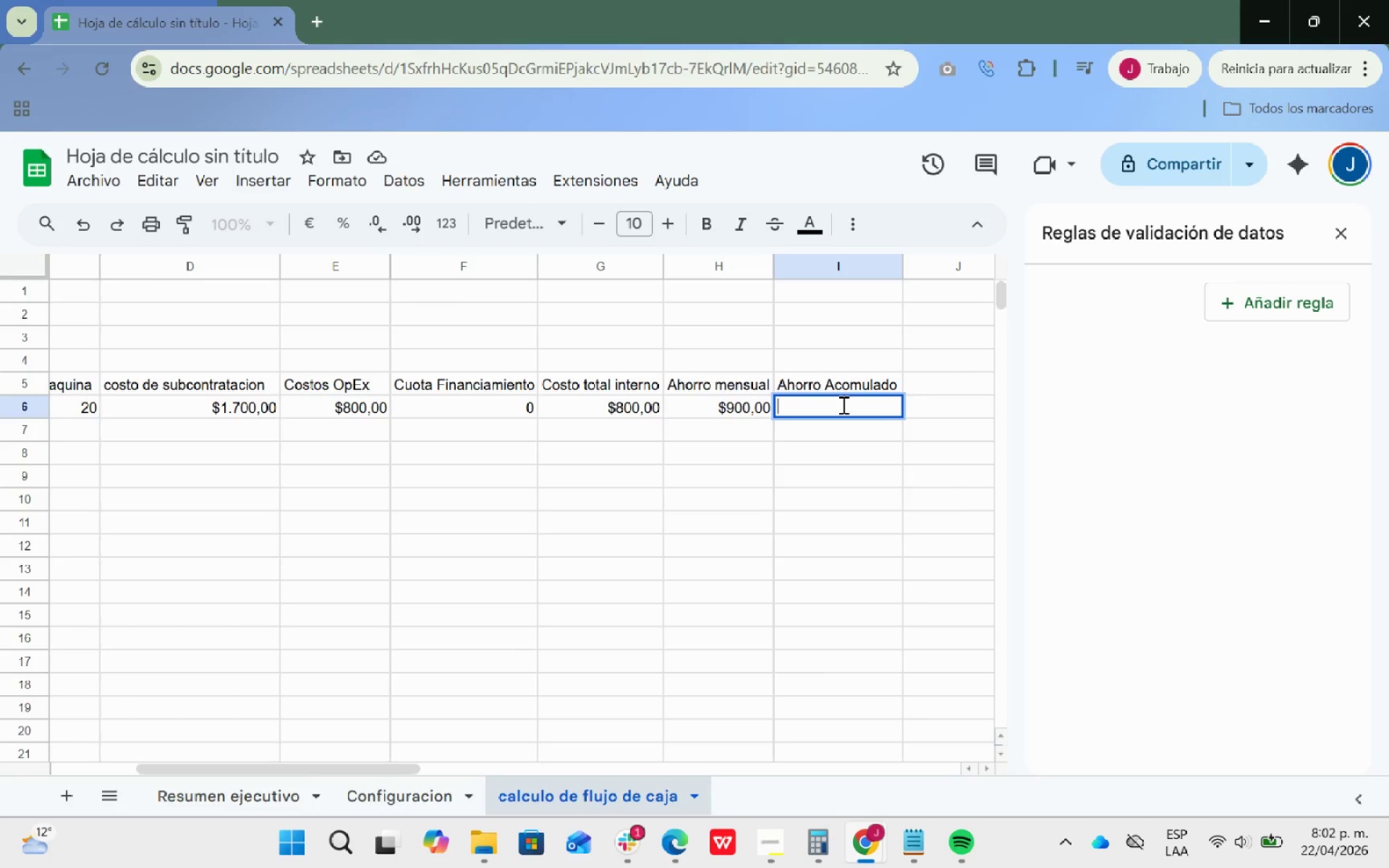 
key(Control+ControlLeft)
 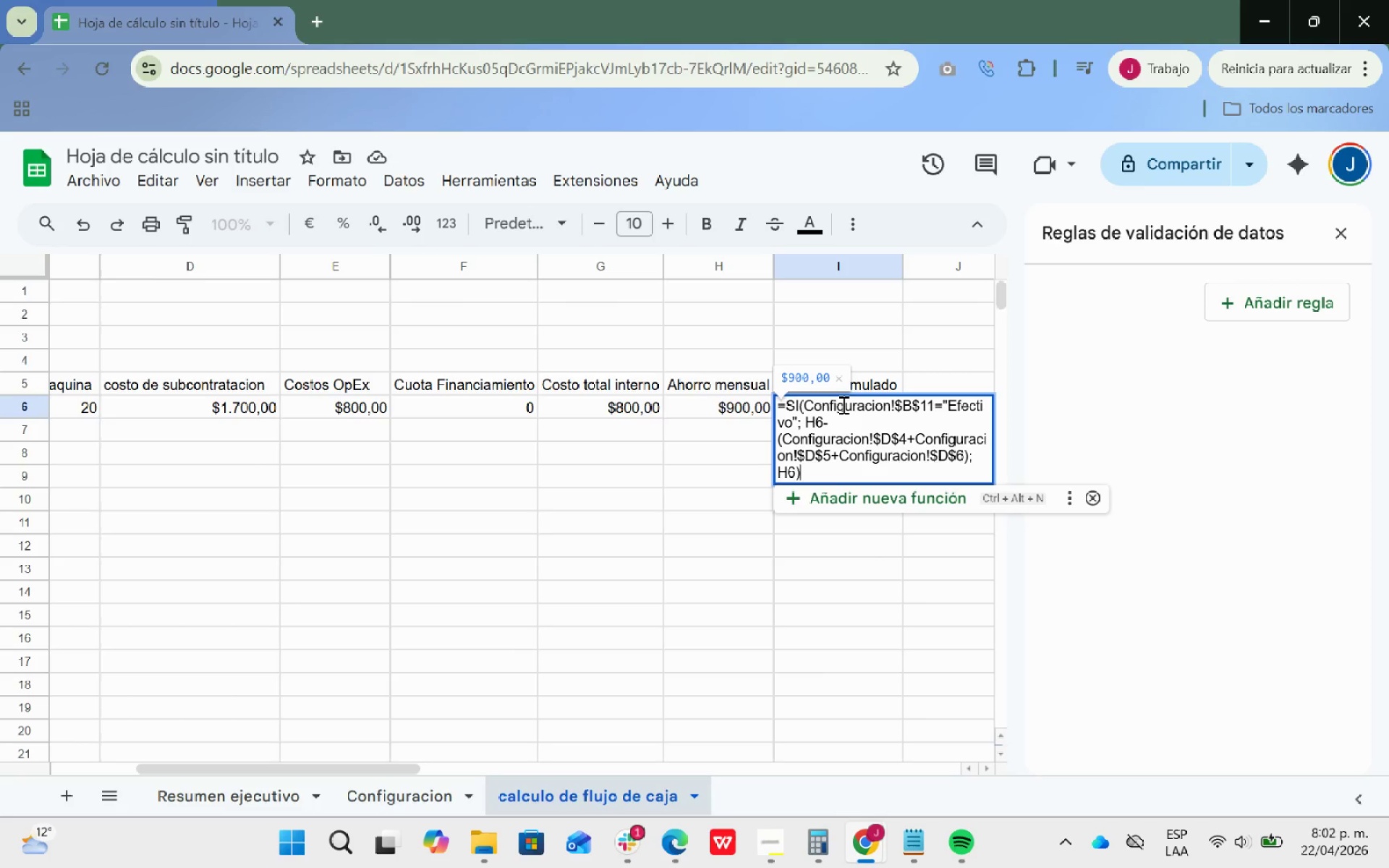 
key(Control+V)
 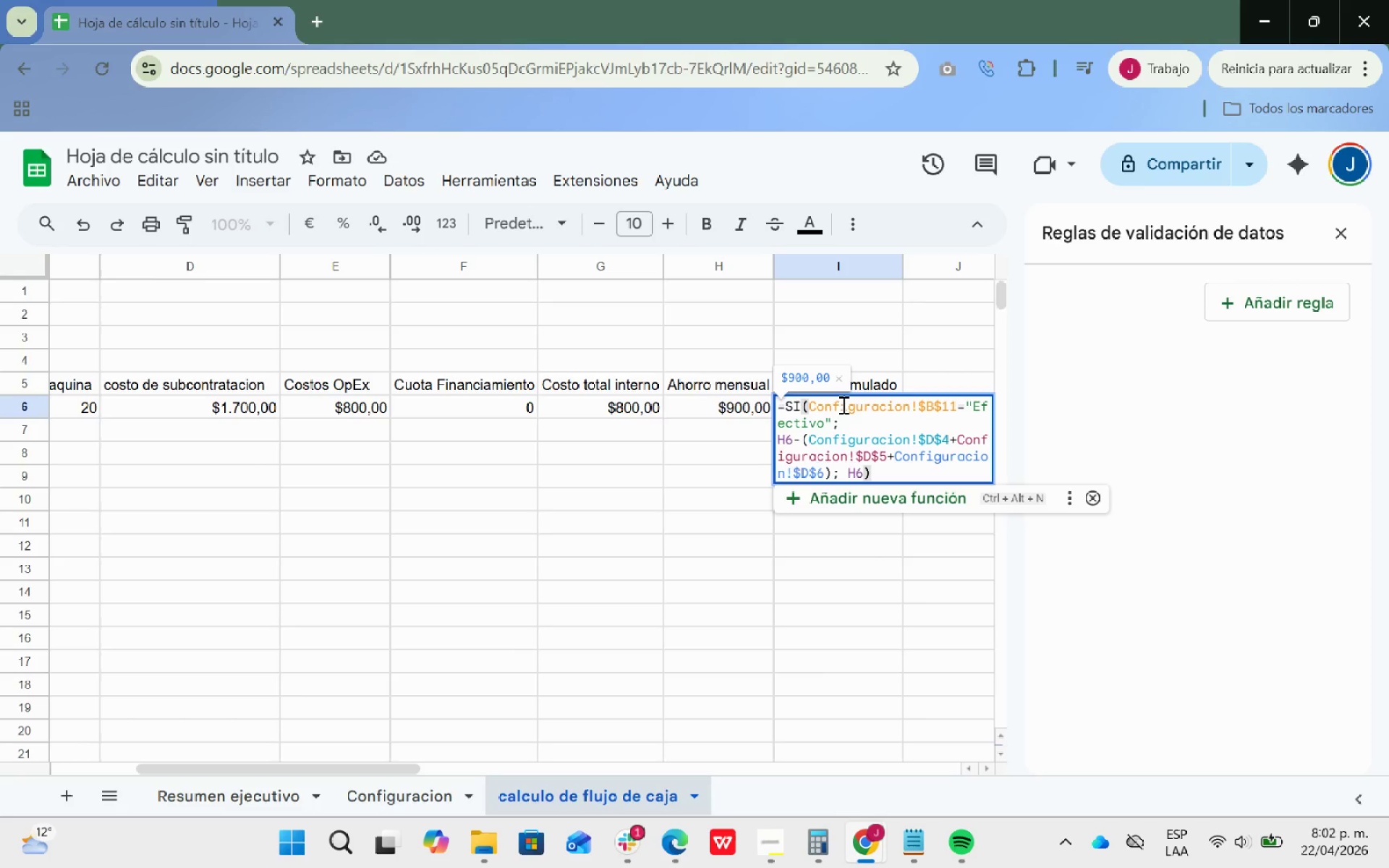 
key(Enter)
 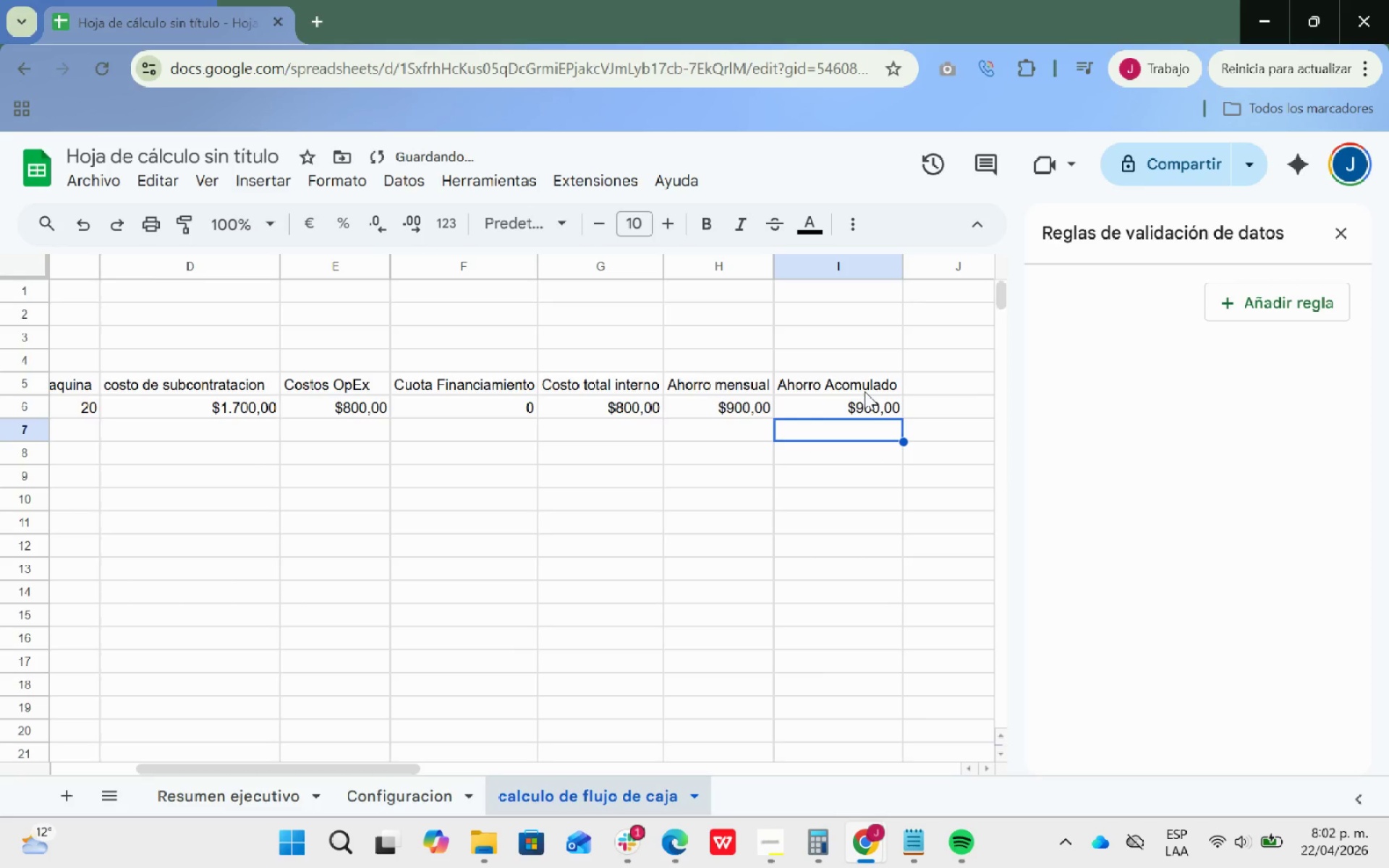 
key(ArrowUp)
 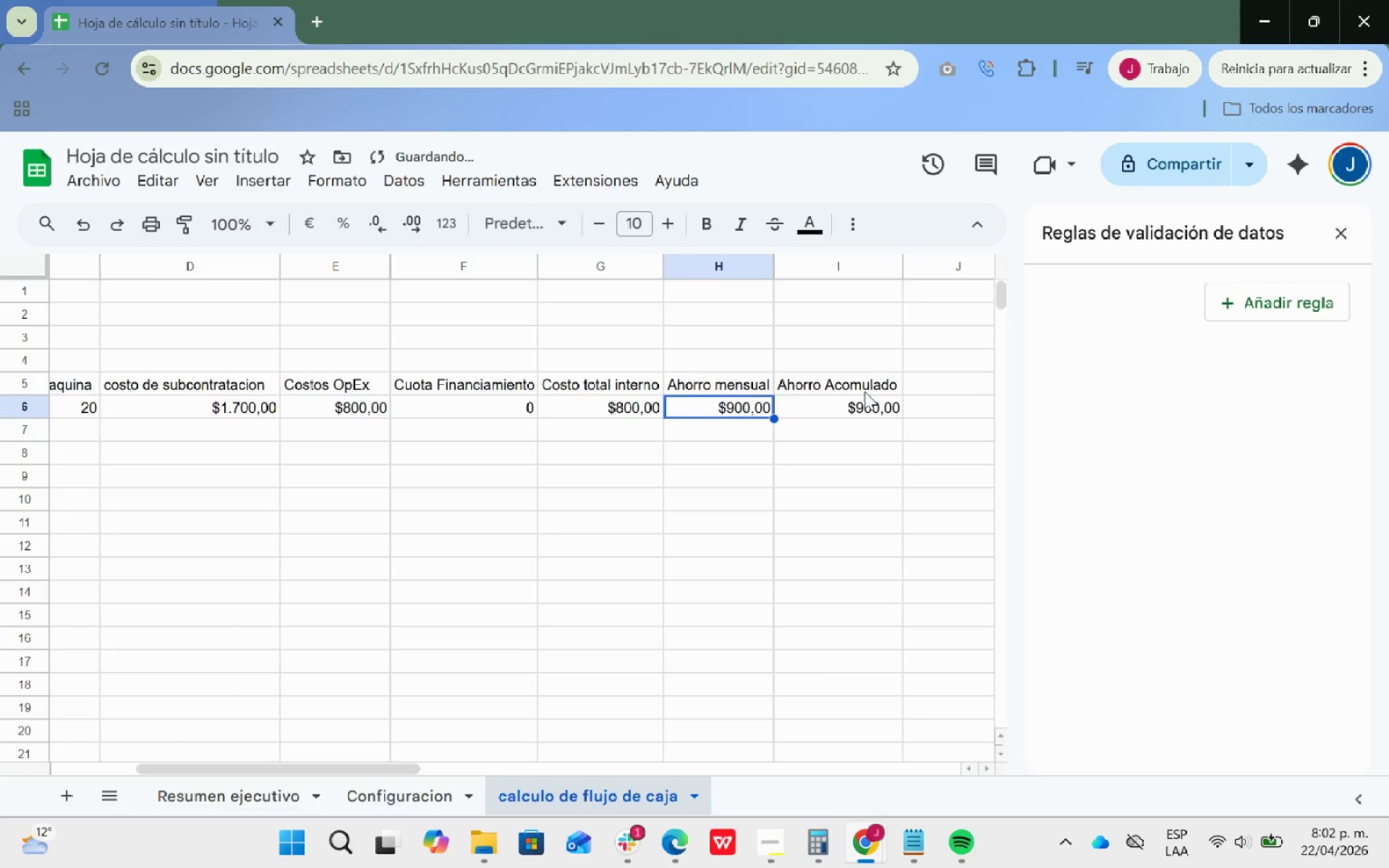 
key(ArrowLeft)
 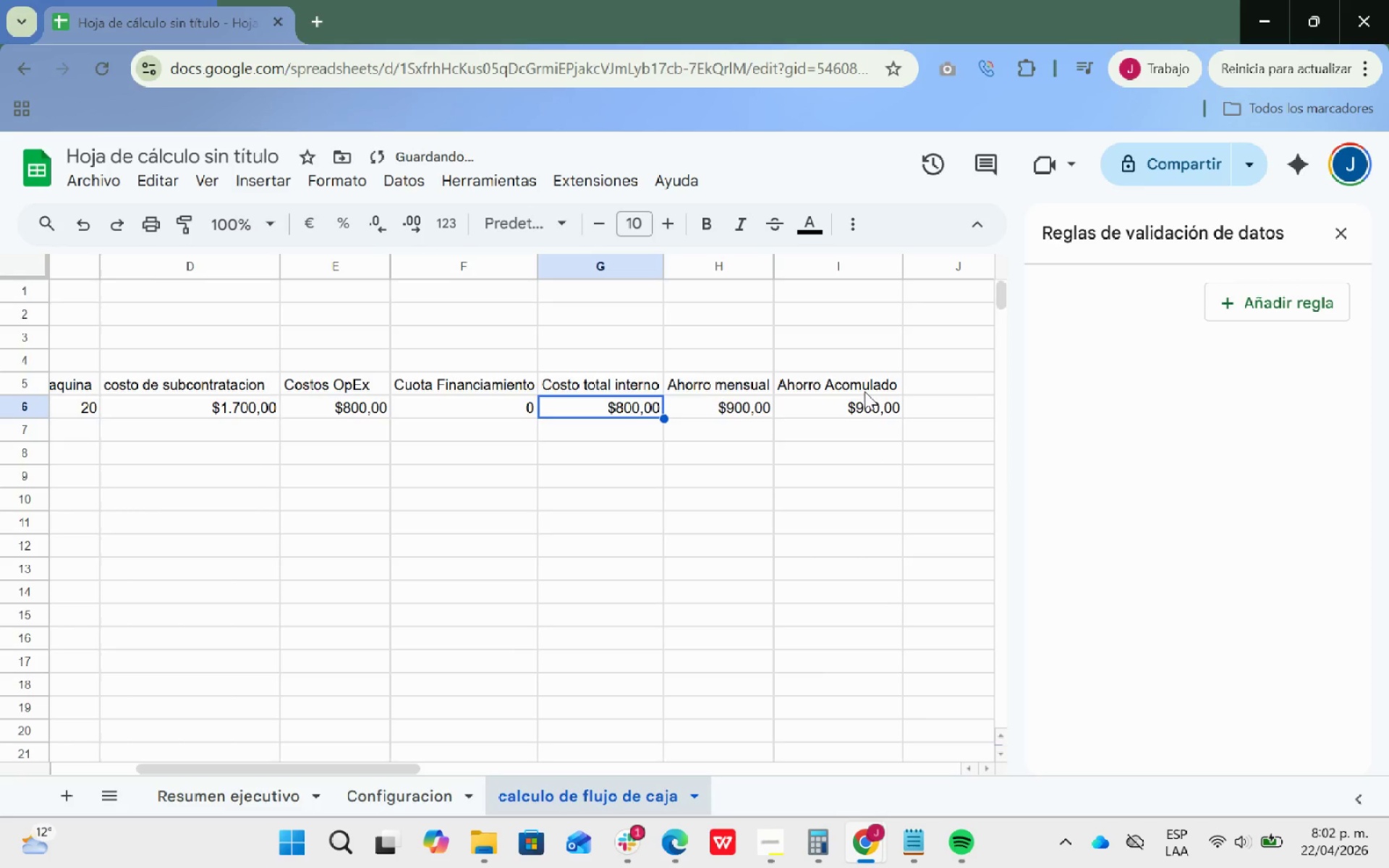 
key(ArrowLeft)
 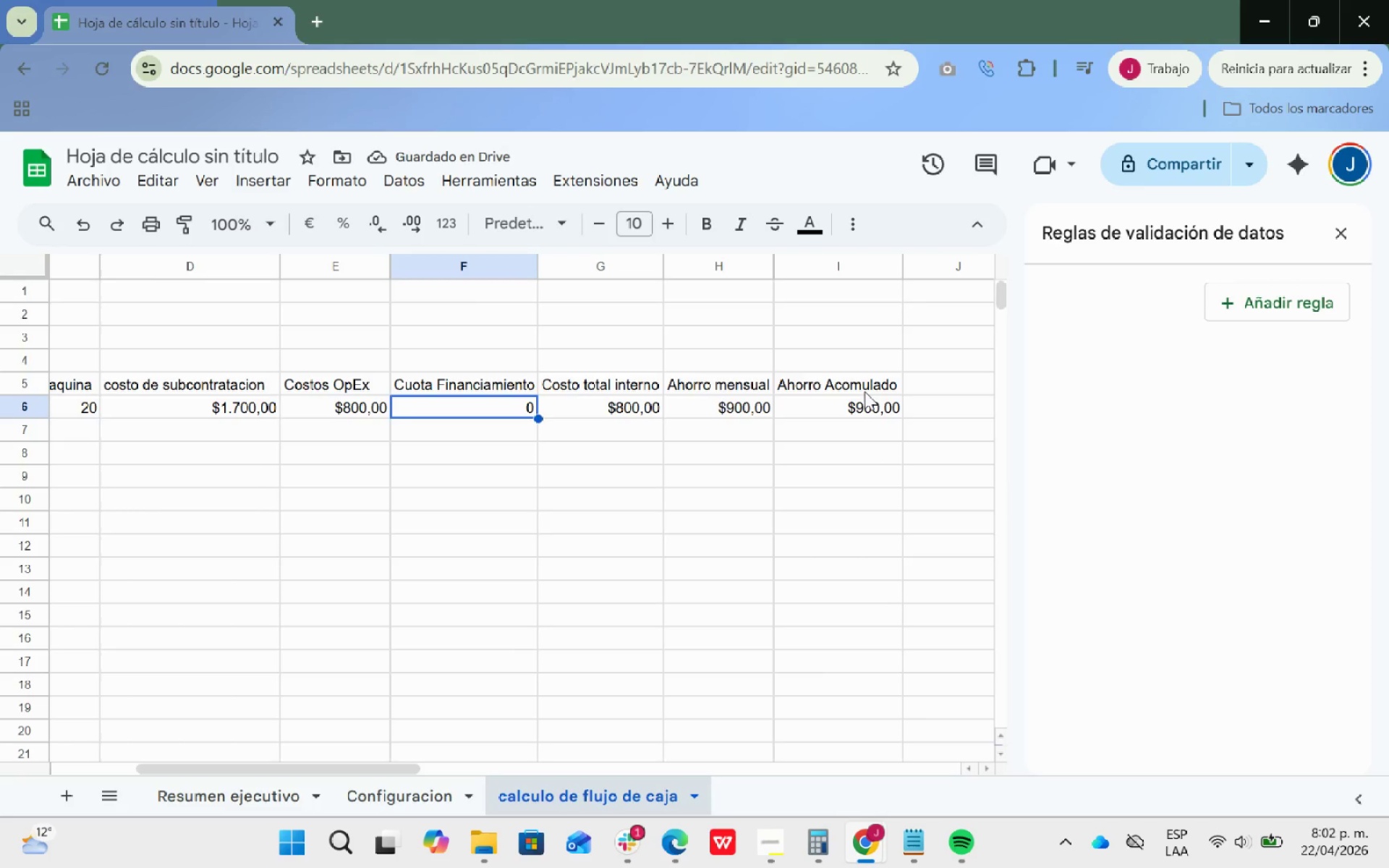 
key(ArrowLeft)
 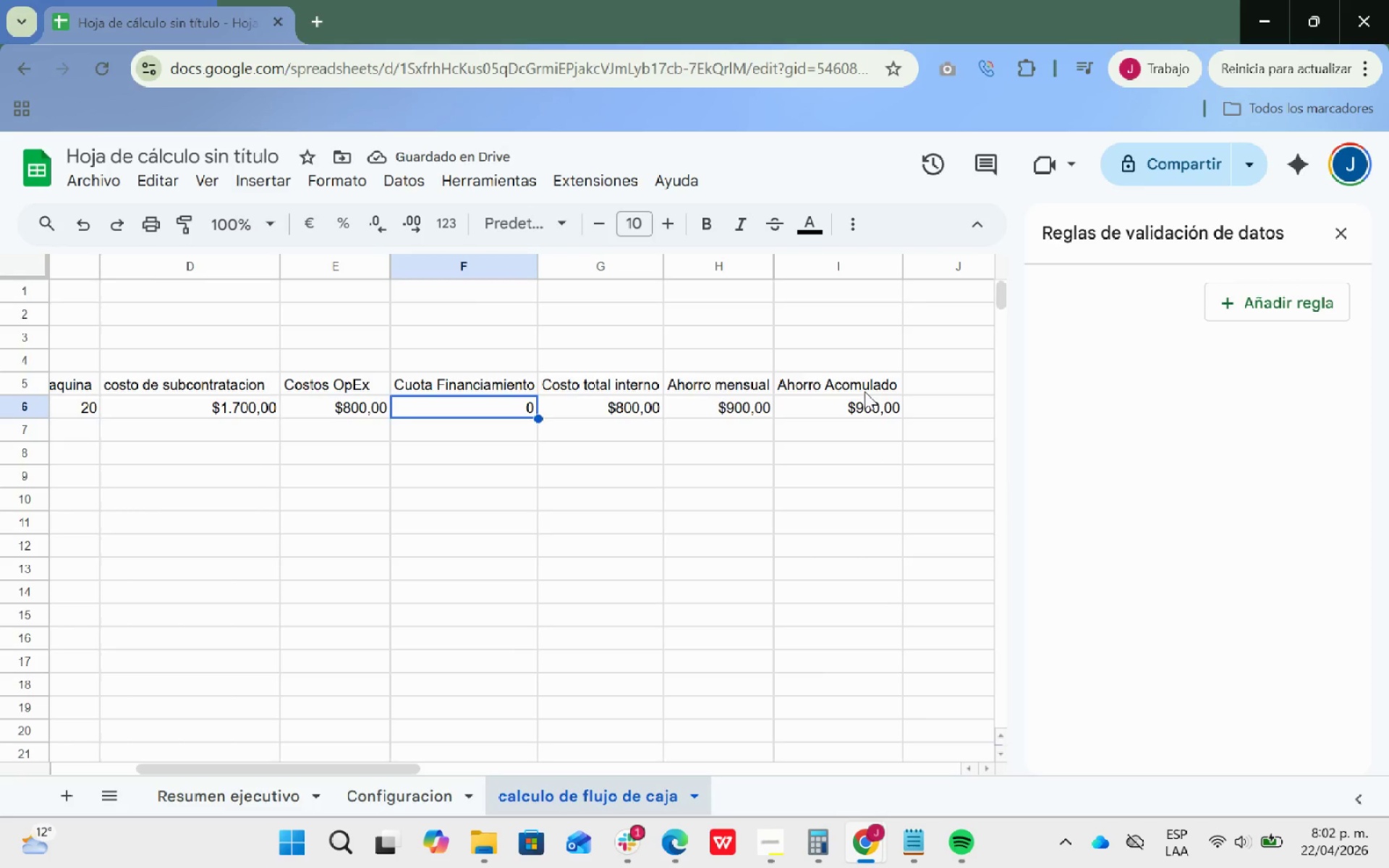 
key(ArrowLeft)
 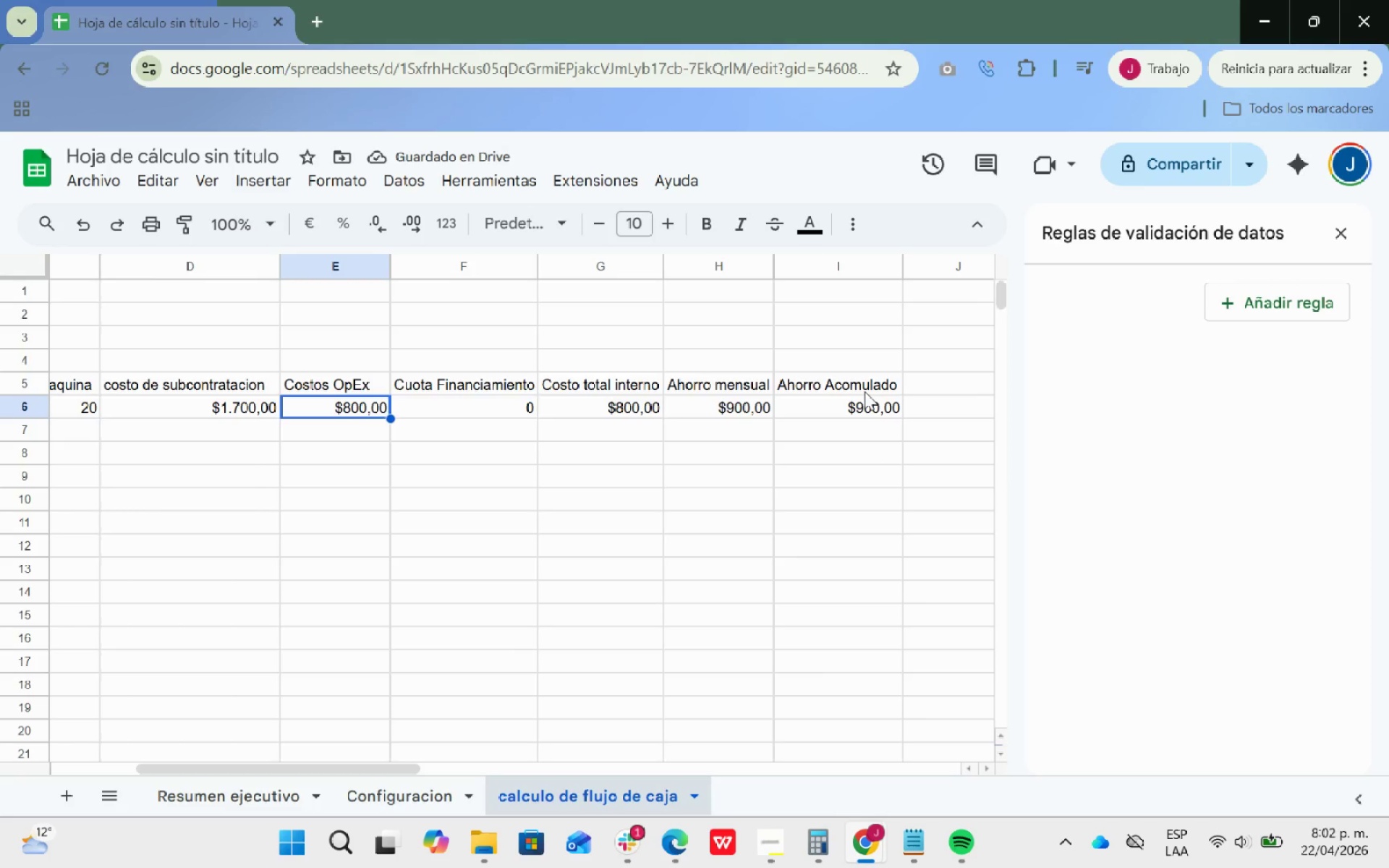 
key(ArrowRight)
 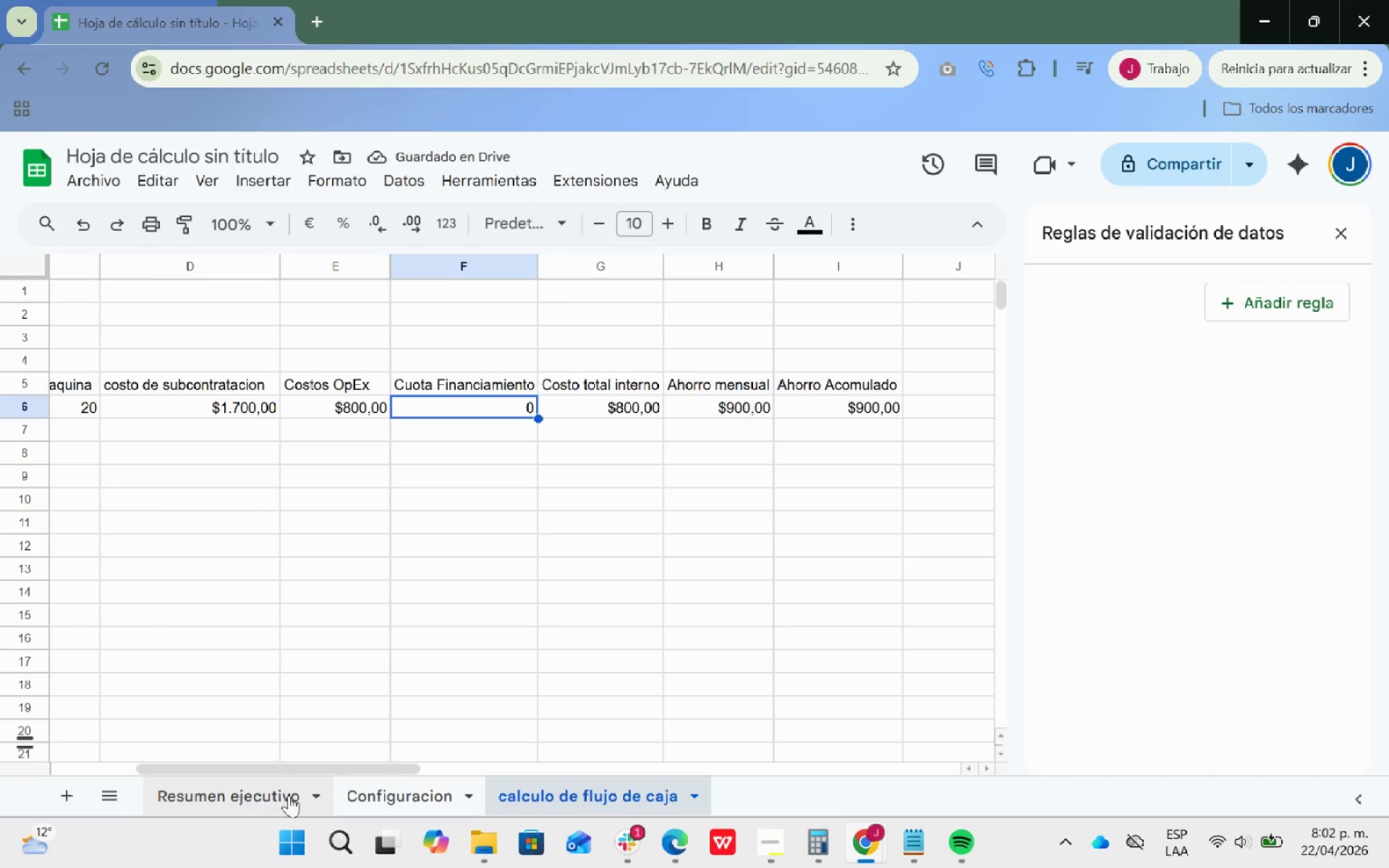 
left_click([381, 787])
 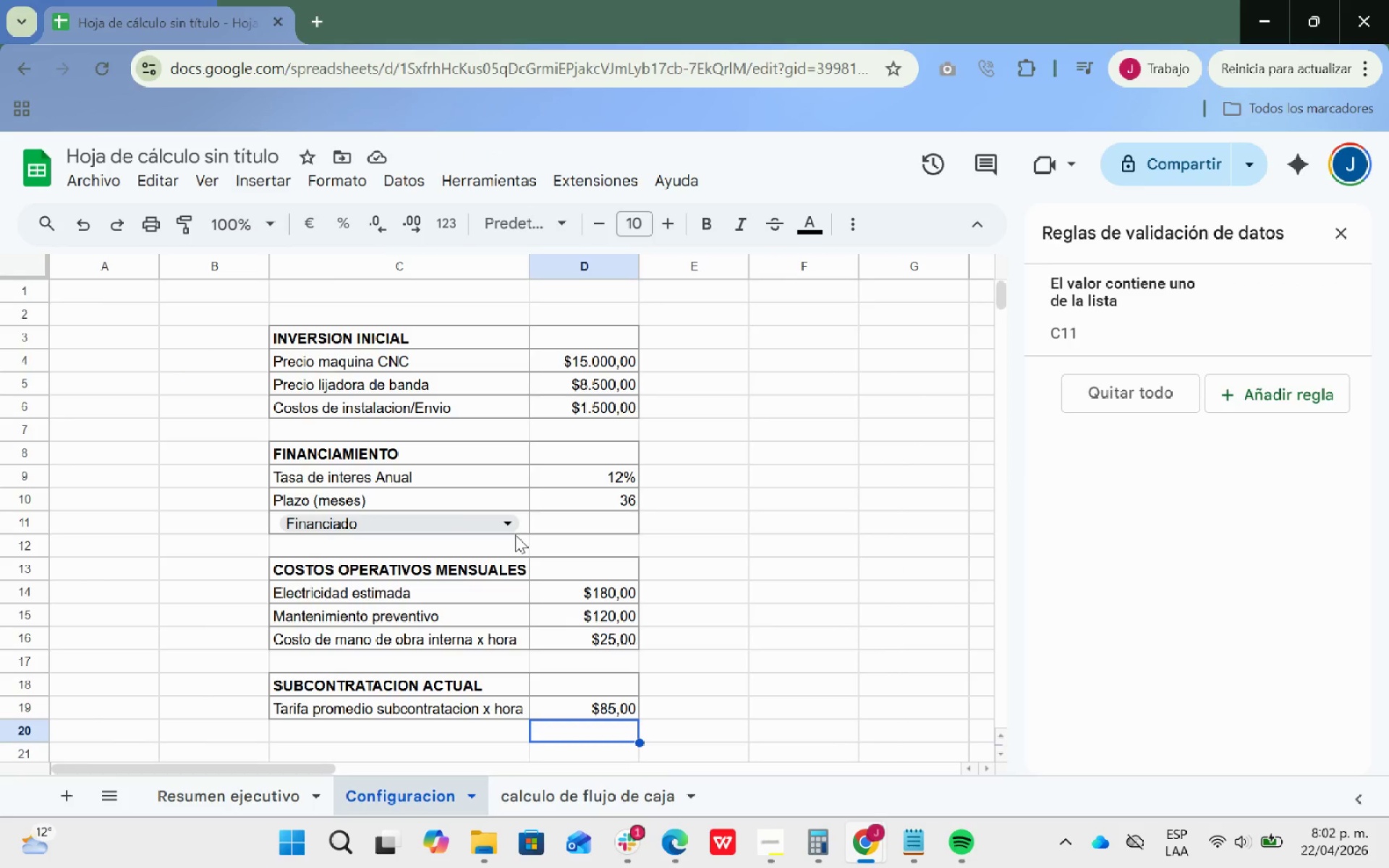 
left_click([512, 527])
 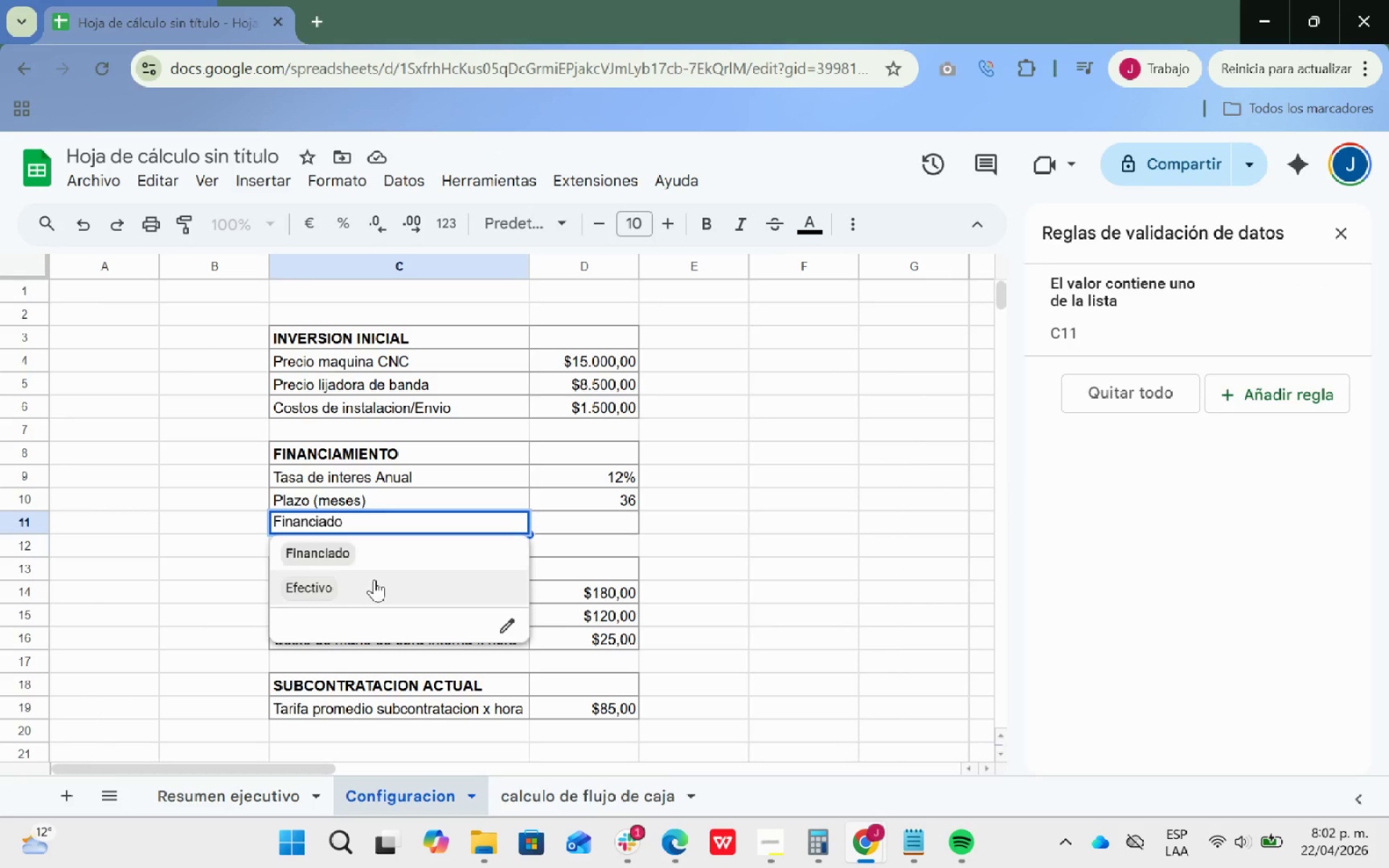 
left_click([362, 584])
 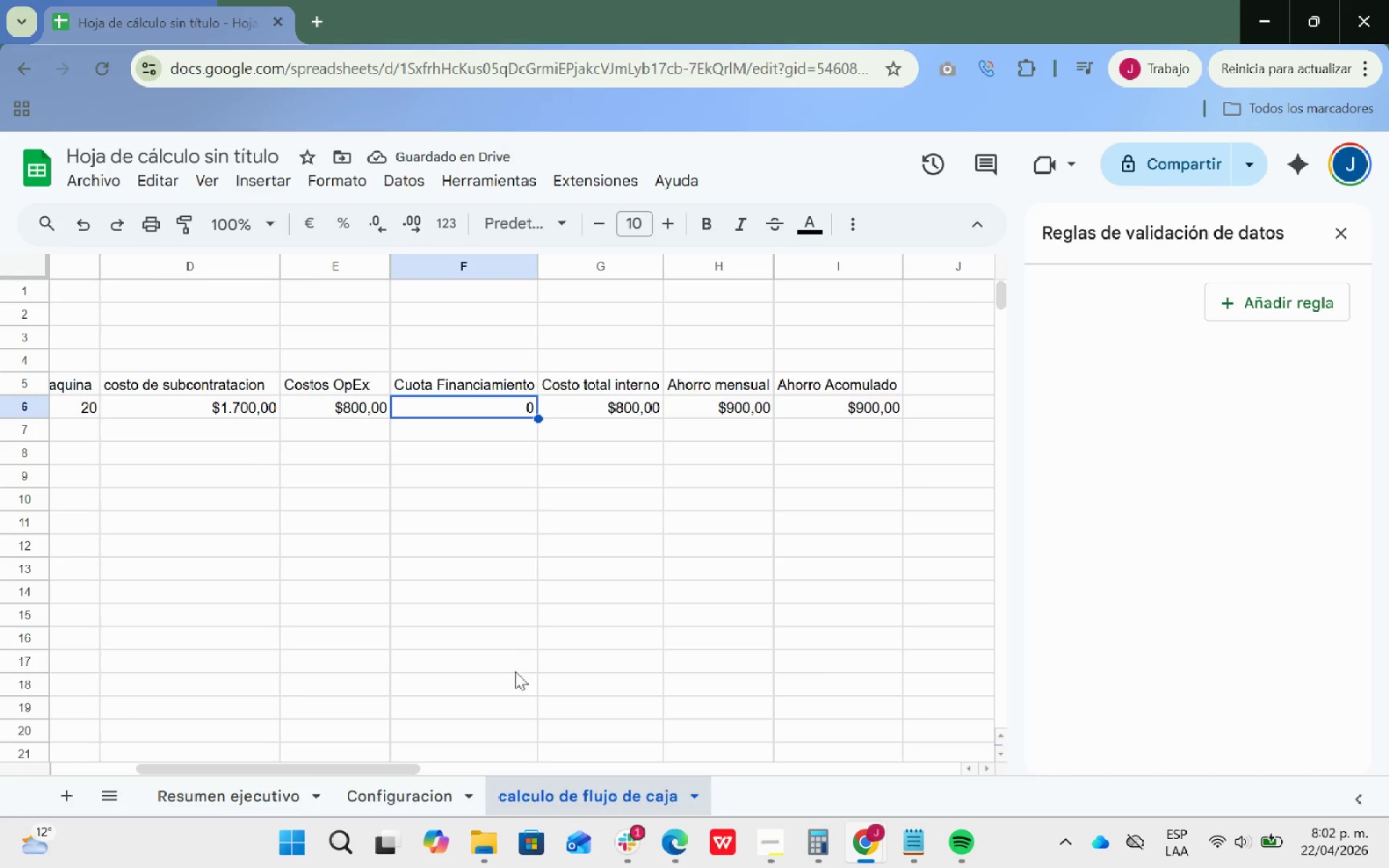 
double_click([464, 407])
 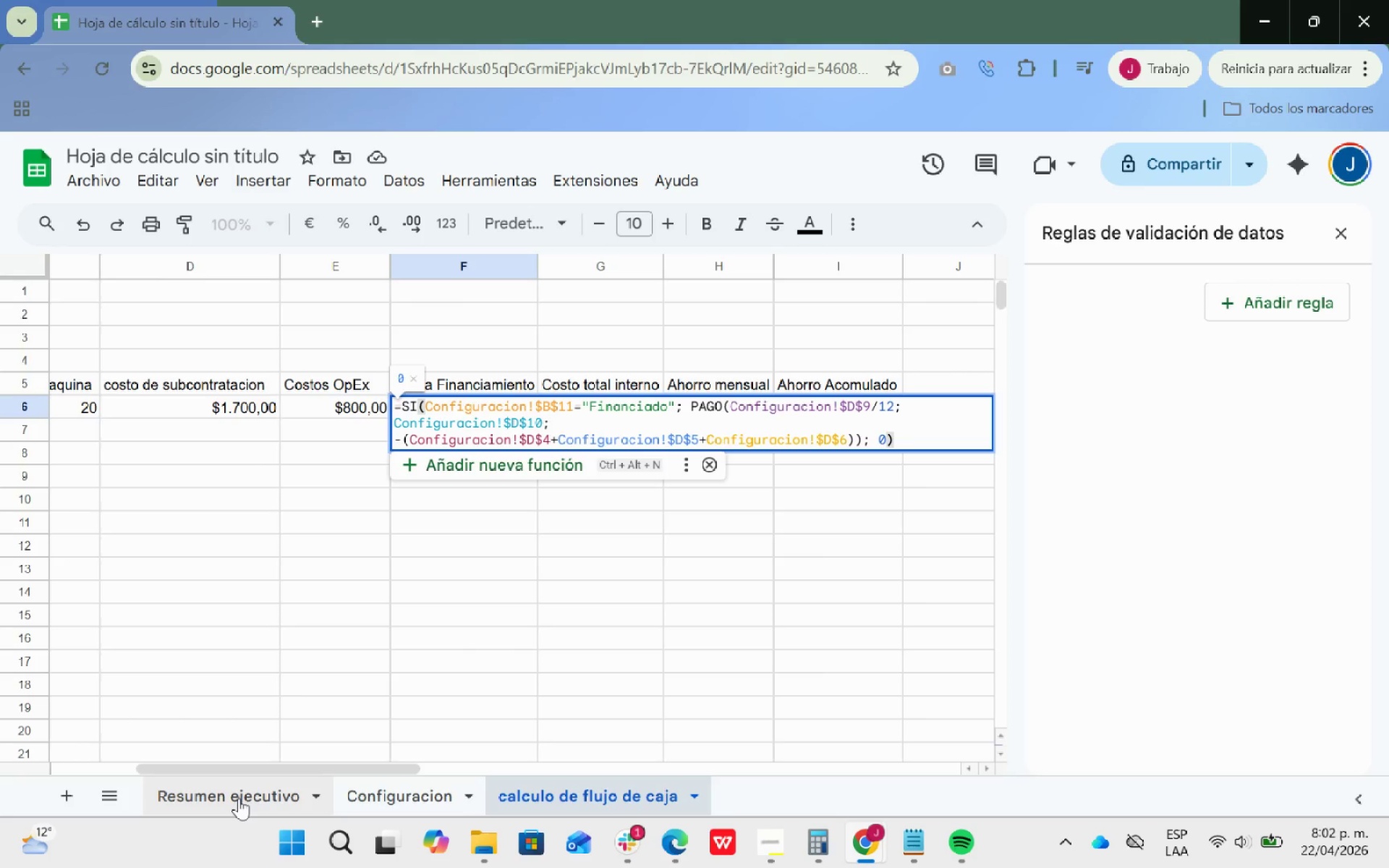 
wait(6.5)
 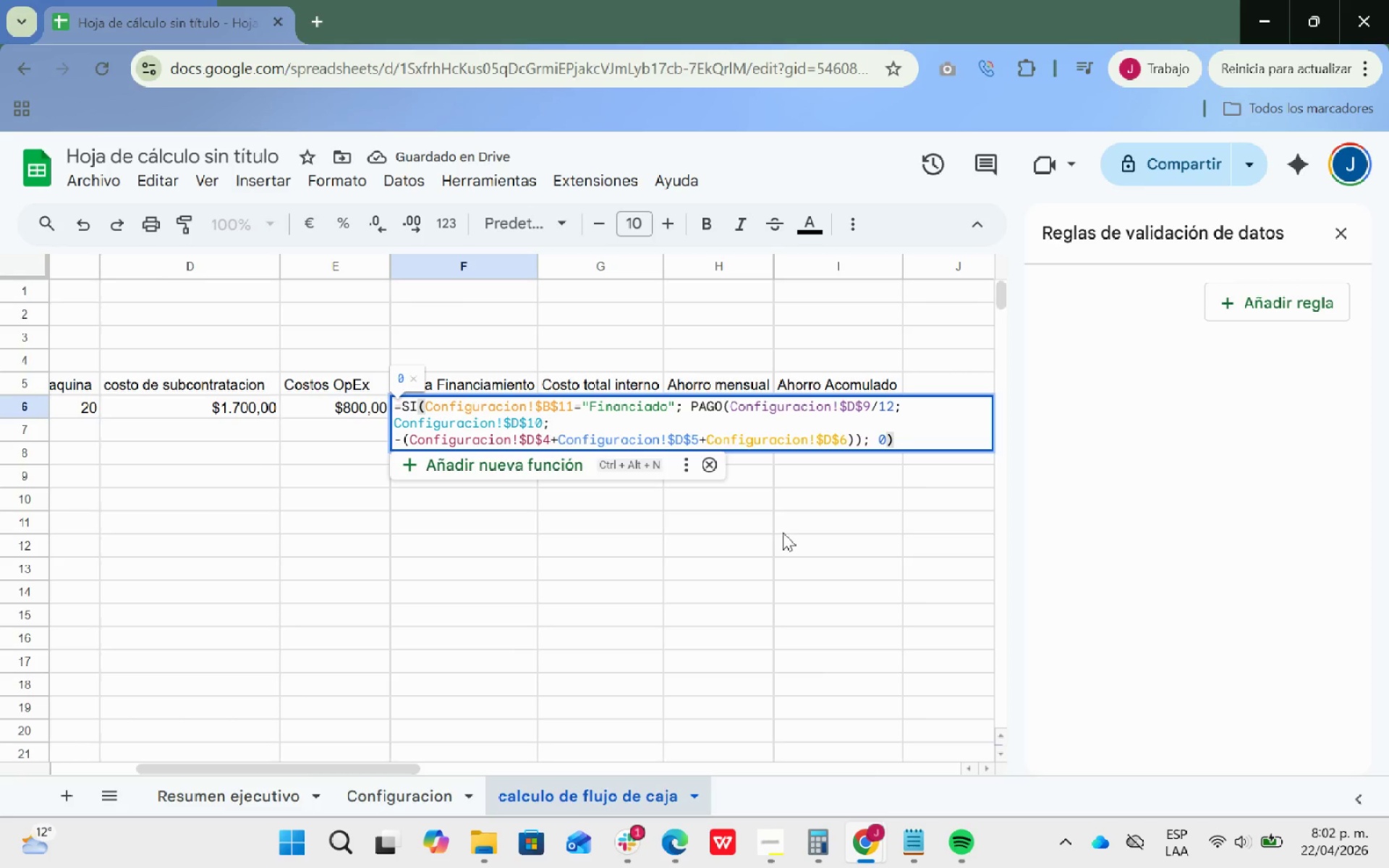 
left_click([239, 798])
 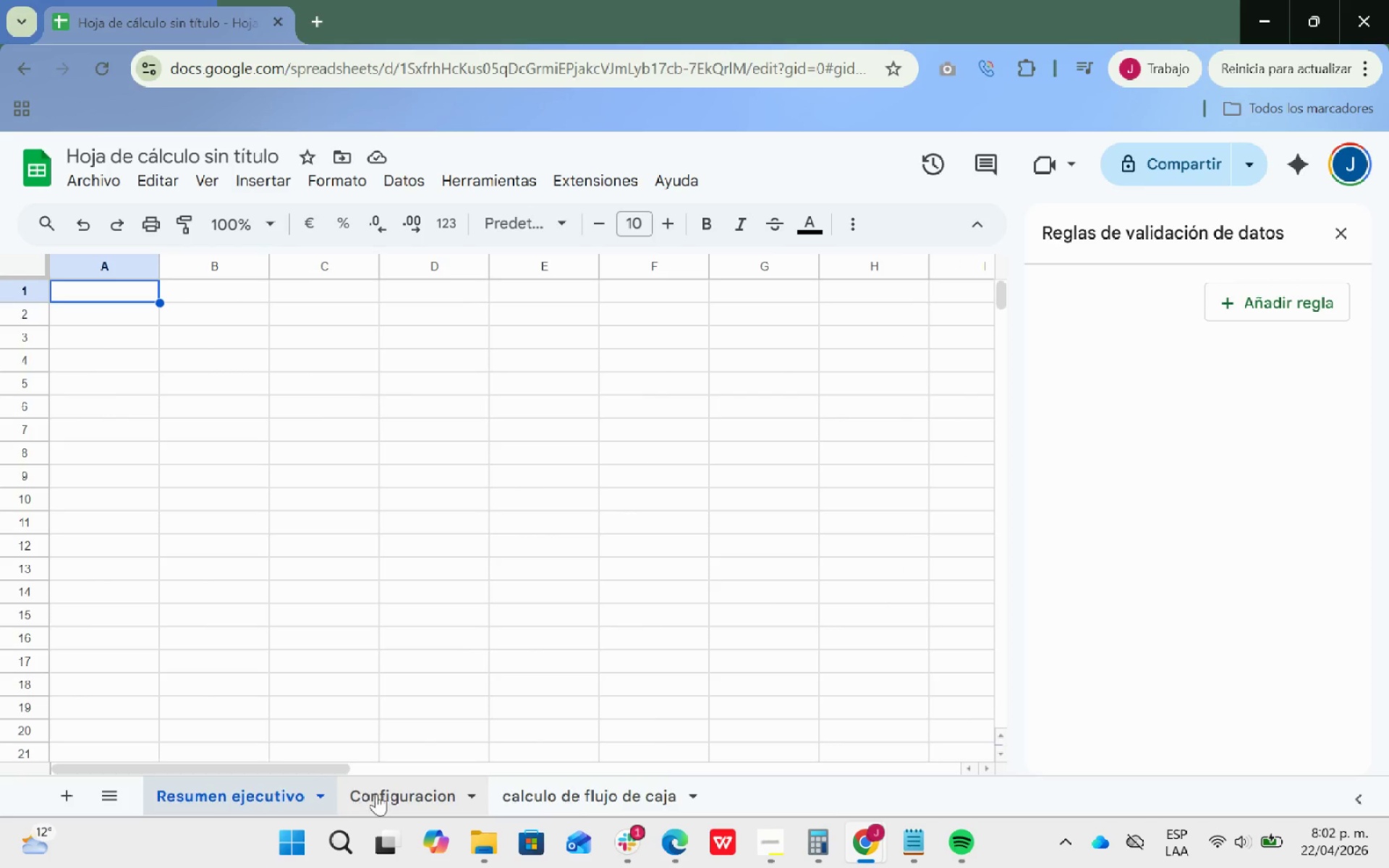 
left_click([377, 793])
 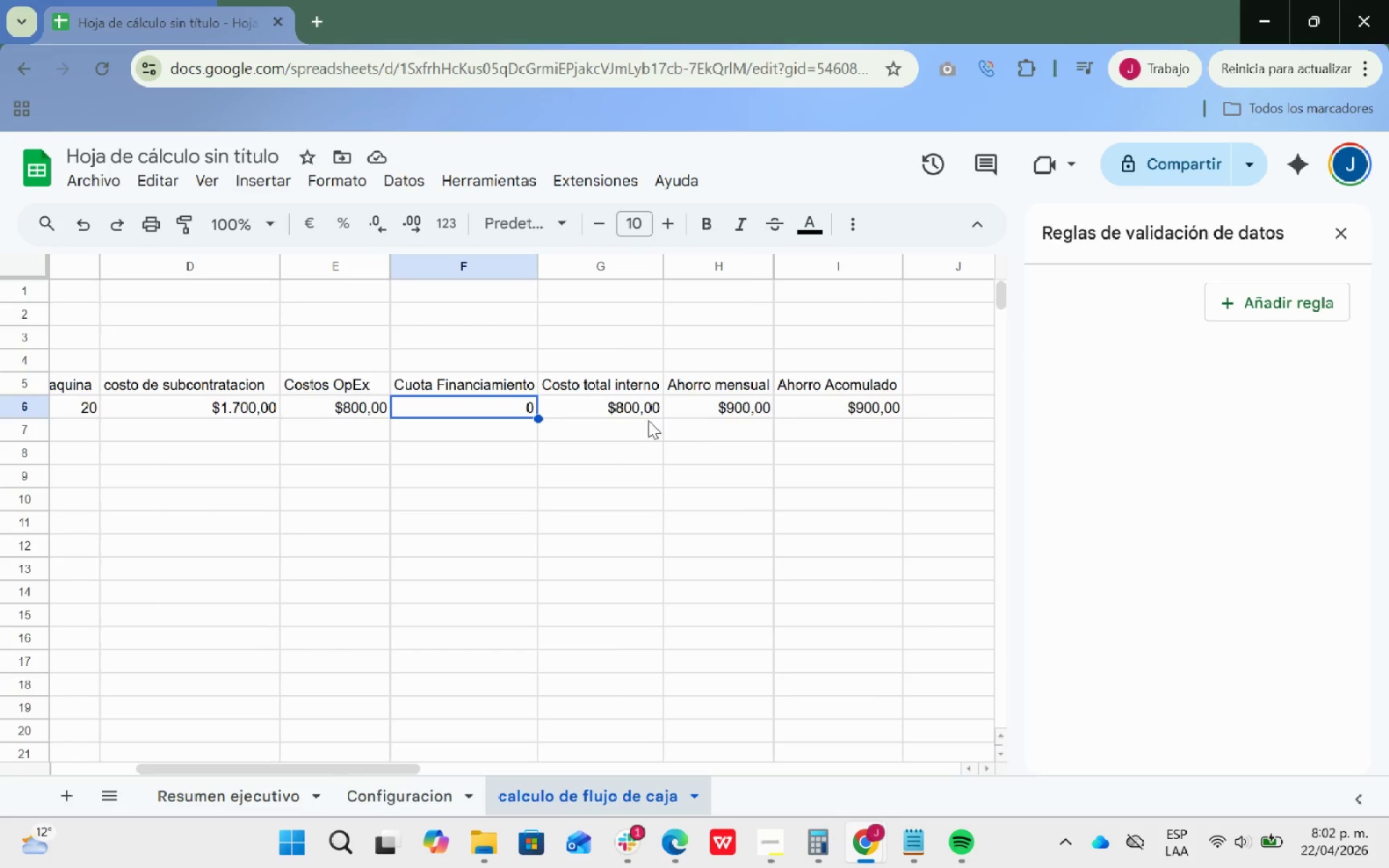 
double_click([496, 404])
 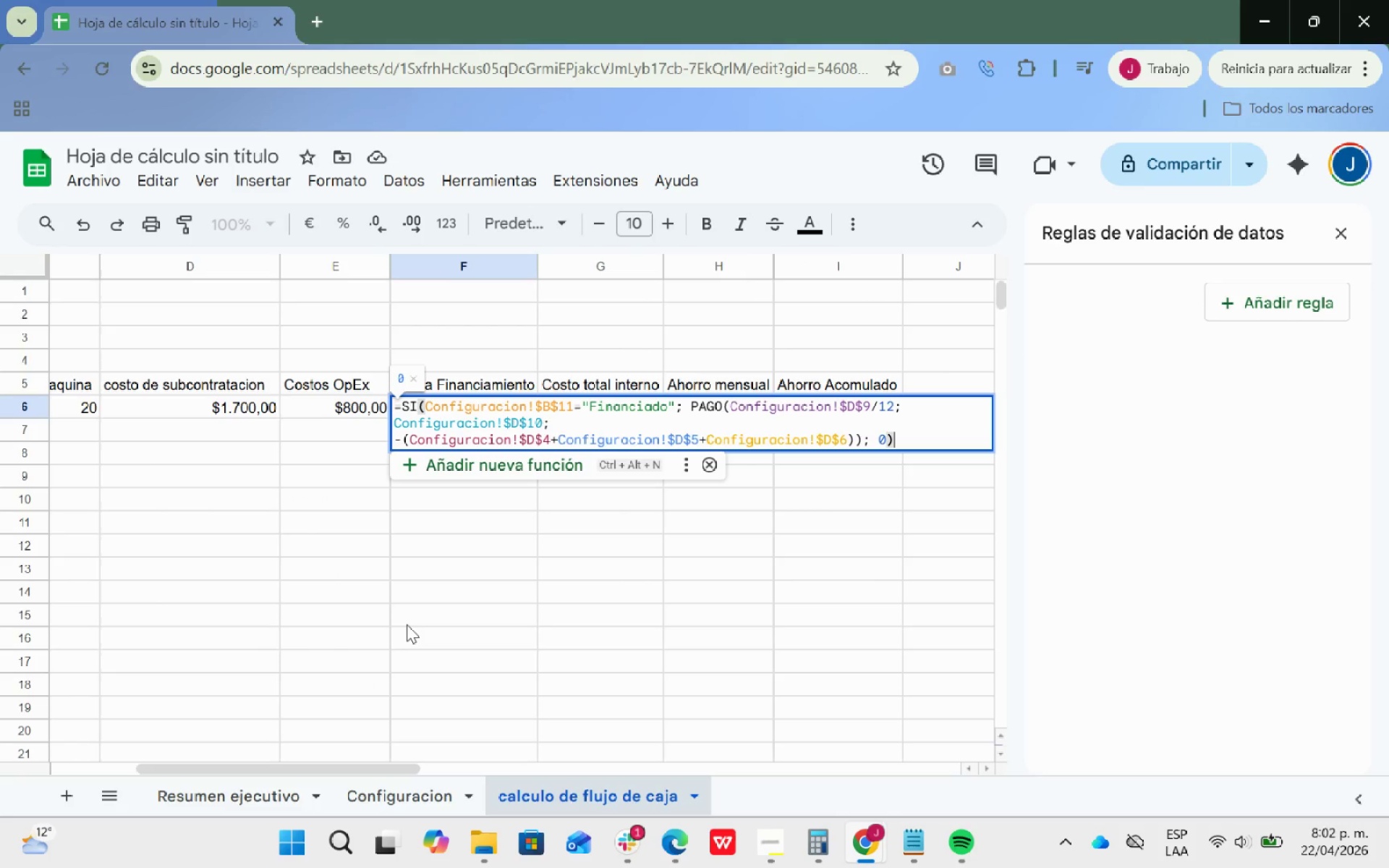 
wait(12.53)
 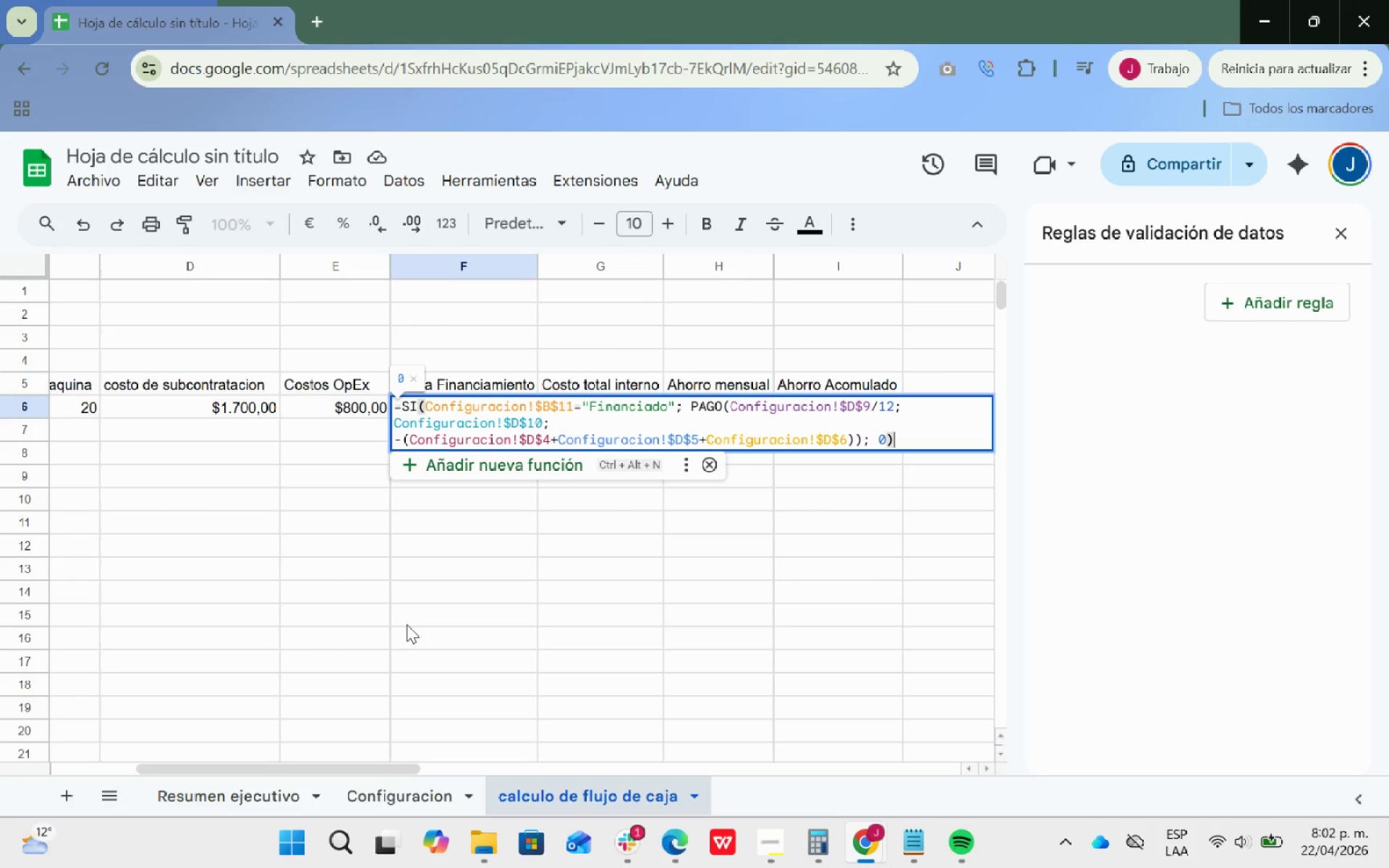 
left_click([364, 798])
 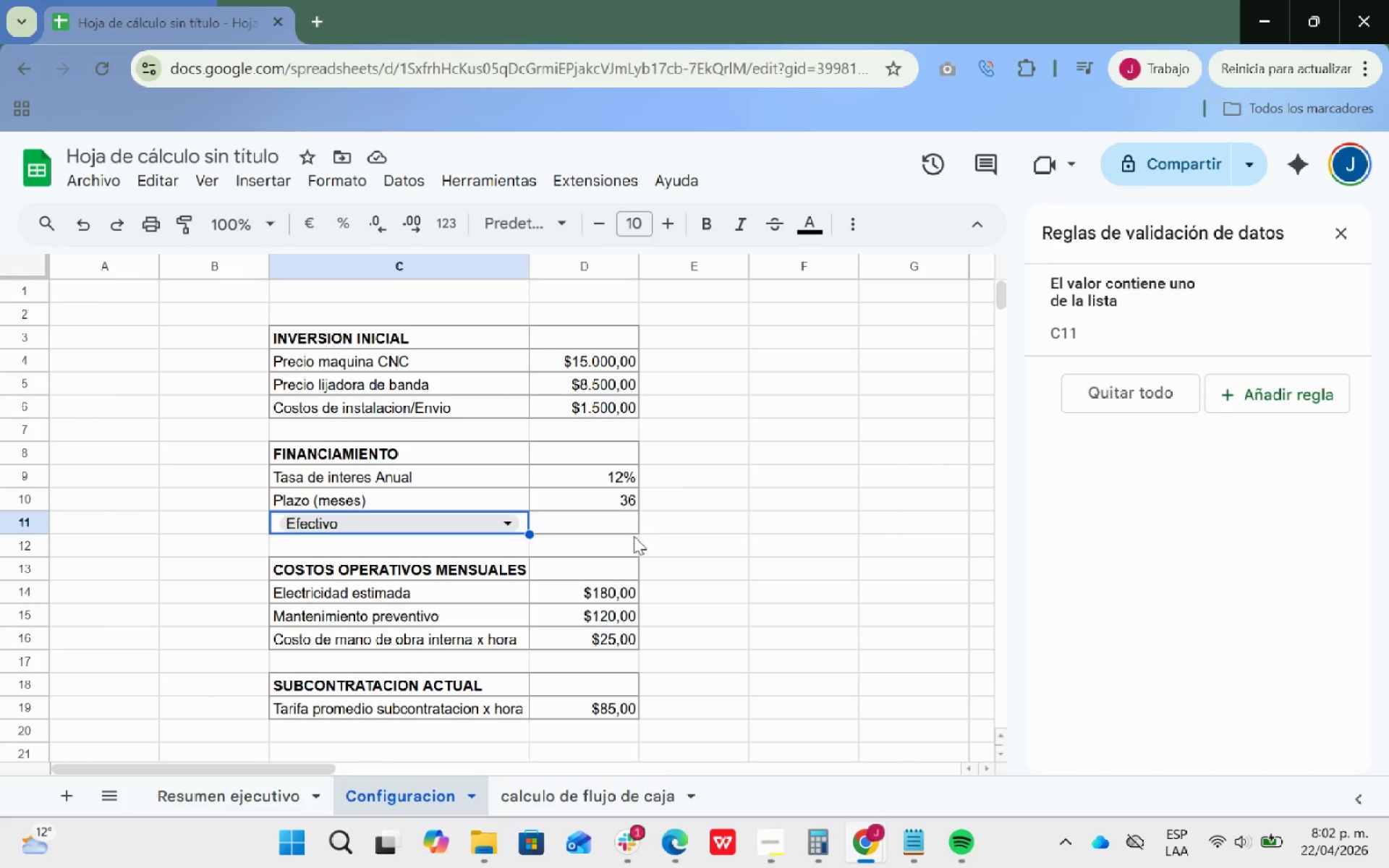 
left_click([749, 536])
 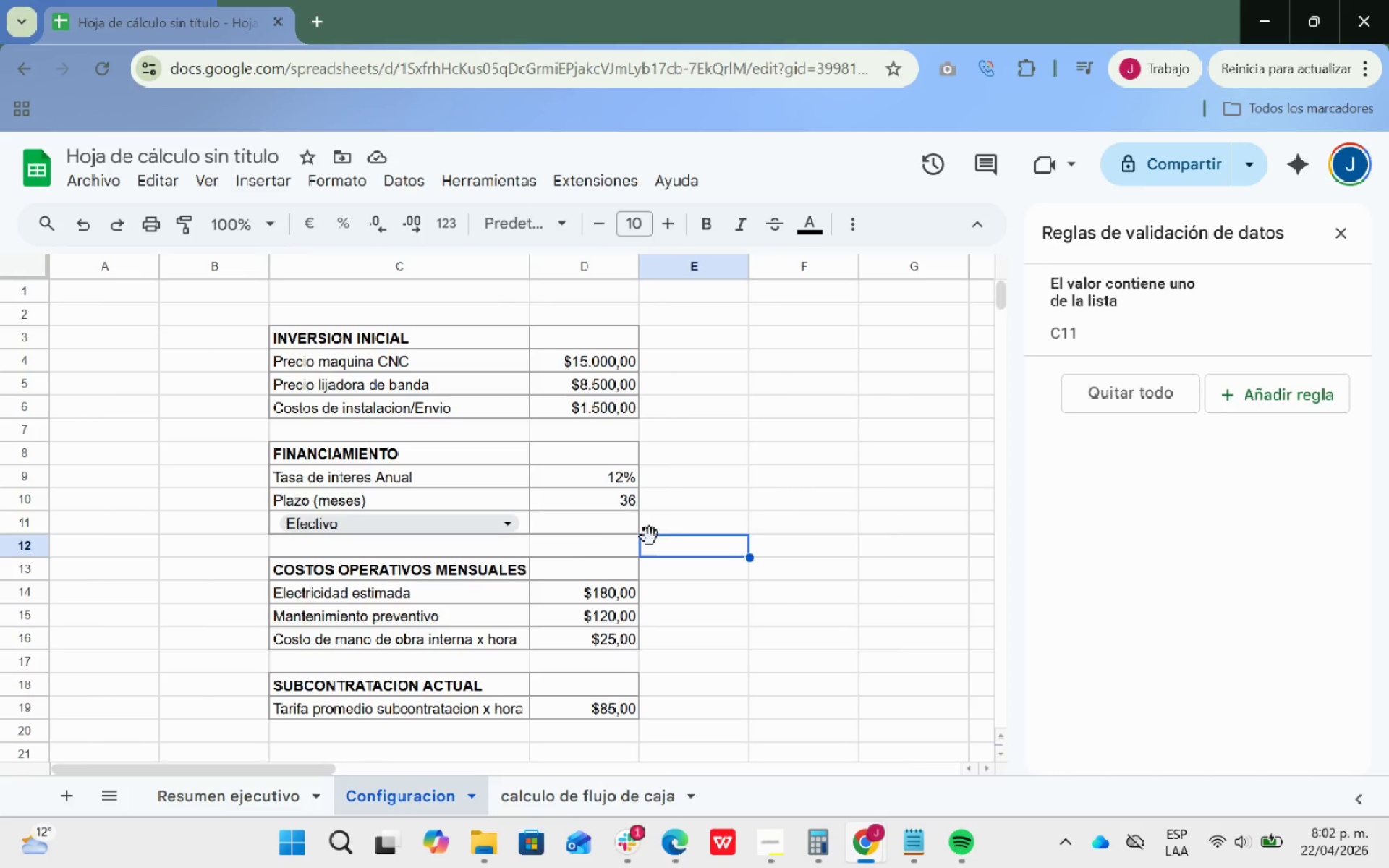 
left_click([504, 522])
 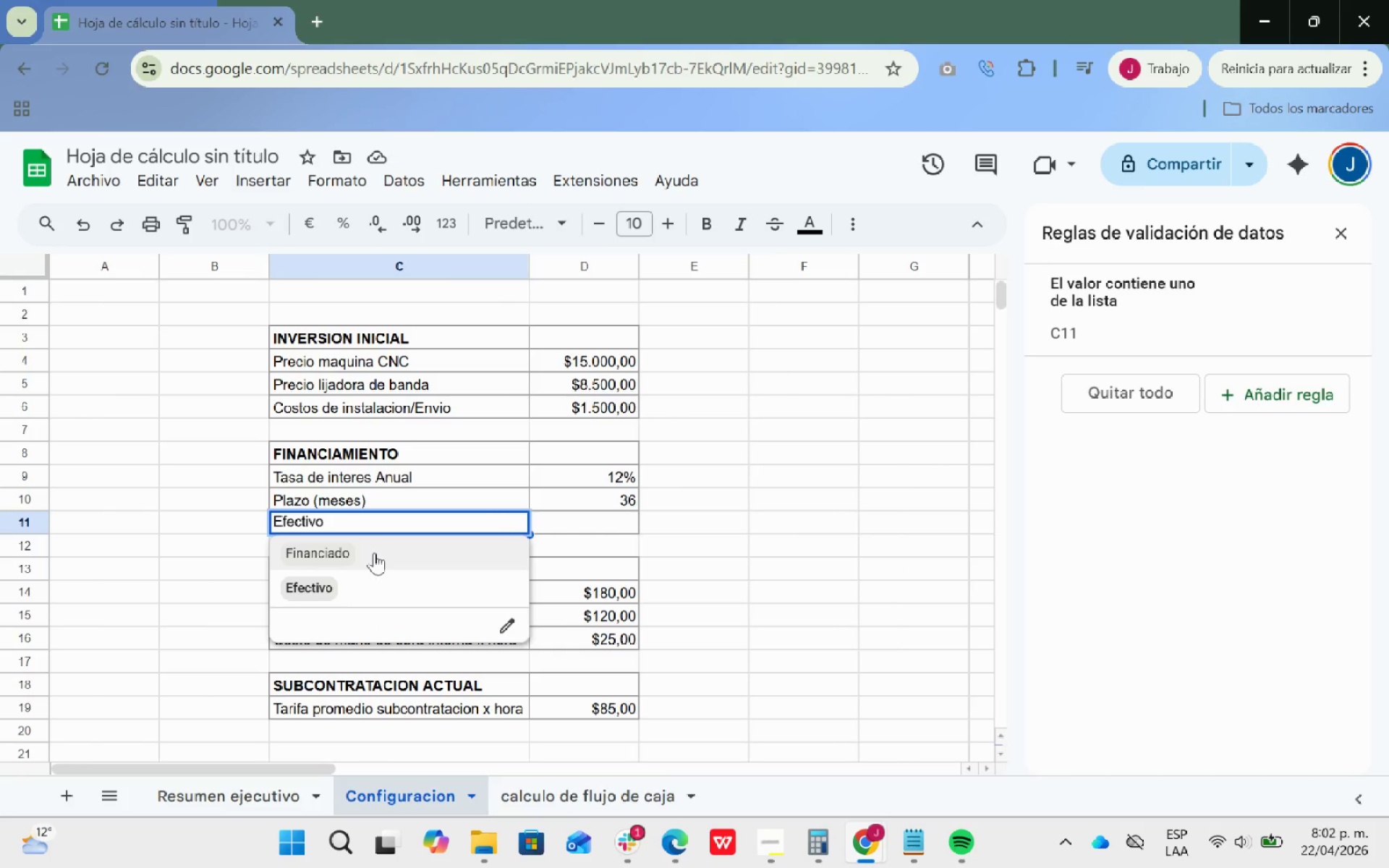 
left_click([374, 553])
 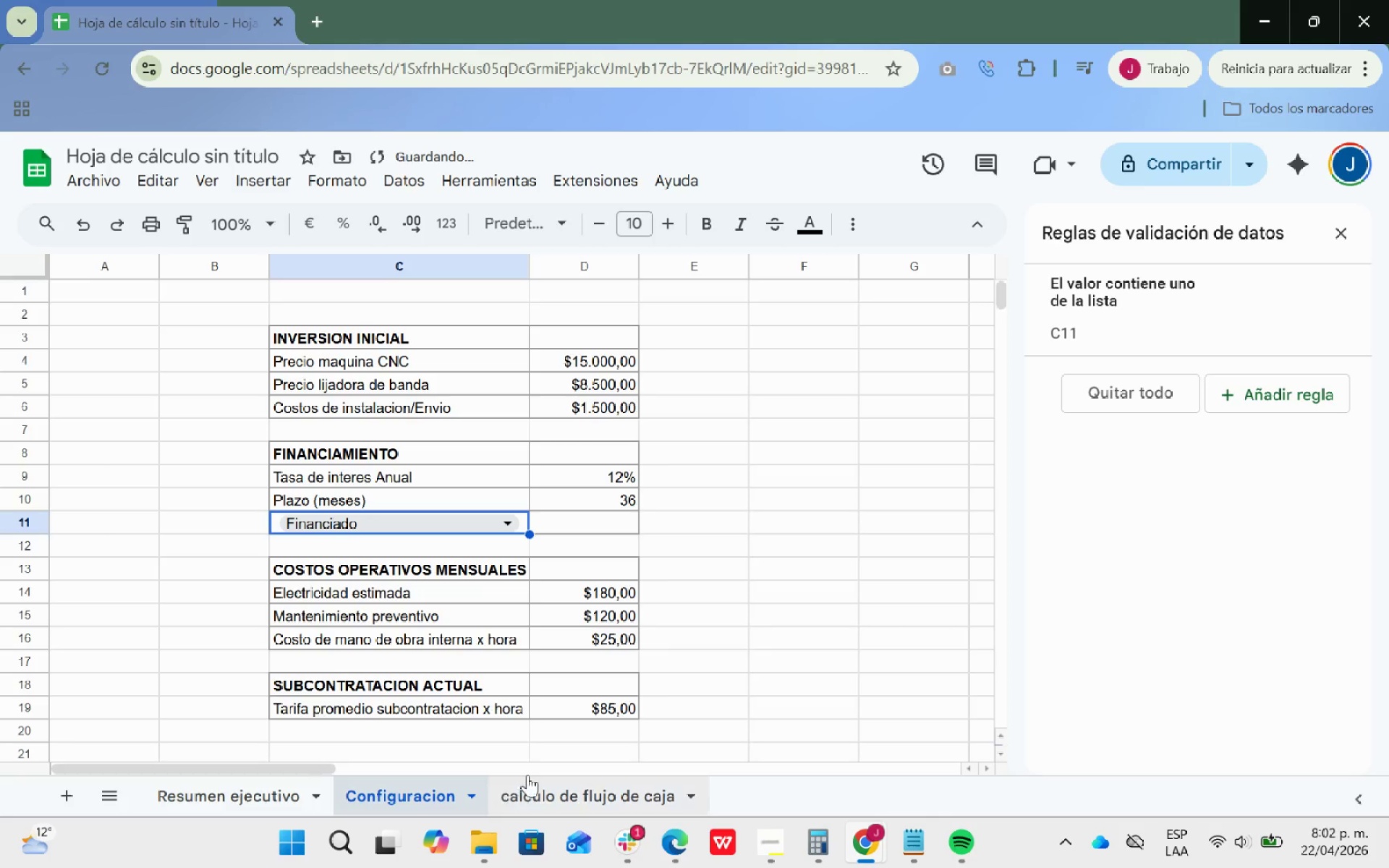 
left_click([535, 788])
 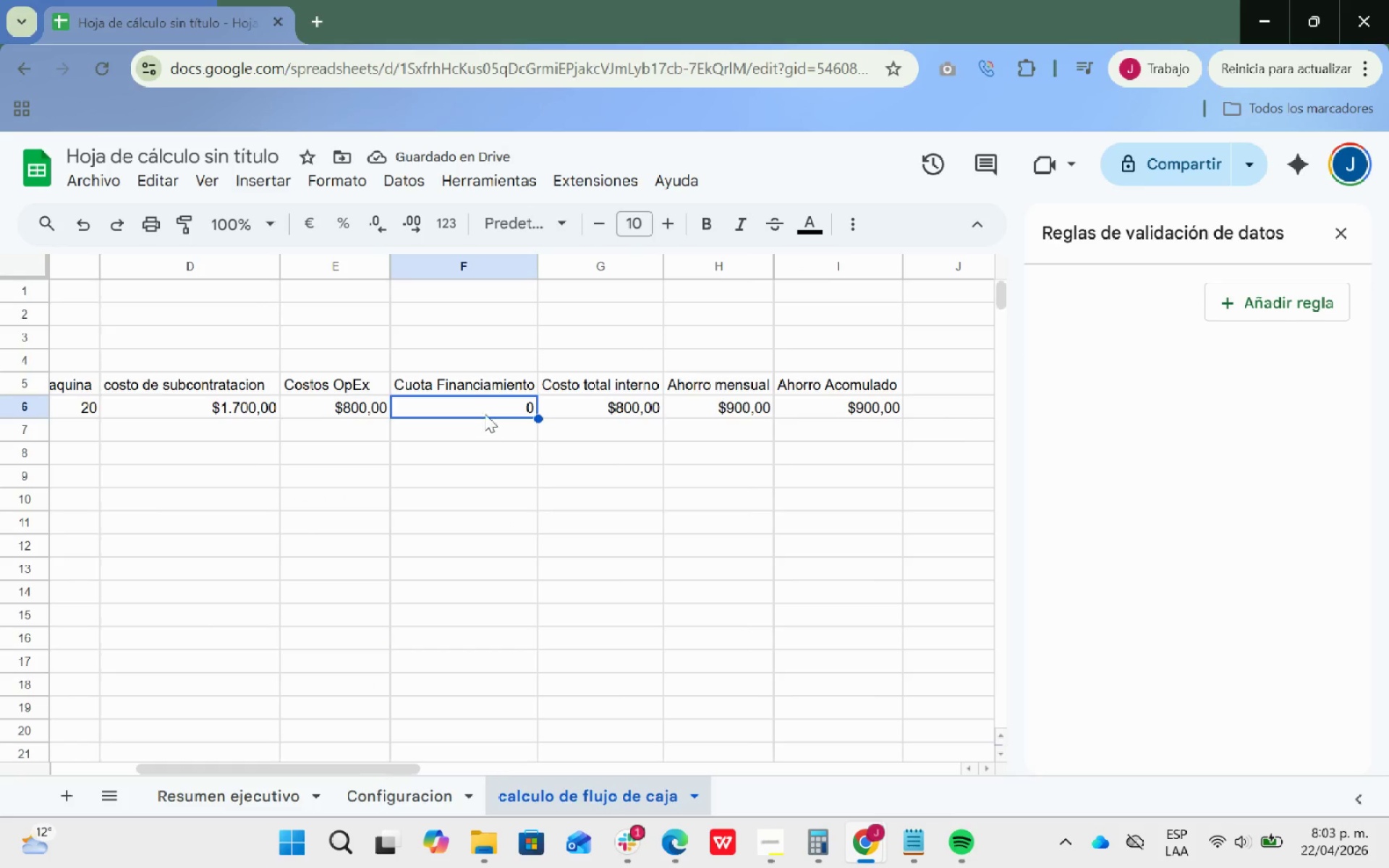 
double_click([474, 406])
 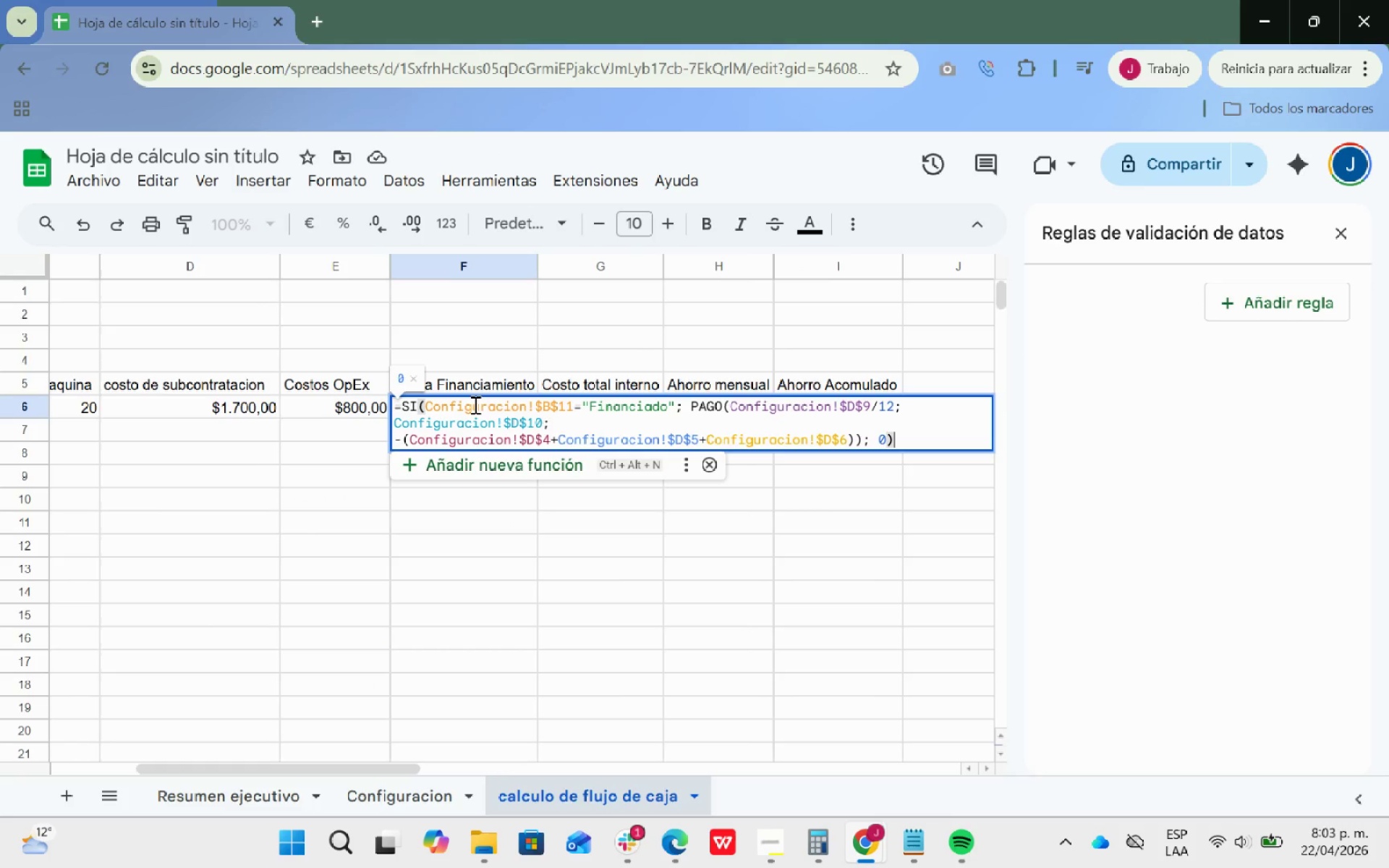 
wait(11.44)
 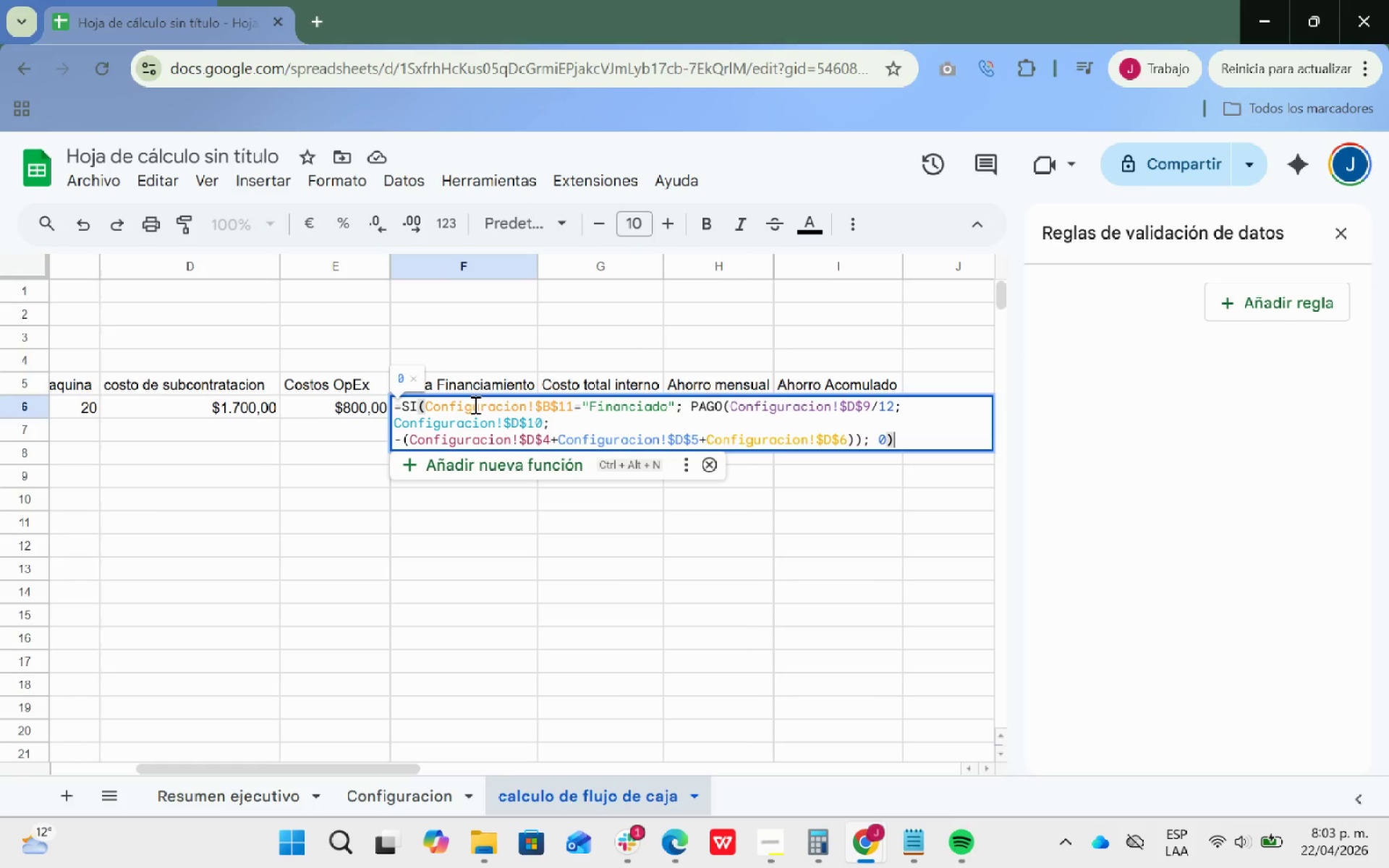 
left_click_drag(start_coordinate=[394, 764], to_coordinate=[285, 752])
 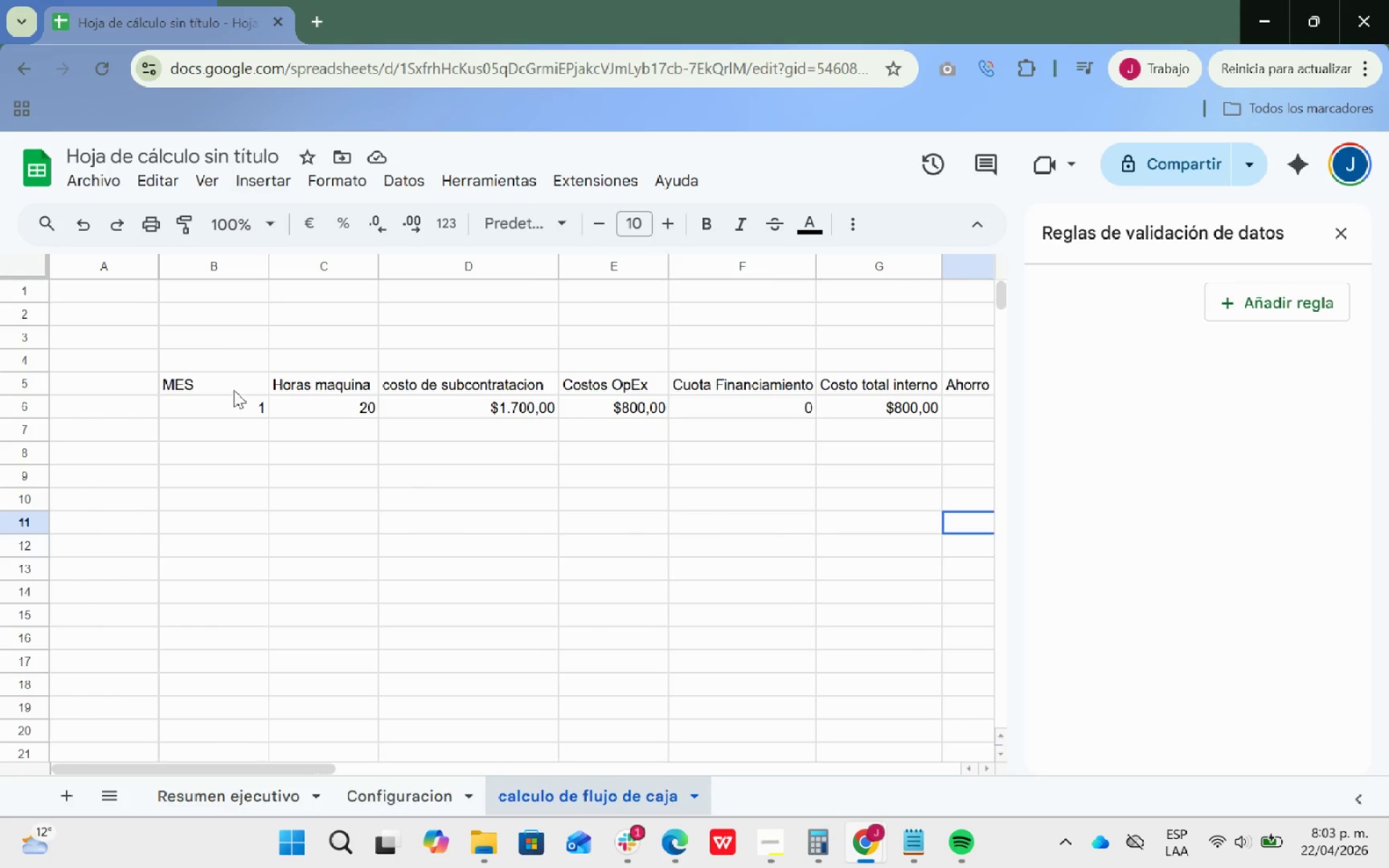 
left_click_drag(start_coordinate=[234, 390], to_coordinate=[733, 401])
 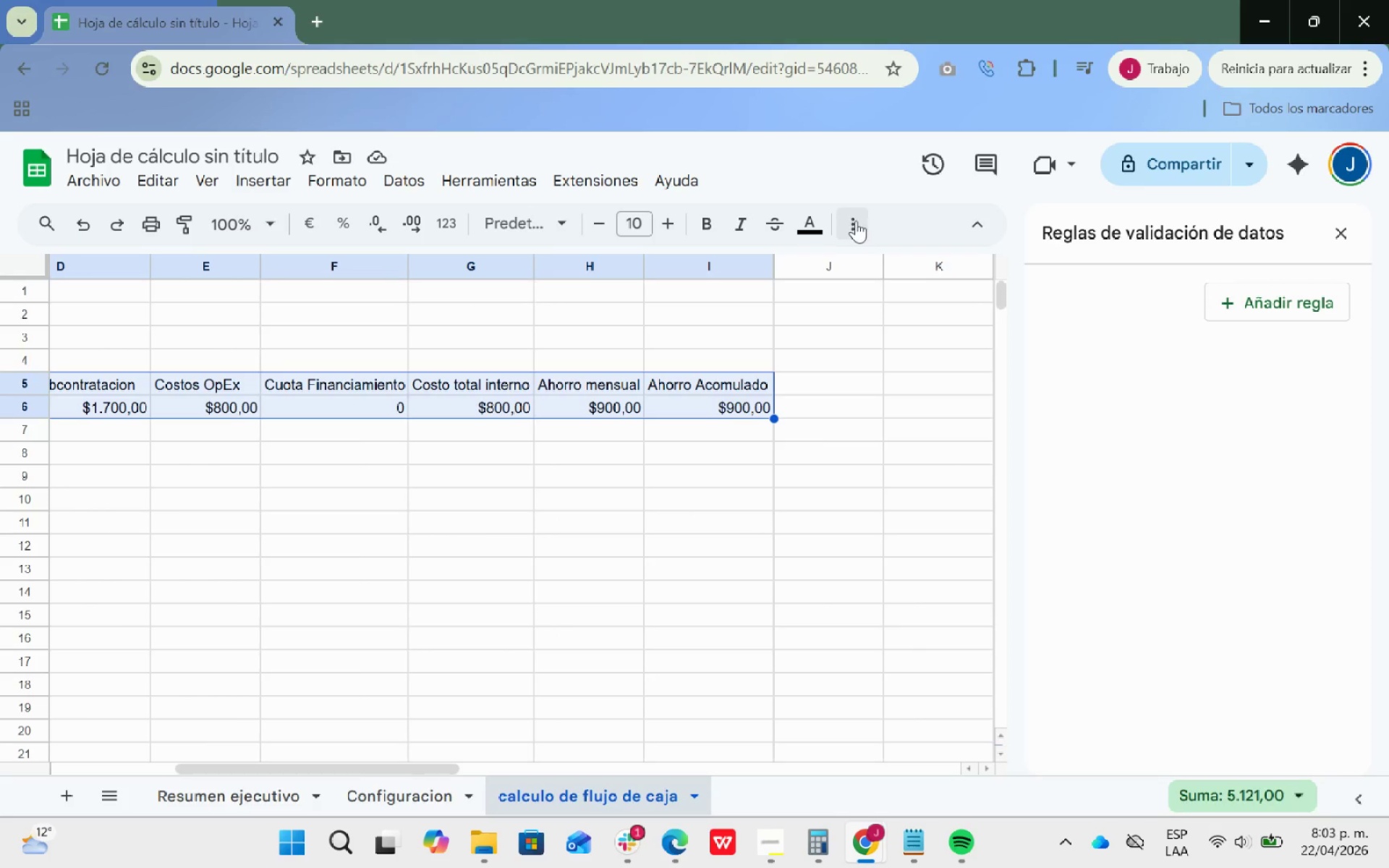 
left_click([854, 219])
 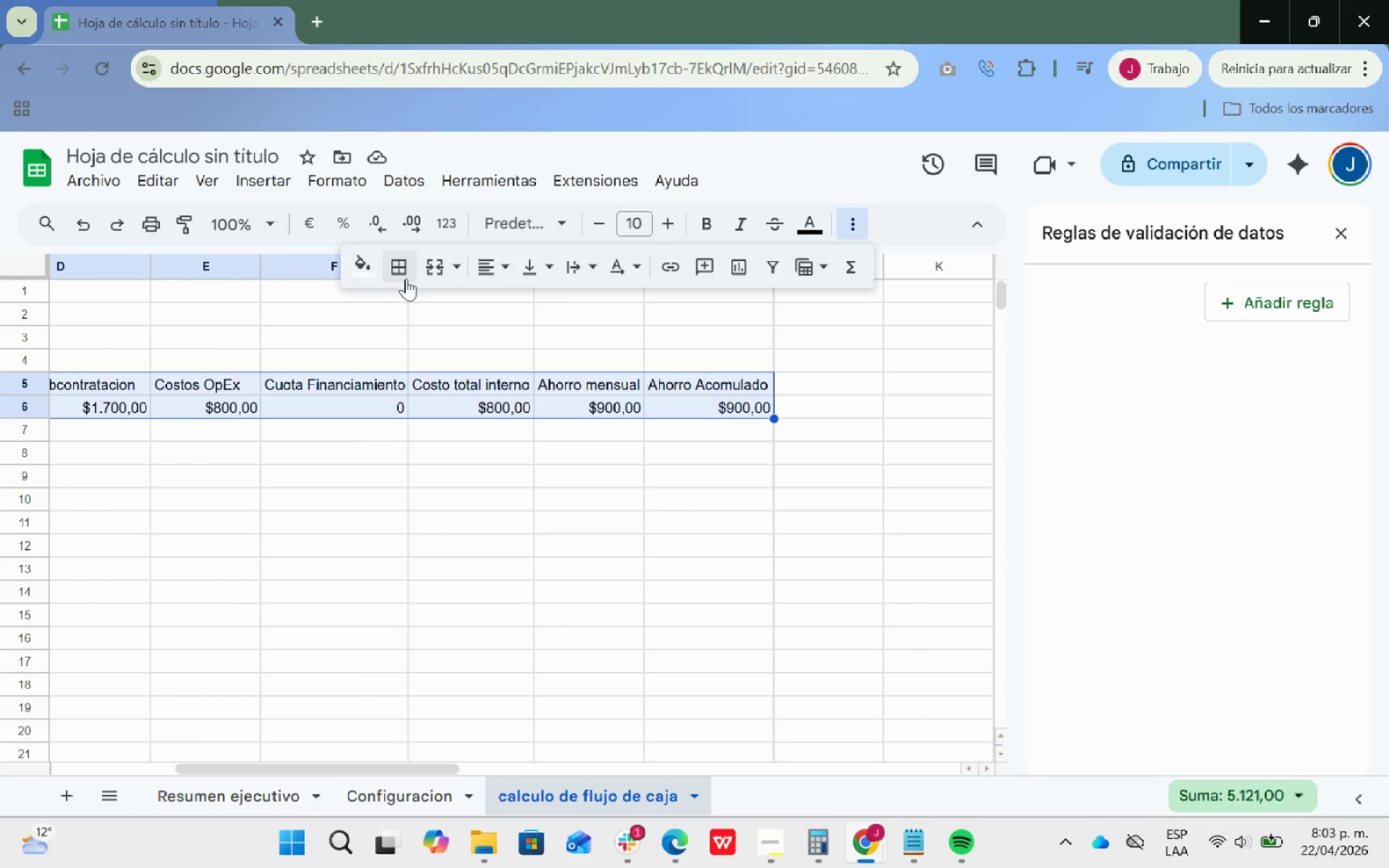 
left_click([398, 271])
 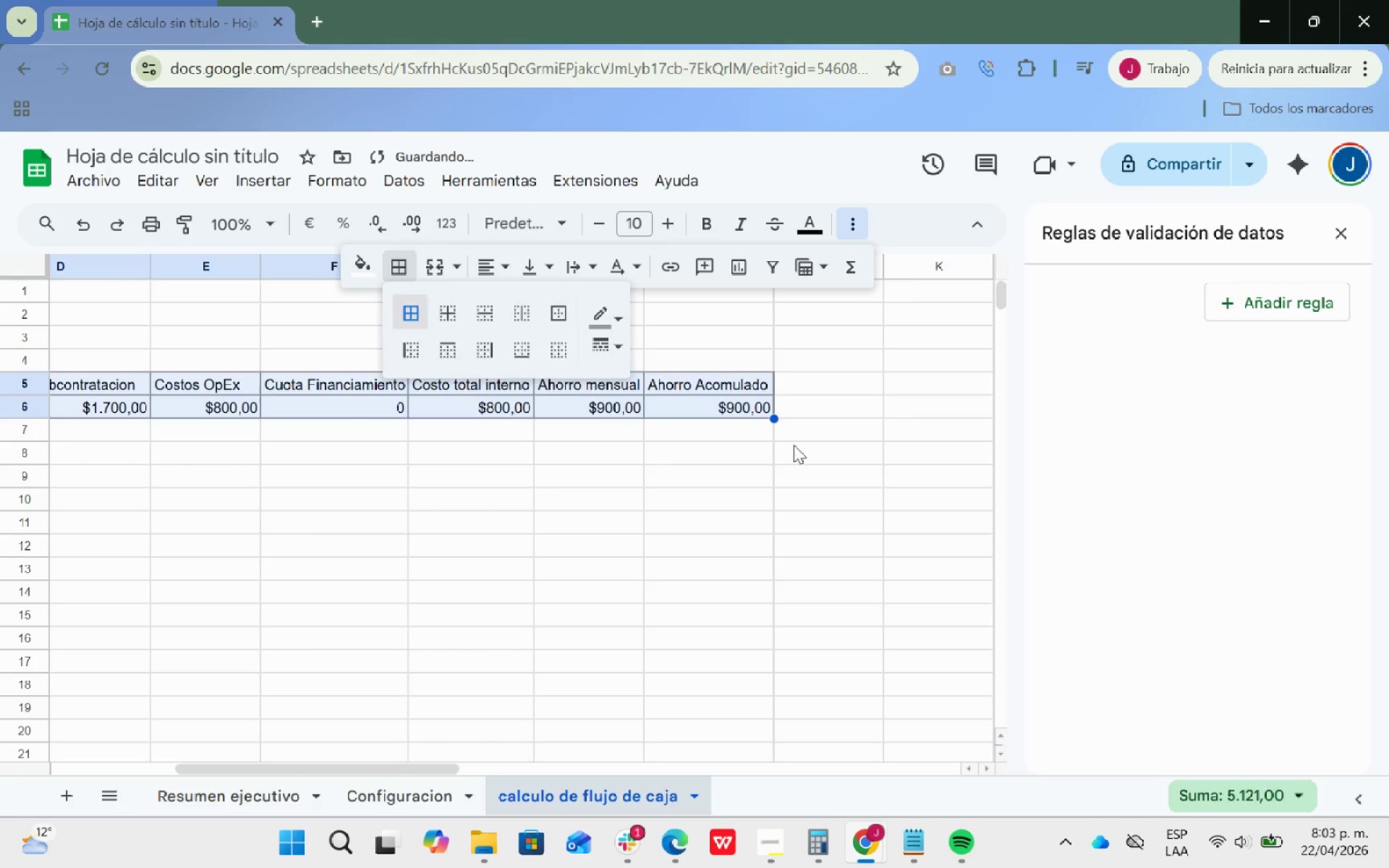 
left_click_drag(start_coordinate=[752, 386], to_coordinate=[177, 385])
 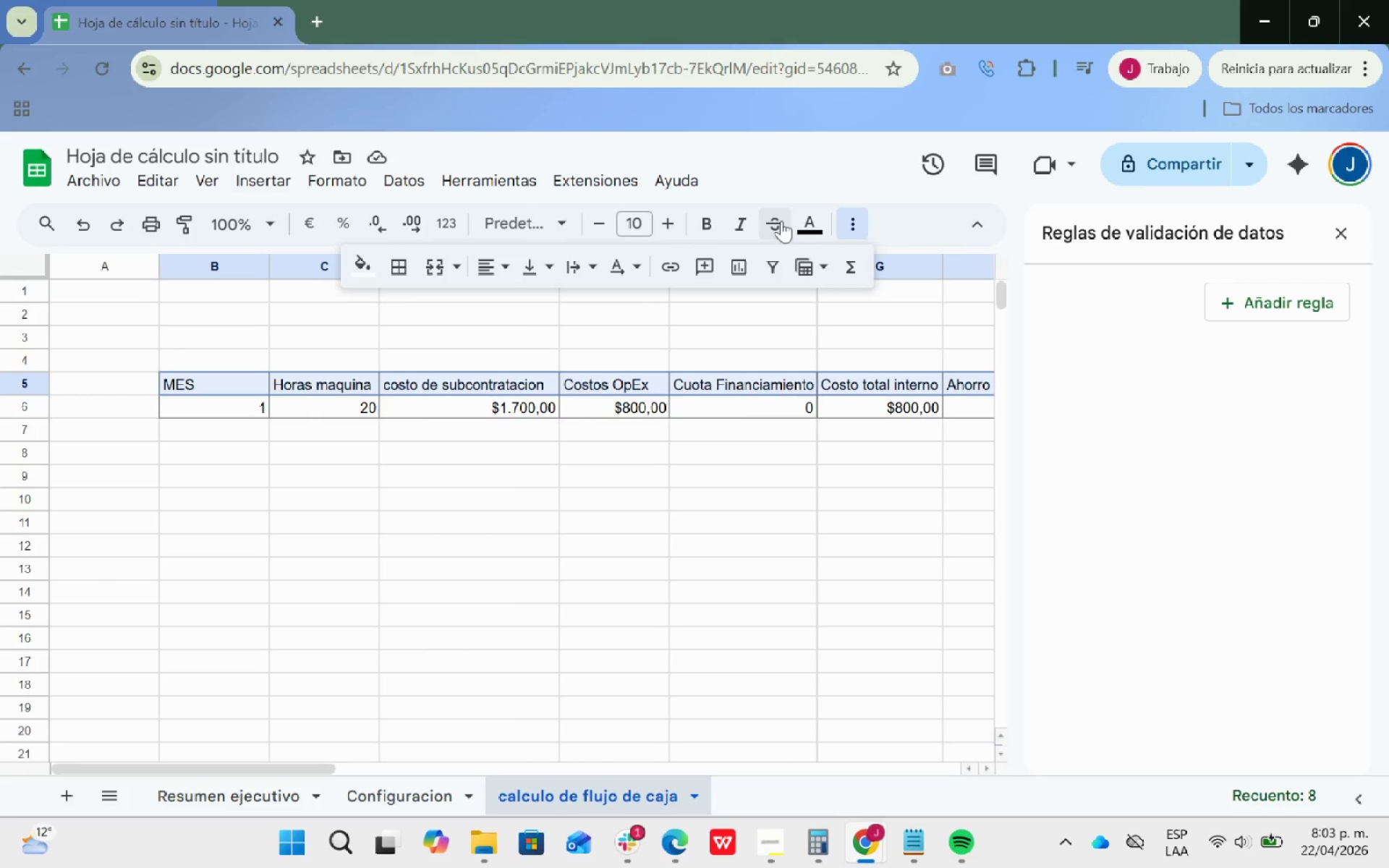 
left_click([720, 219])
 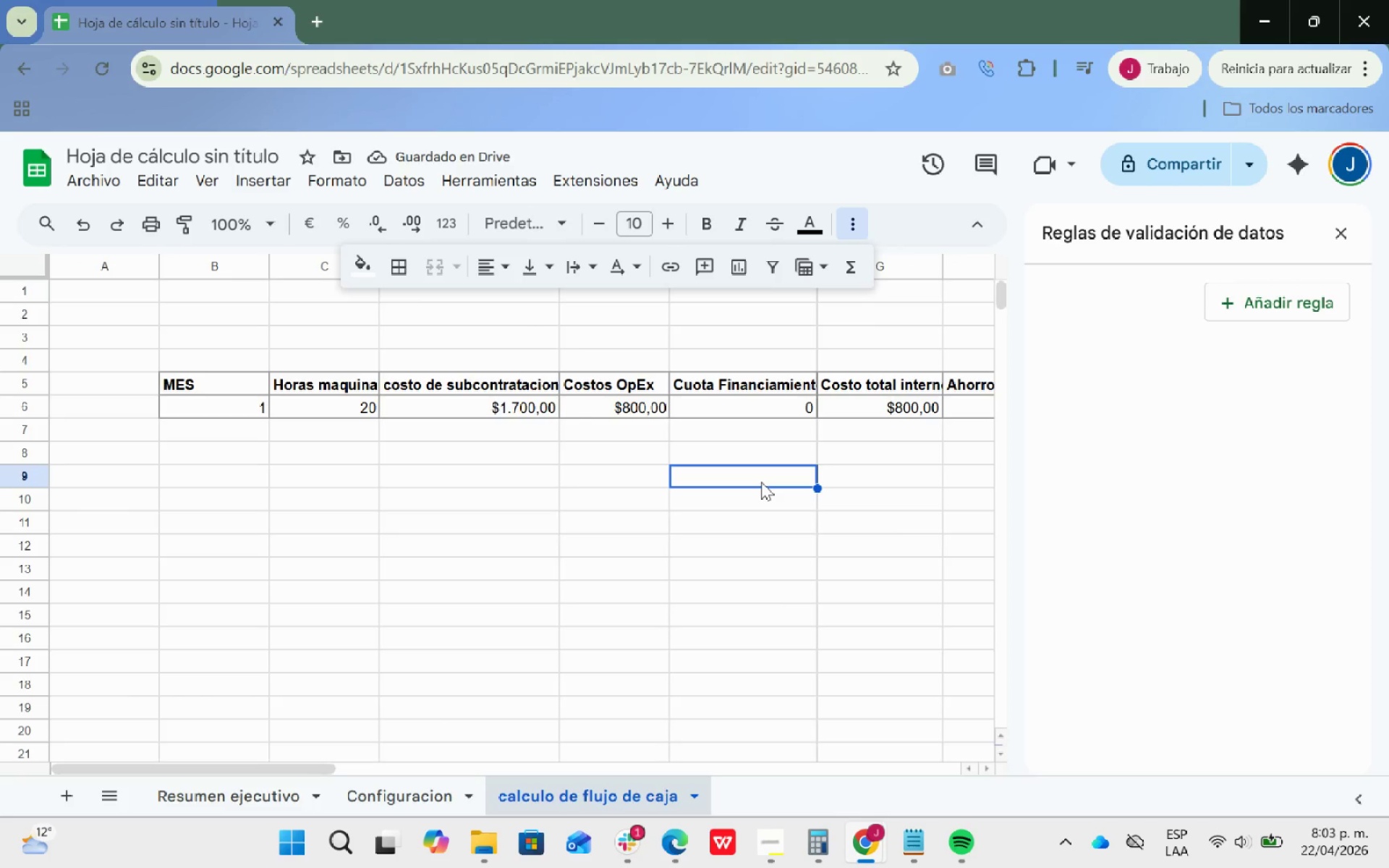 
wait(7.09)
 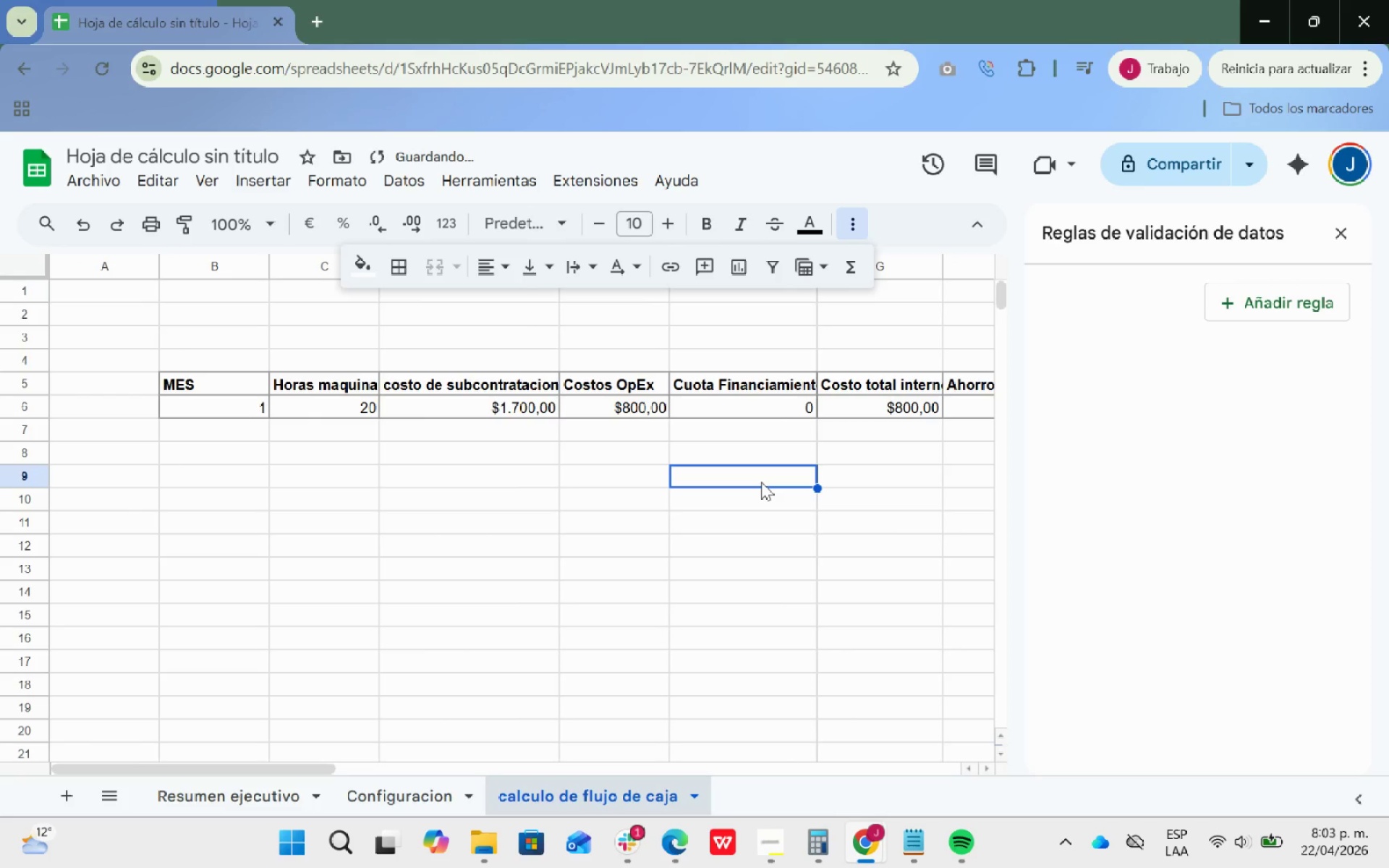 
left_click([836, 535])
 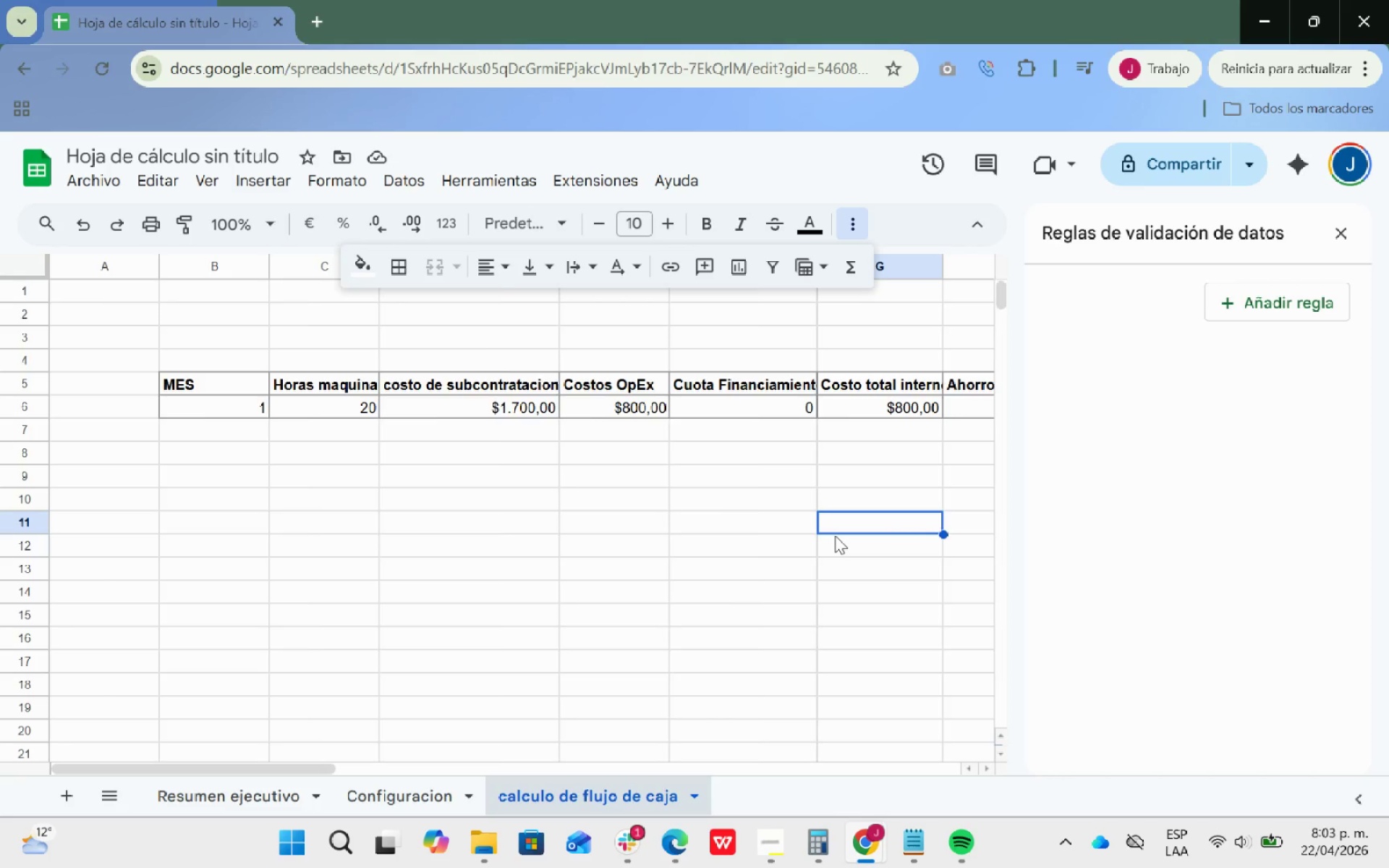 
key(ArrowRight)
 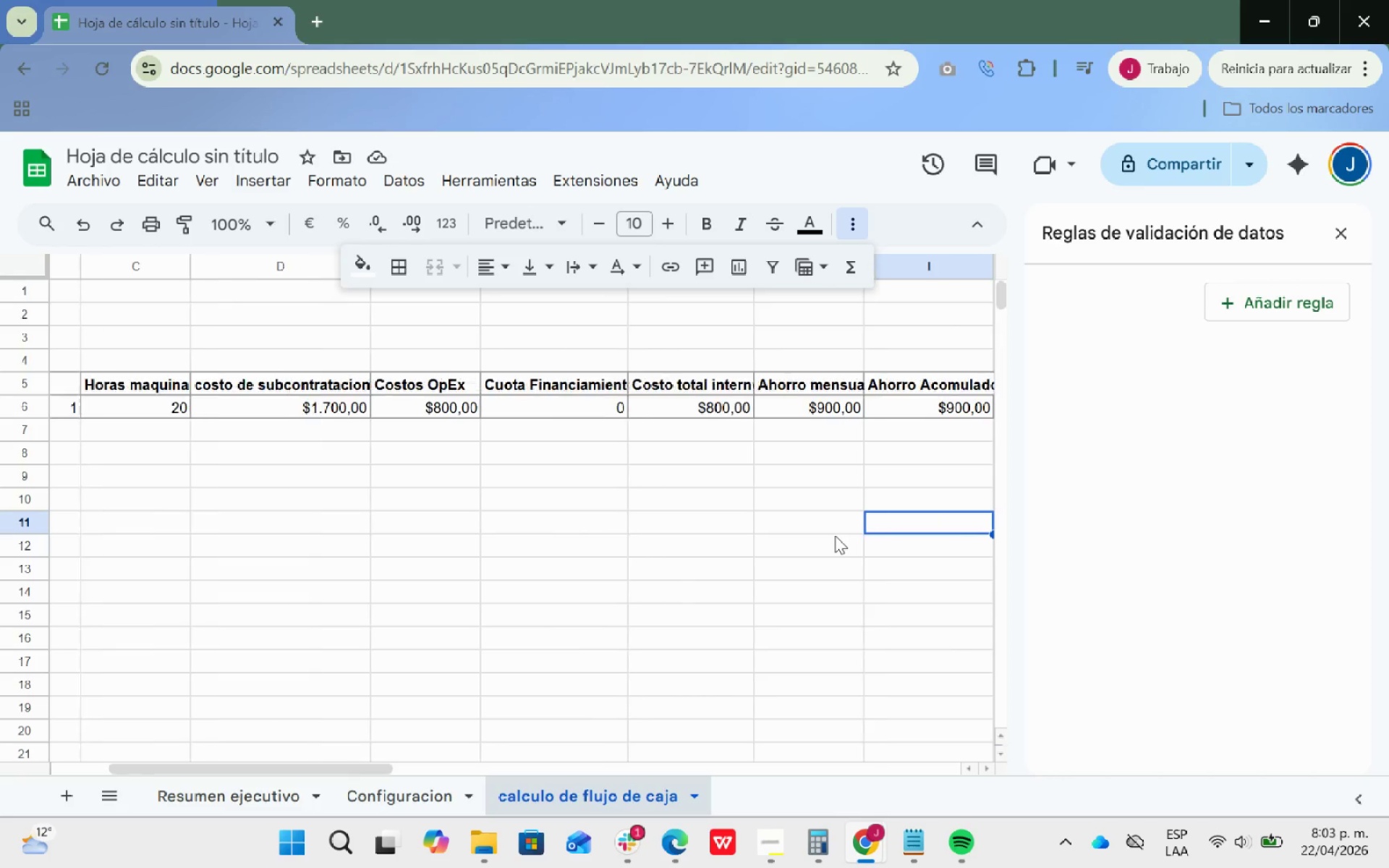 
key(ArrowRight)
 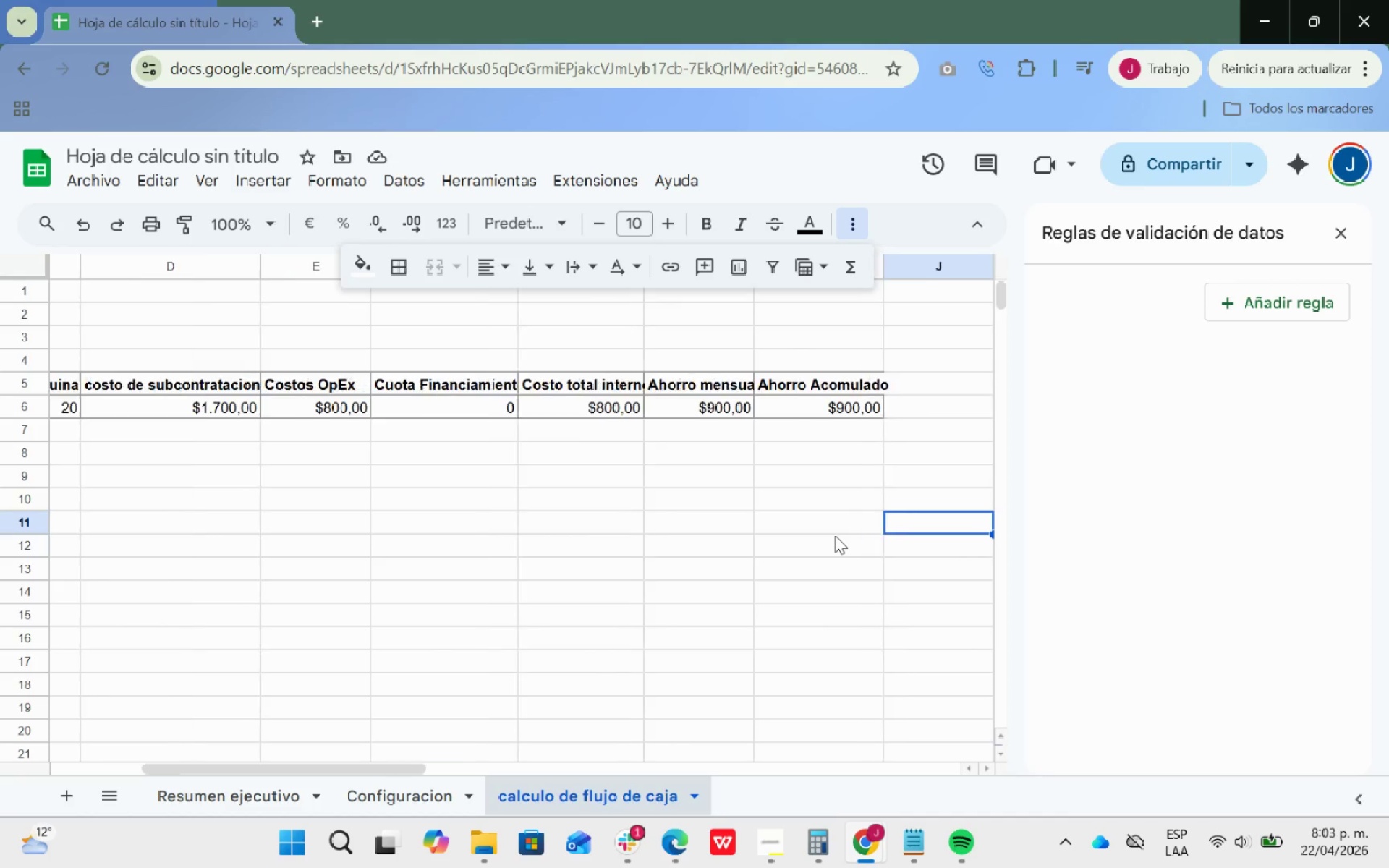 
key(ArrowRight)
 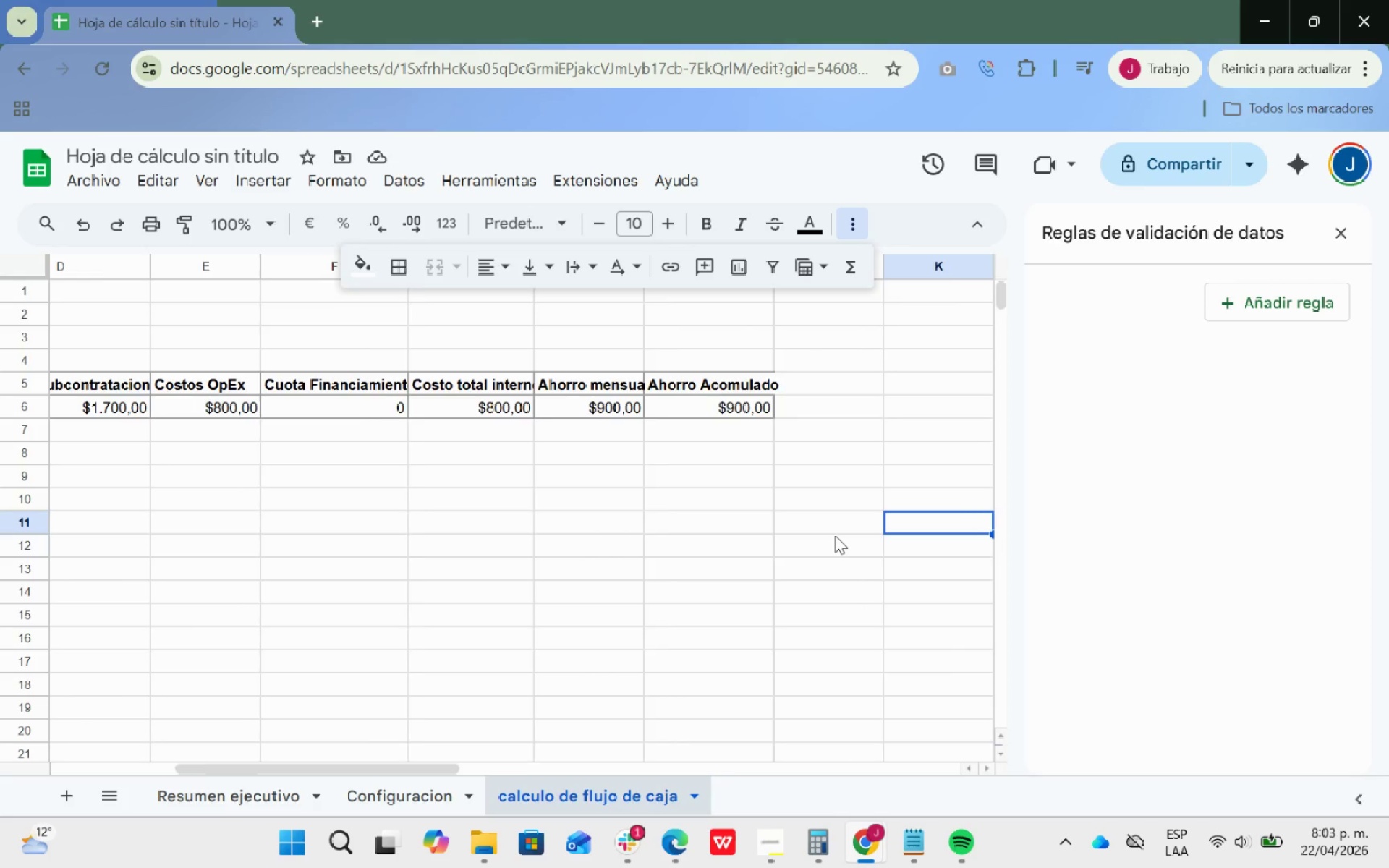 
key(ArrowRight)
 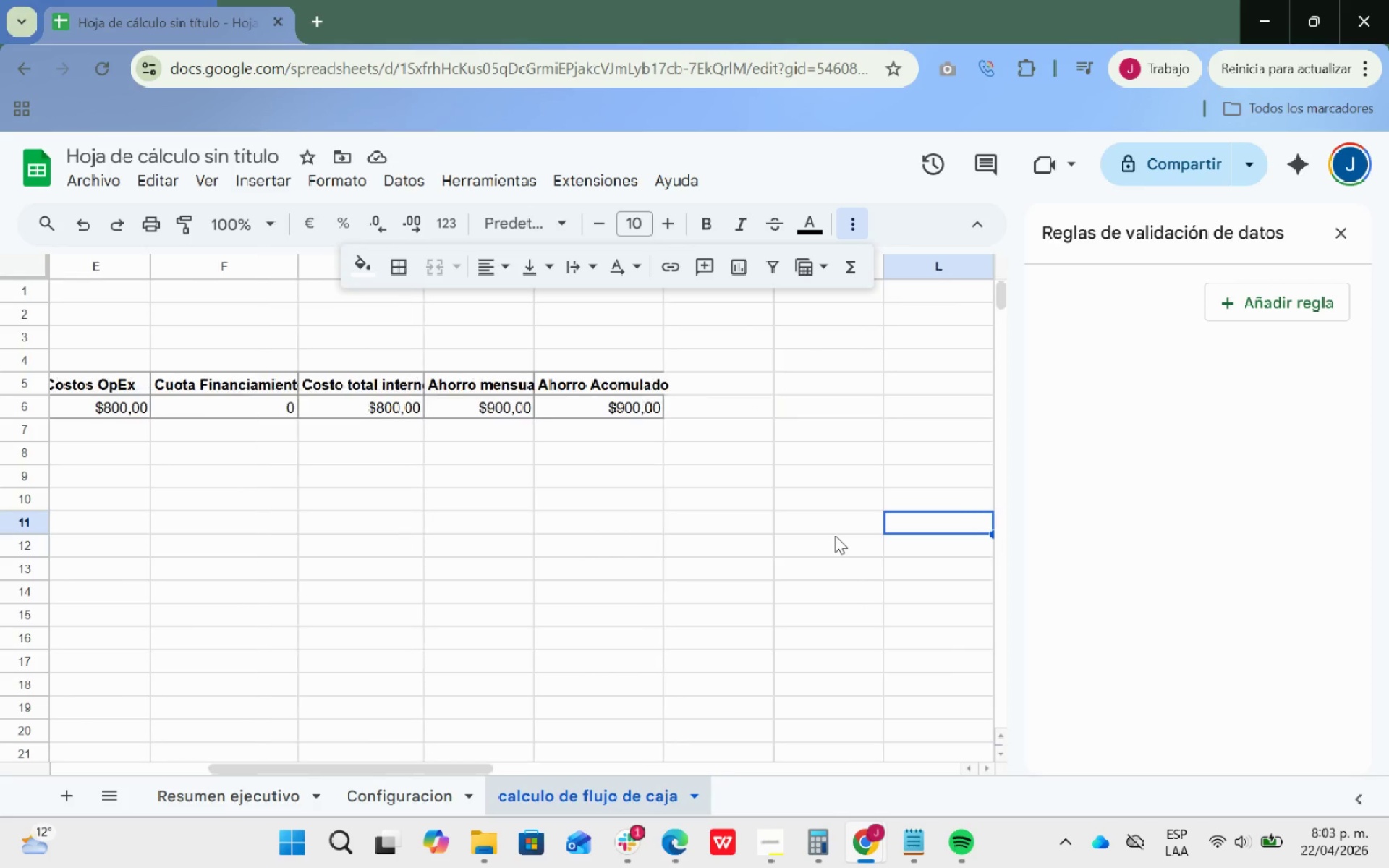 
key(ArrowRight)
 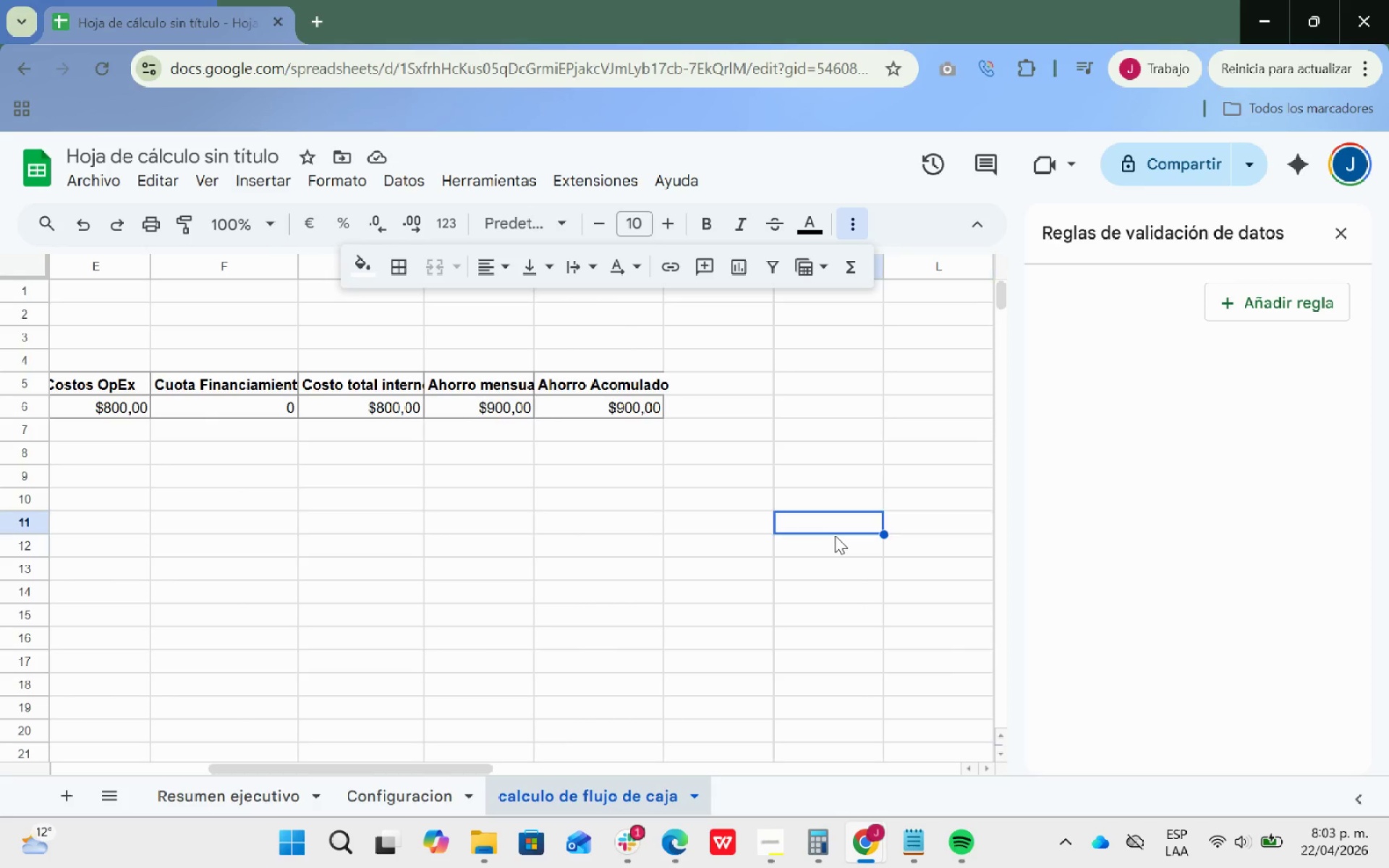 
key(ArrowLeft)
 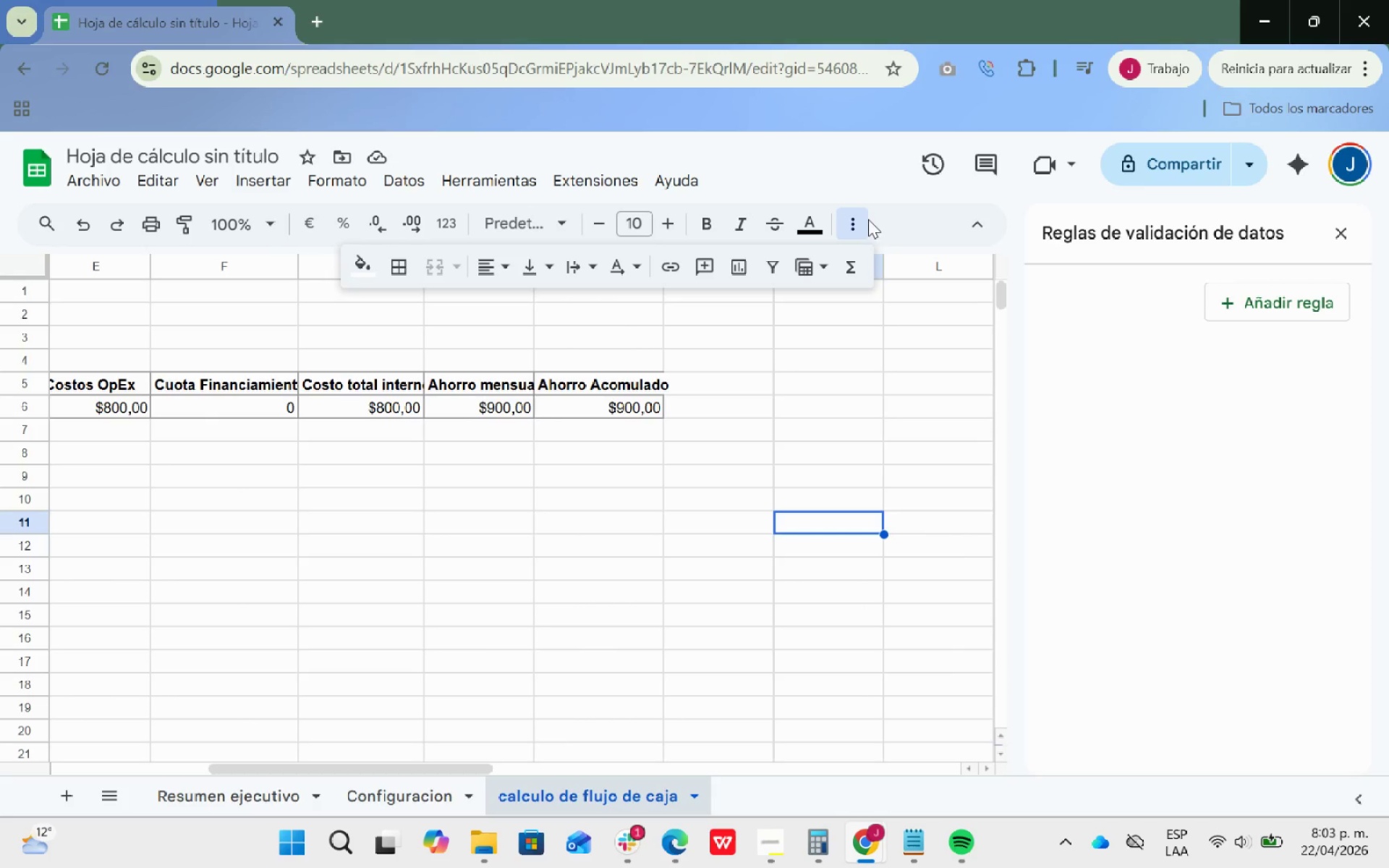 
left_click([864, 219])
 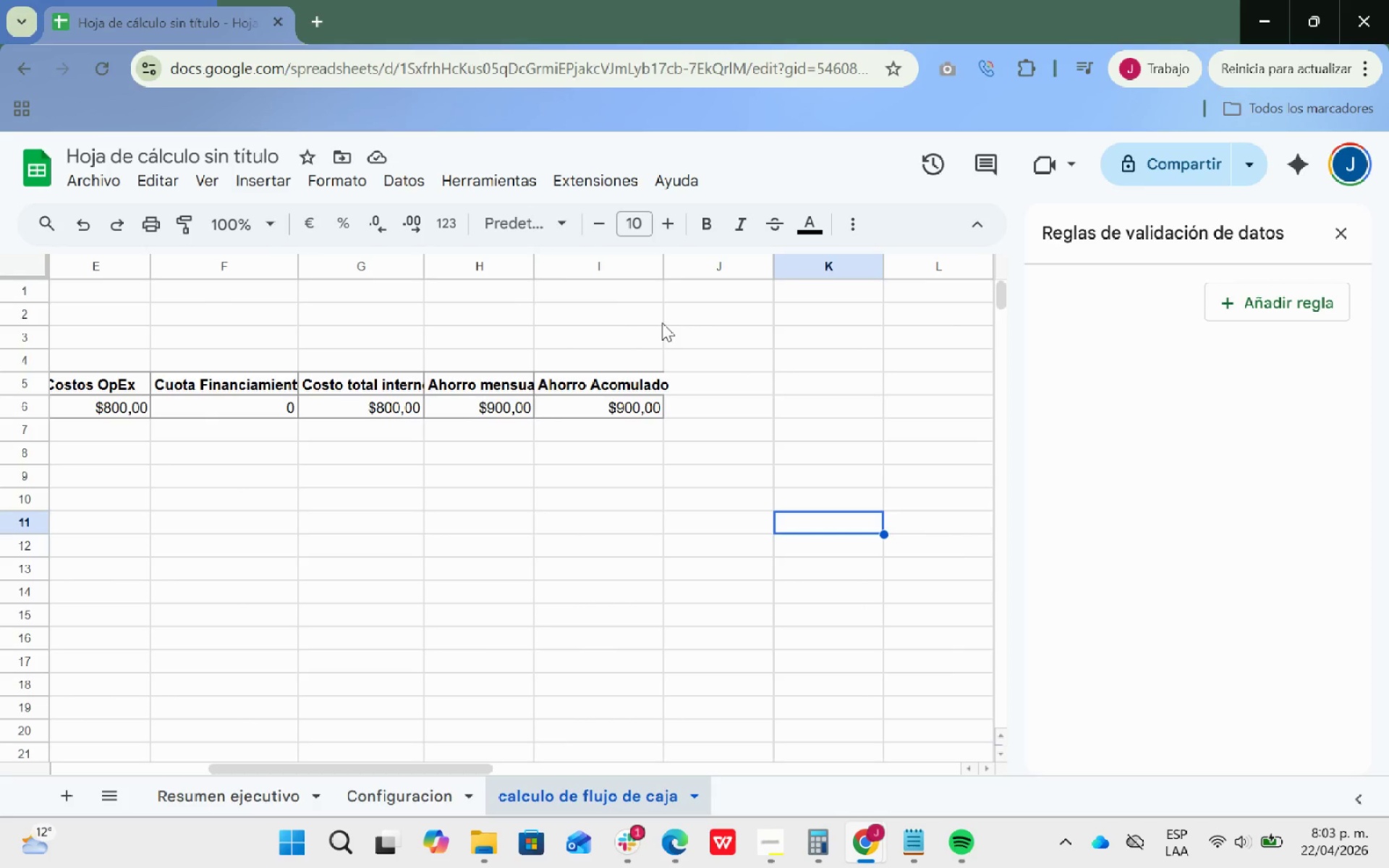 
left_click_drag(start_coordinate=[663, 254], to_coordinate=[668, 255])
 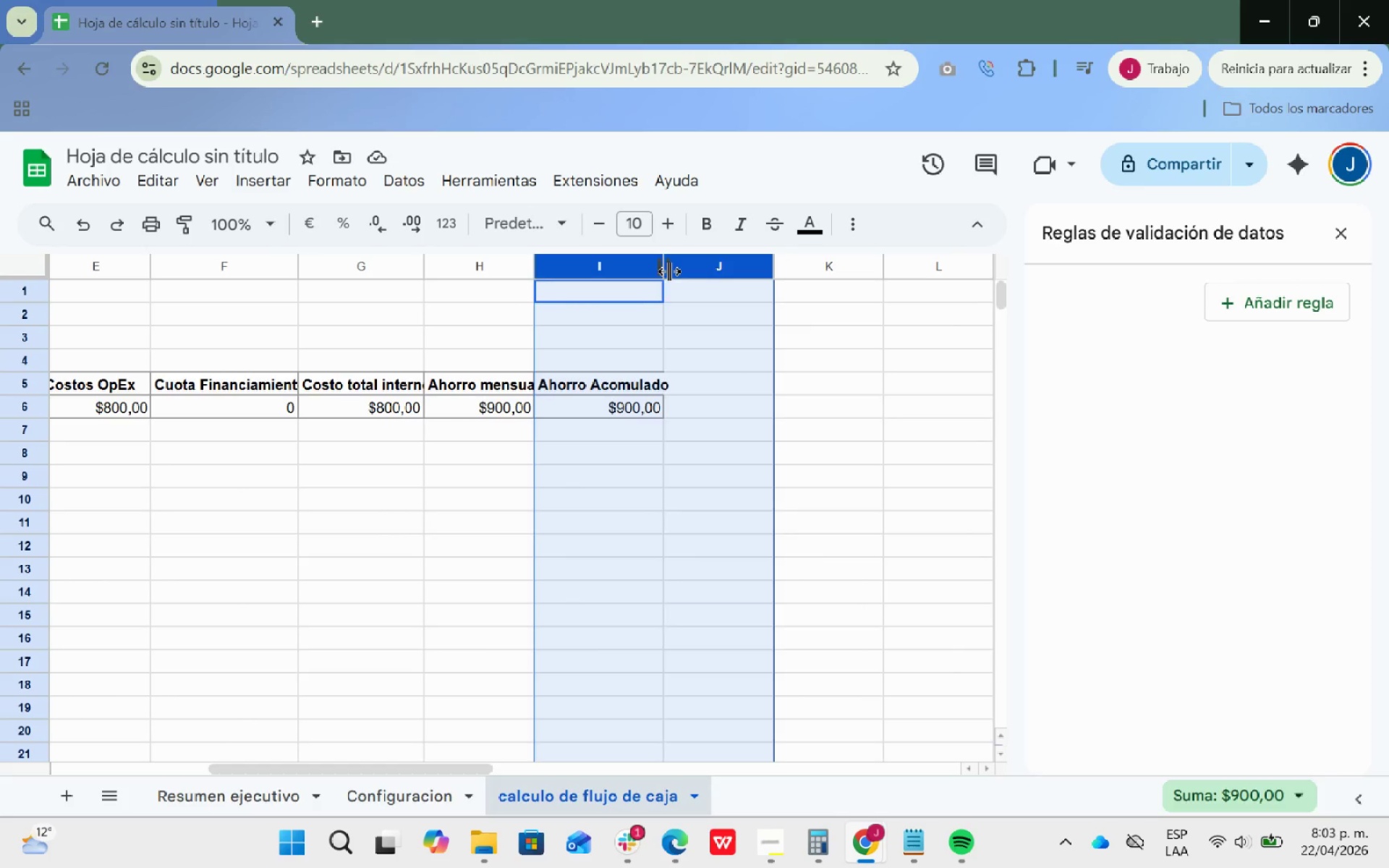 
double_click([669, 271])
 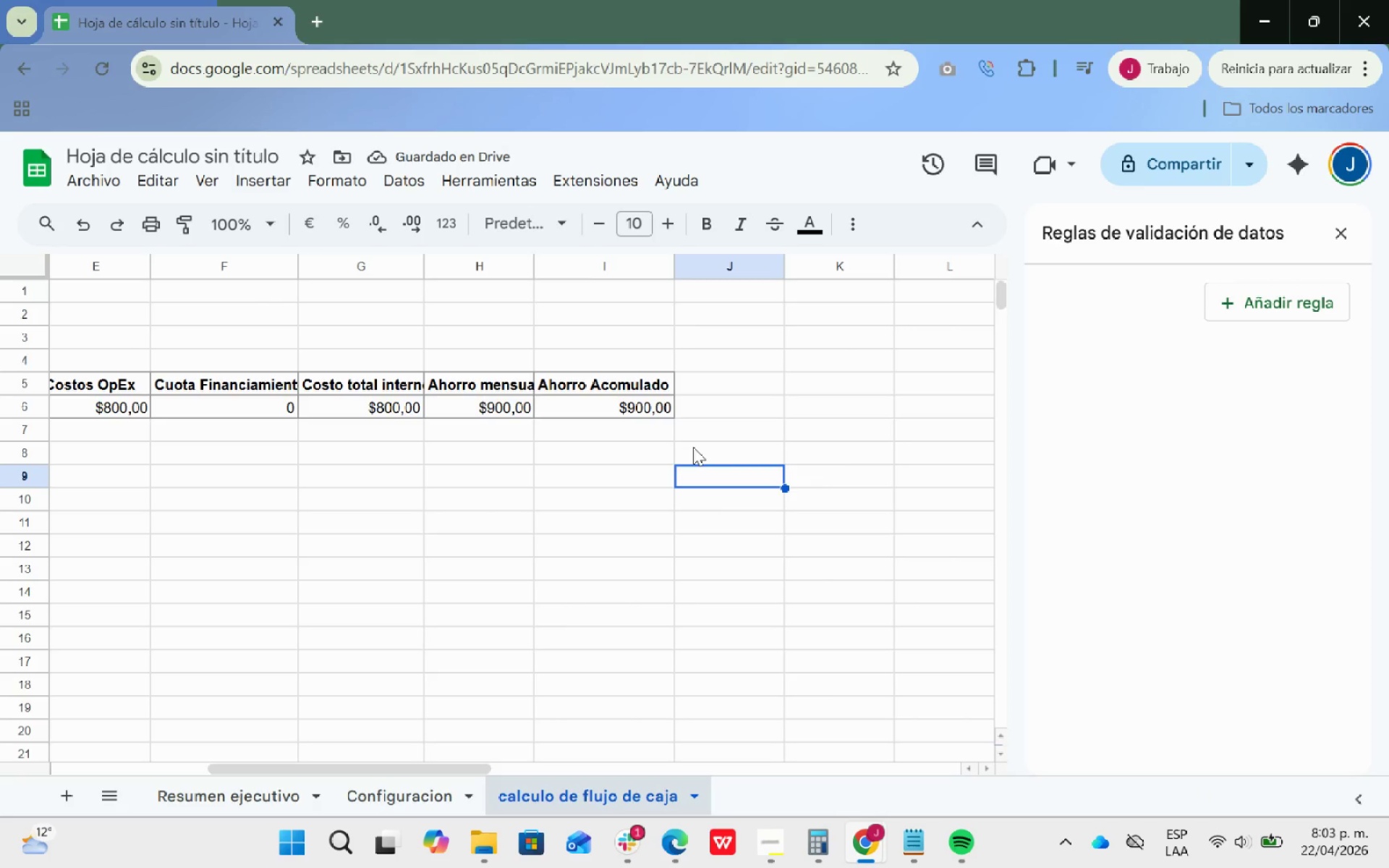 
wait(8.19)
 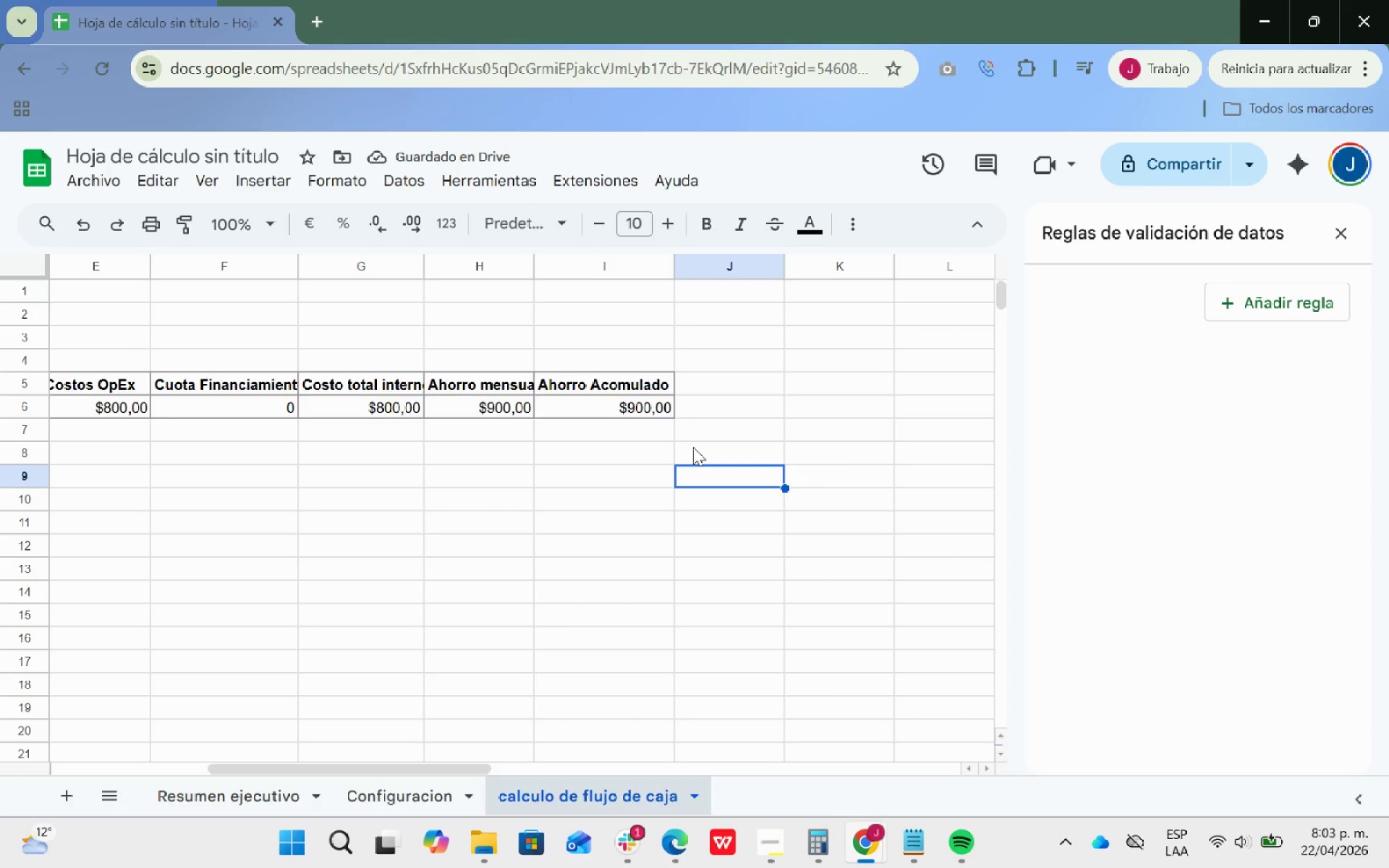 
type()I6=H7)
 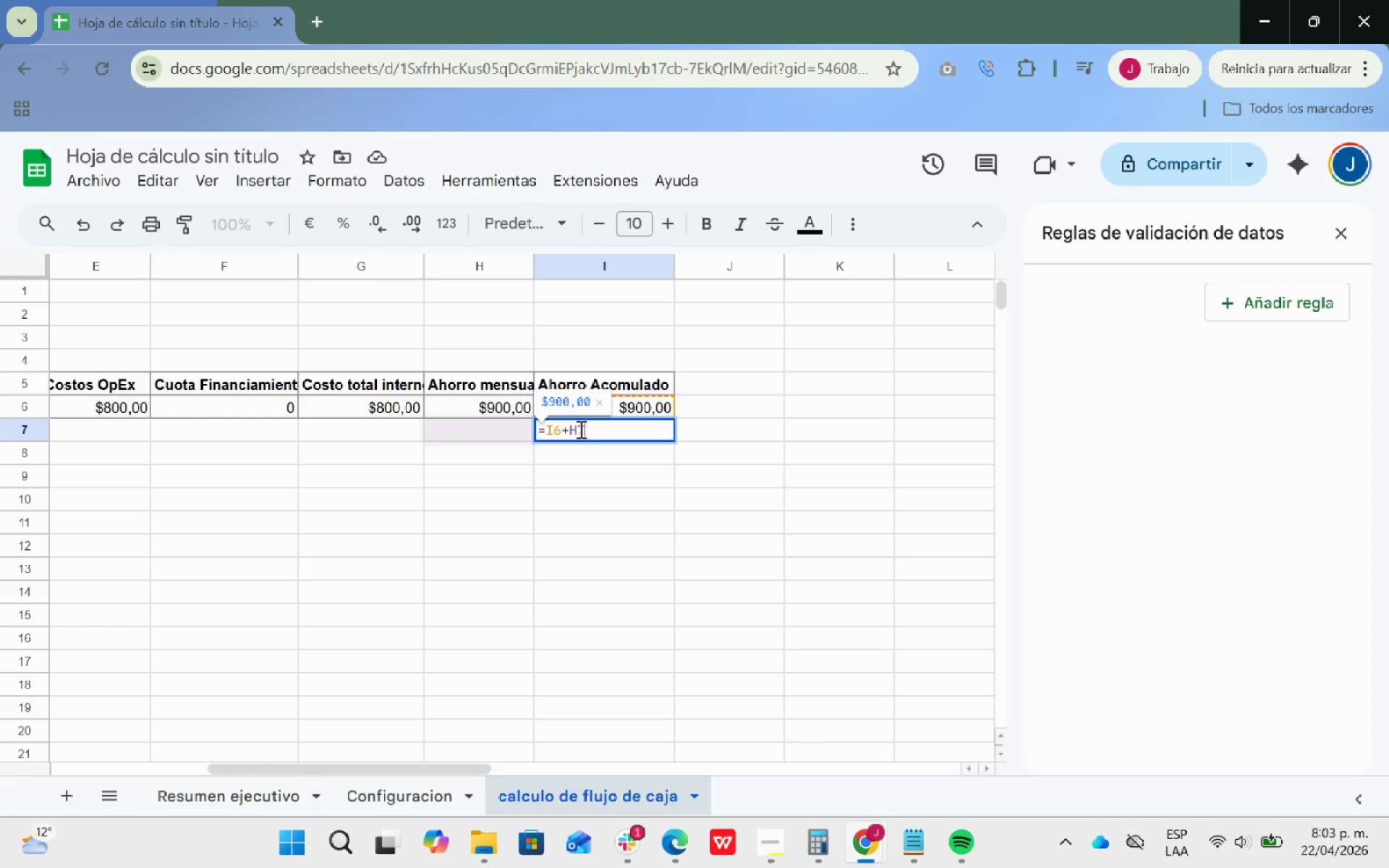 
key(Enter)
 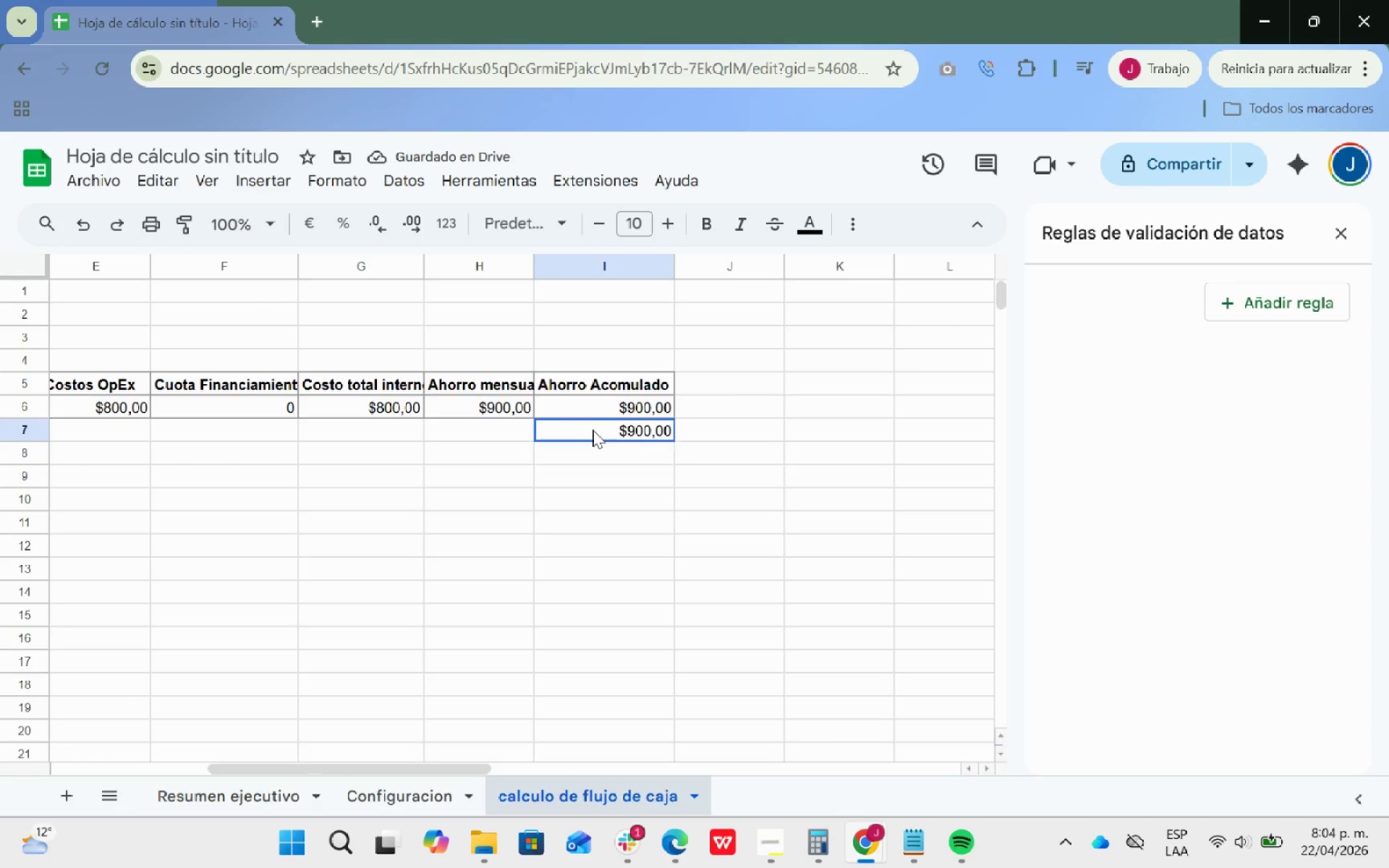 
double_click([590, 430])
 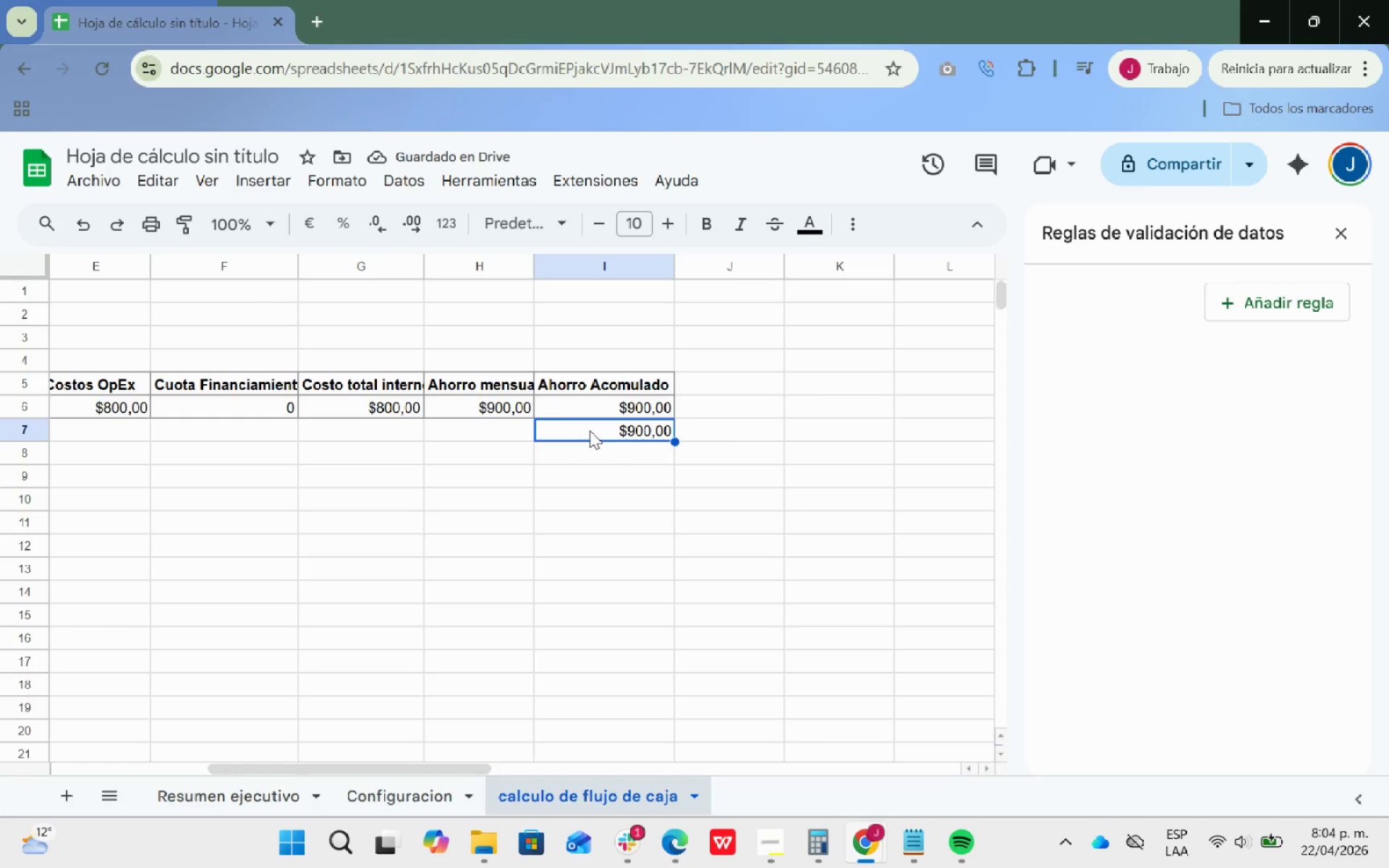 
double_click([590, 430])
 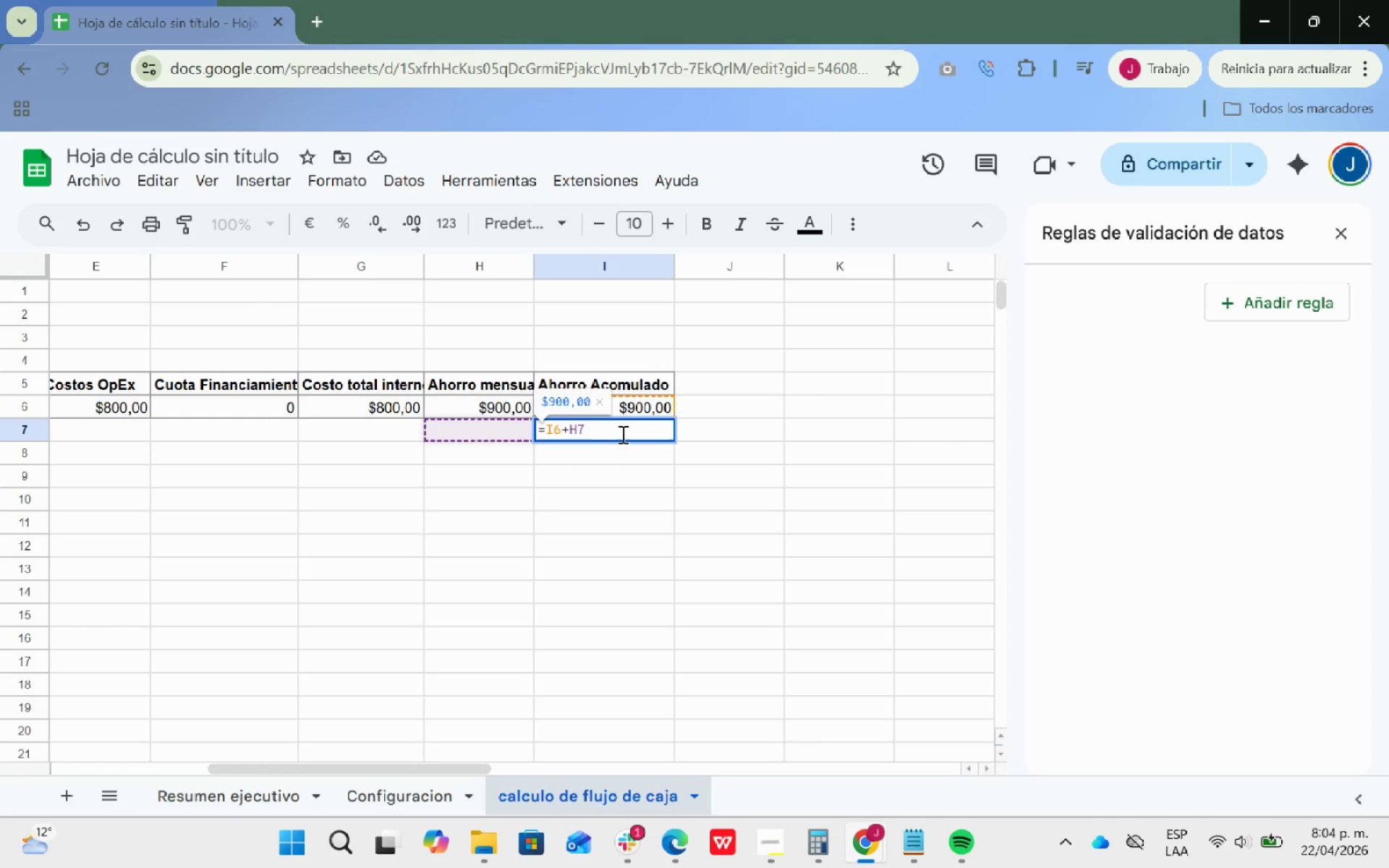 
wait(21.72)
 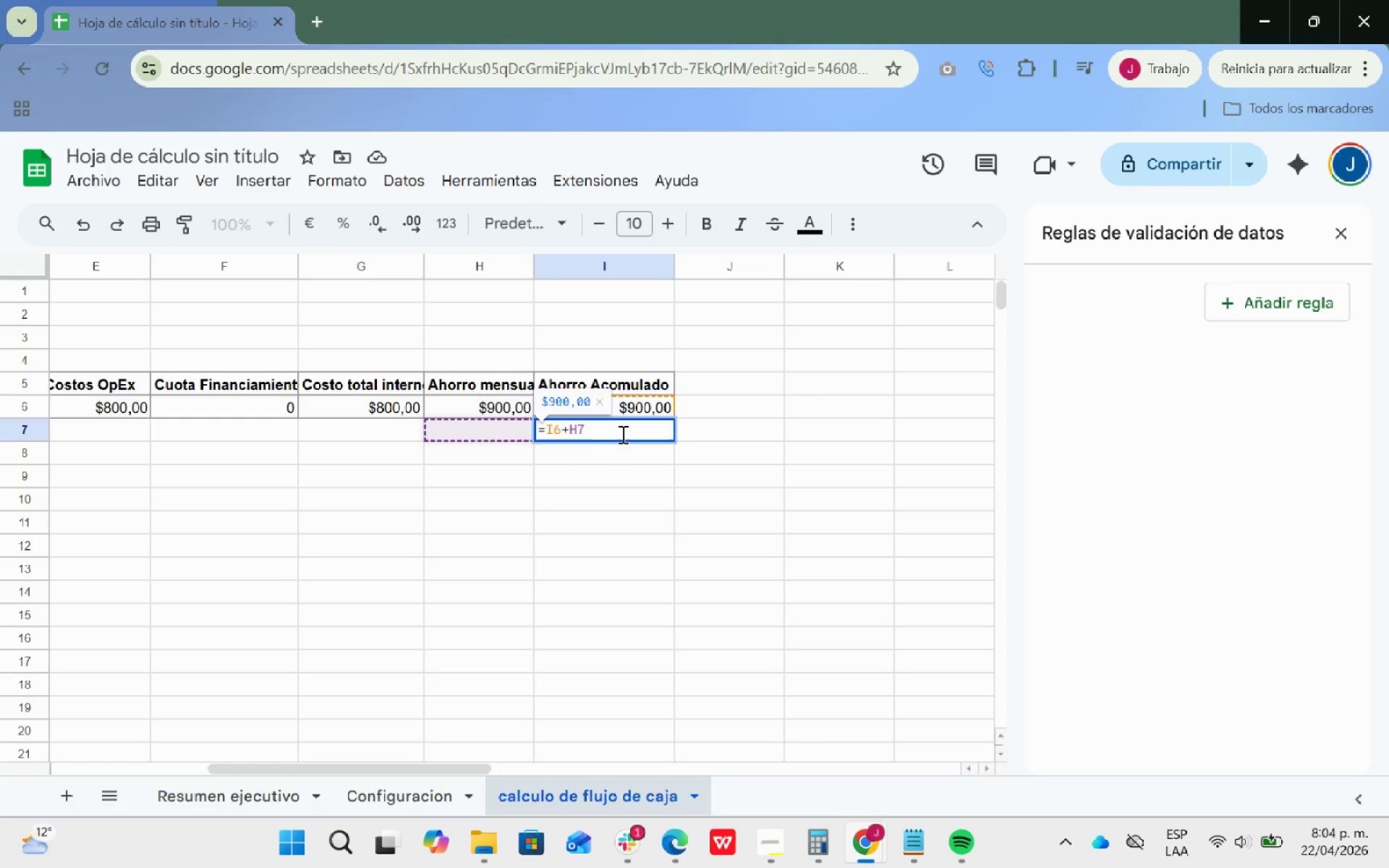 
key(Backspace)
 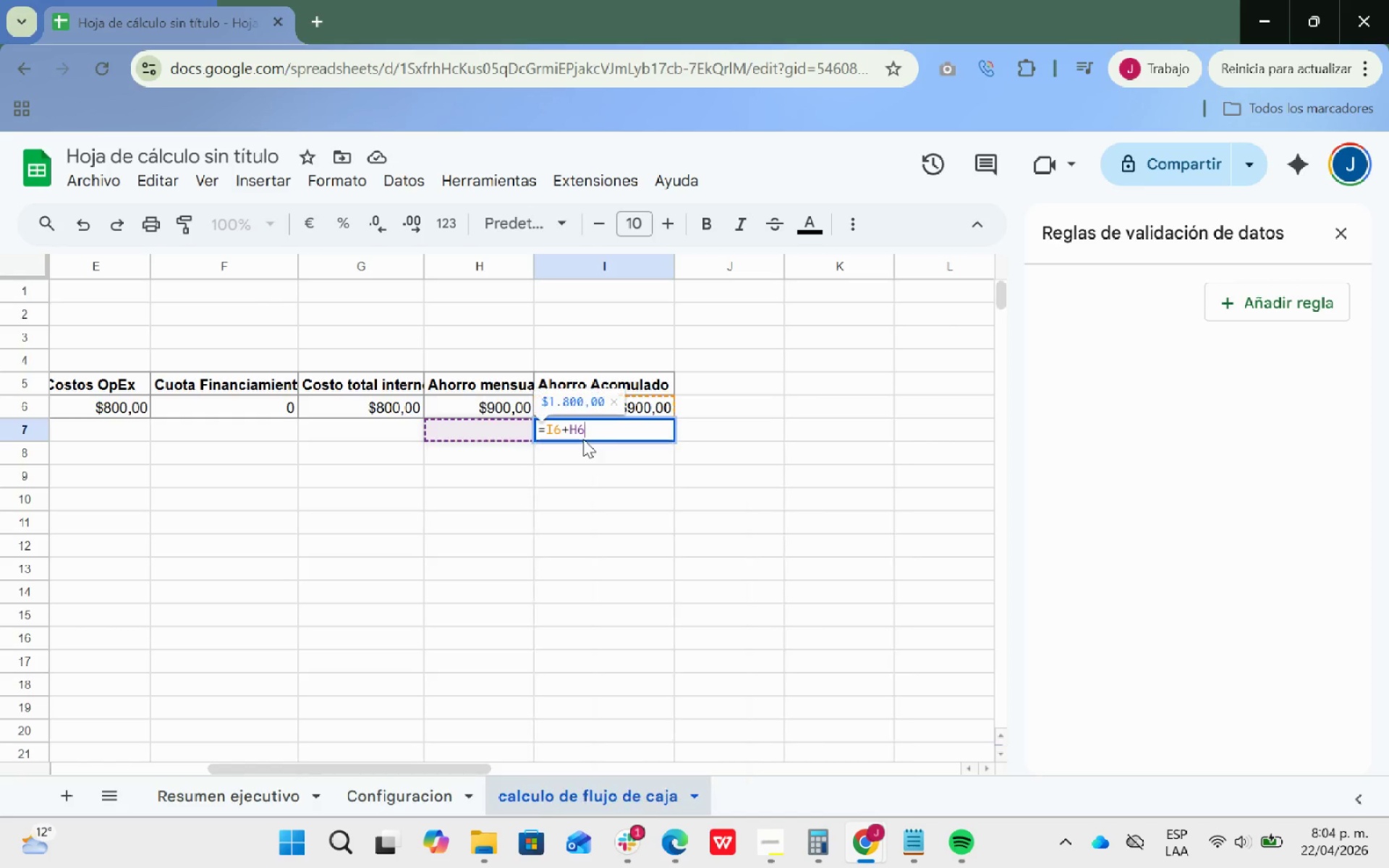 
key(6)
 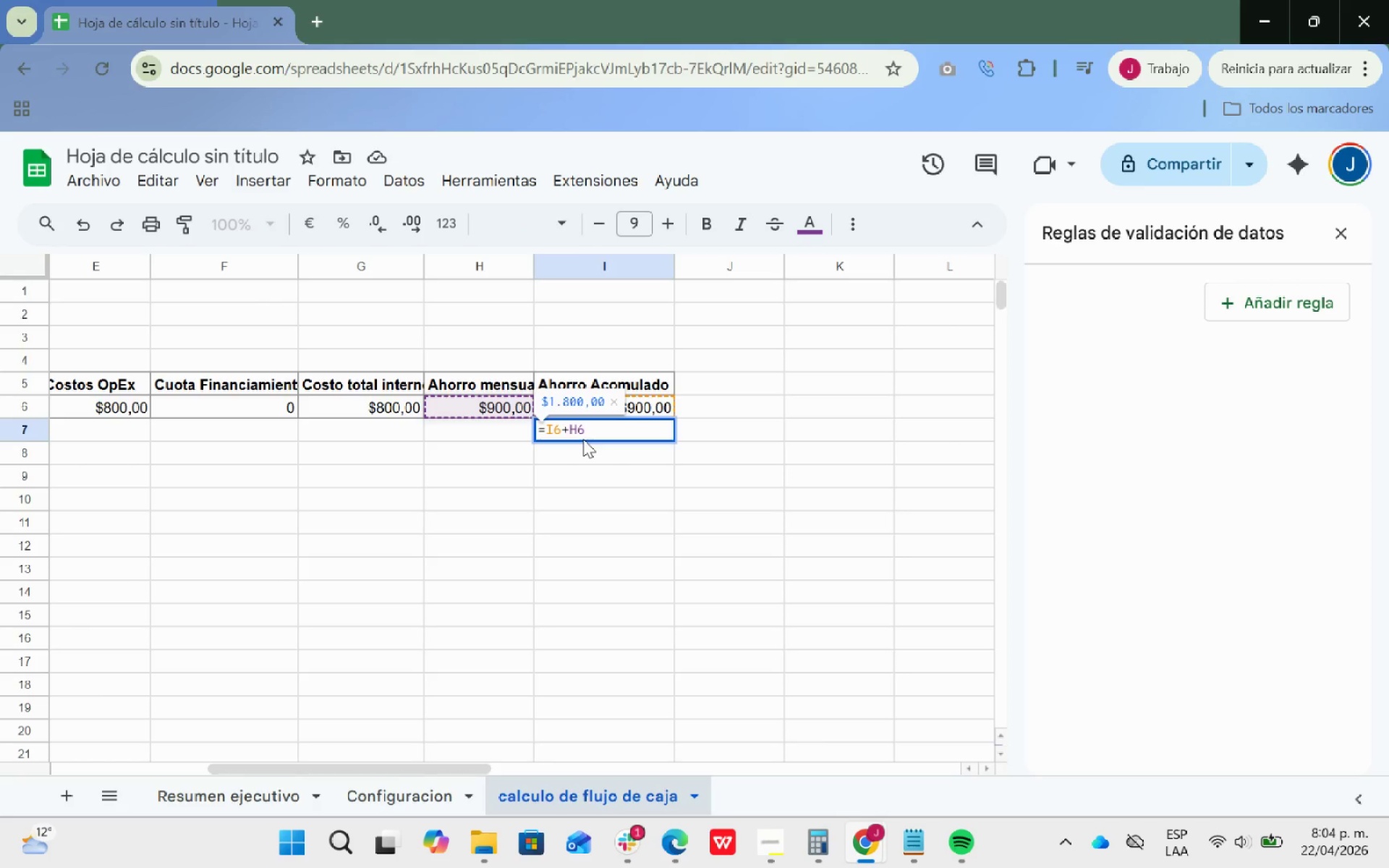 
key(Enter)
 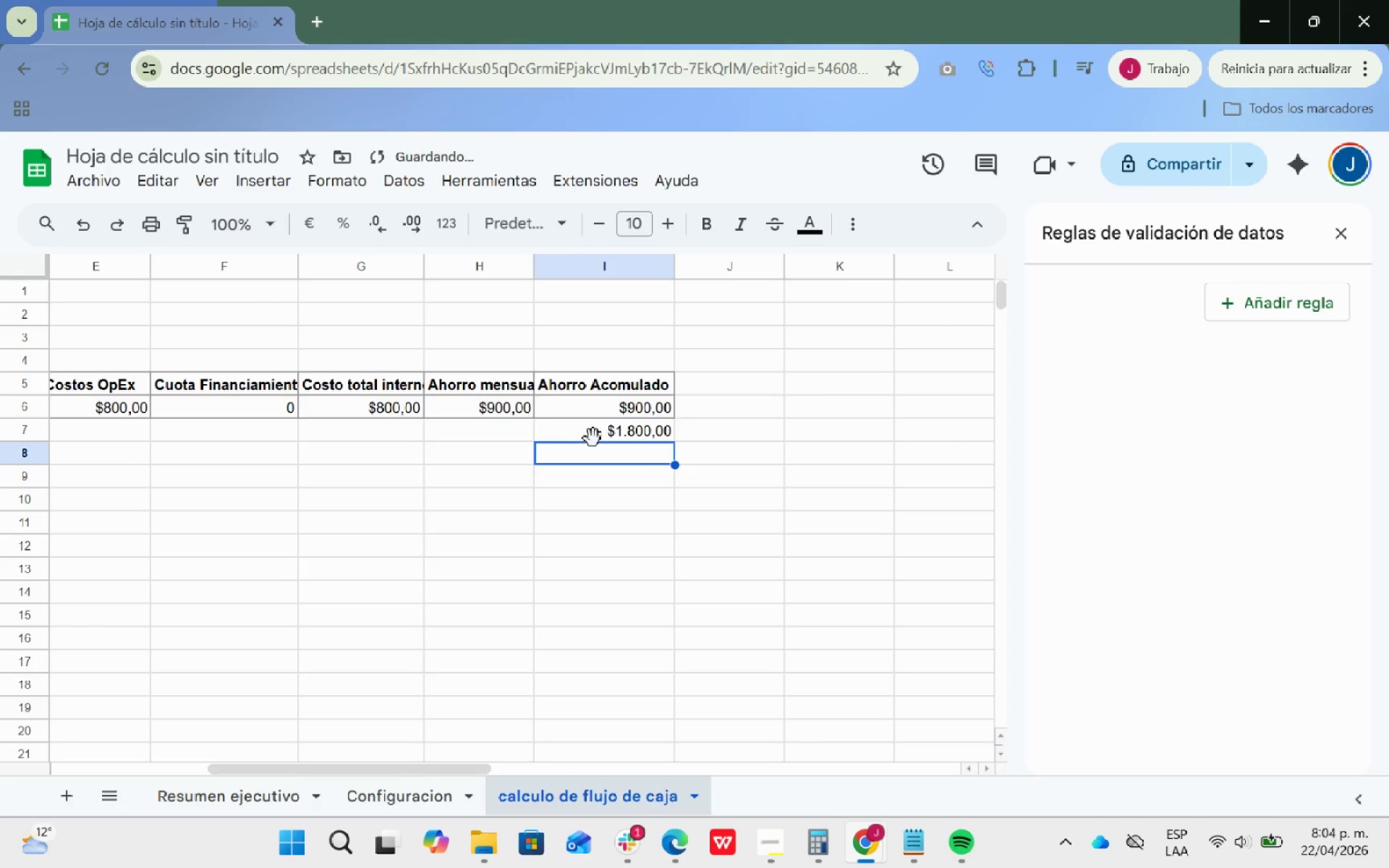 
left_click([595, 437])
 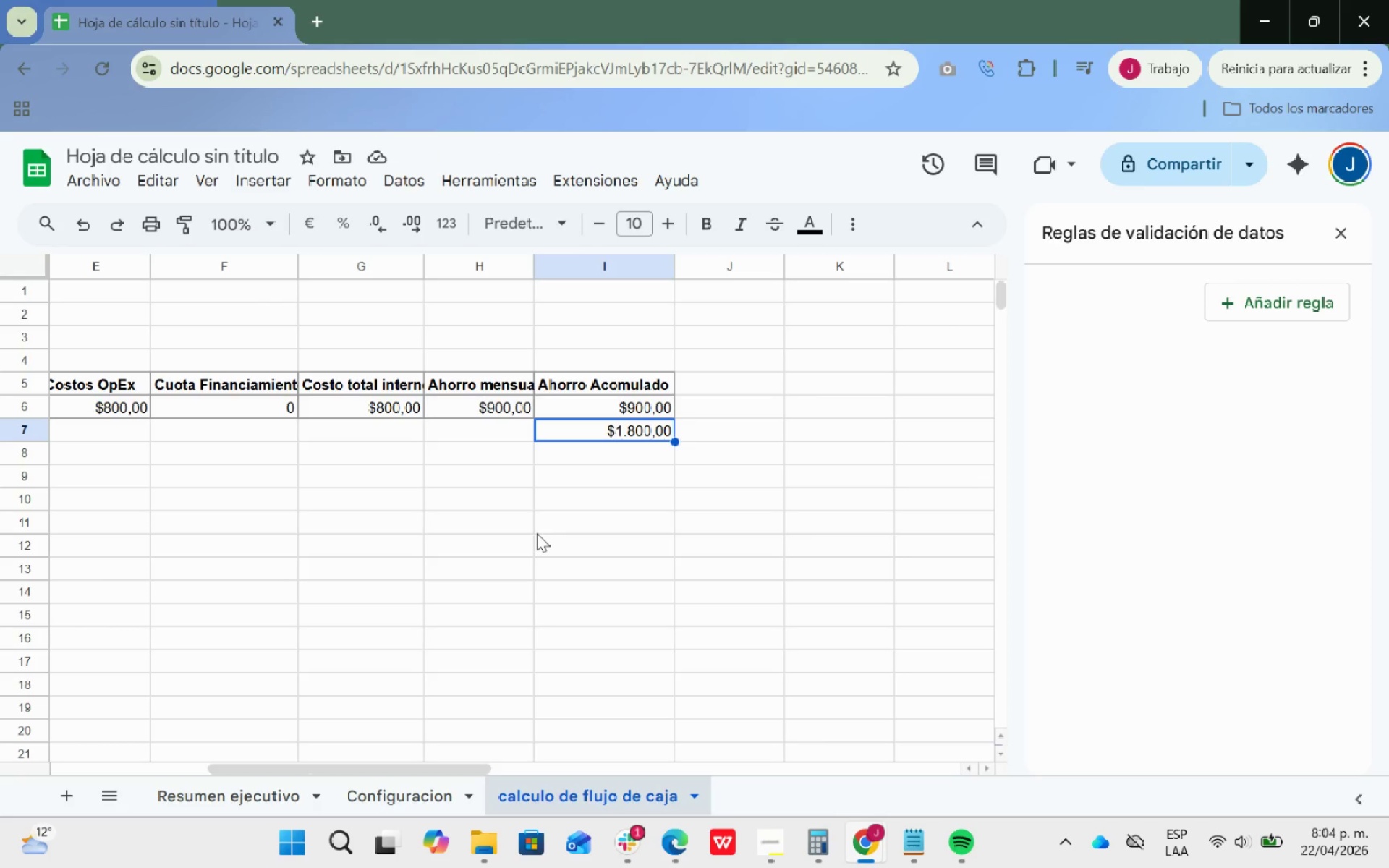 
wait(10.73)
 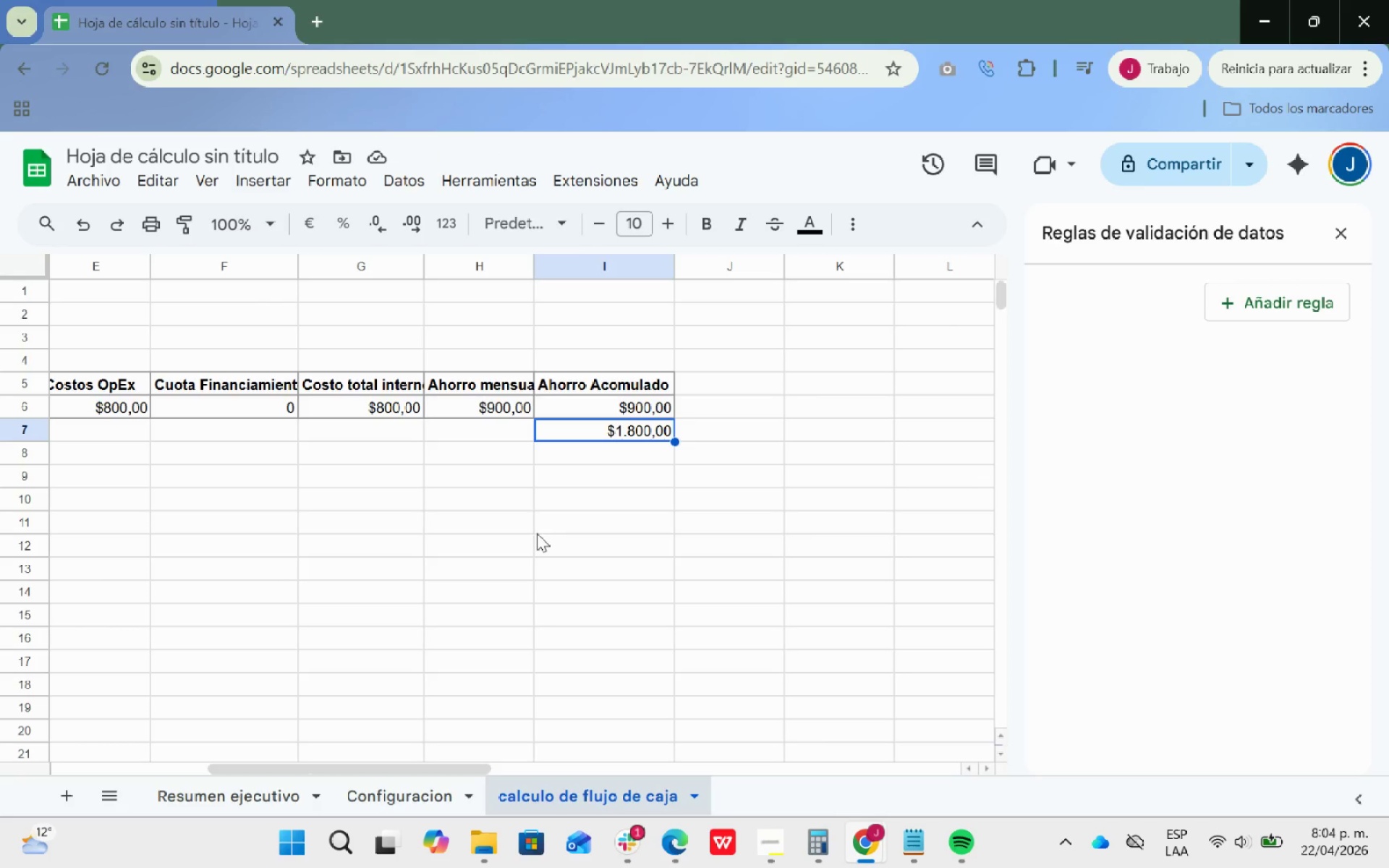 
left_click_drag(start_coordinate=[675, 439], to_coordinate=[666, 673])
 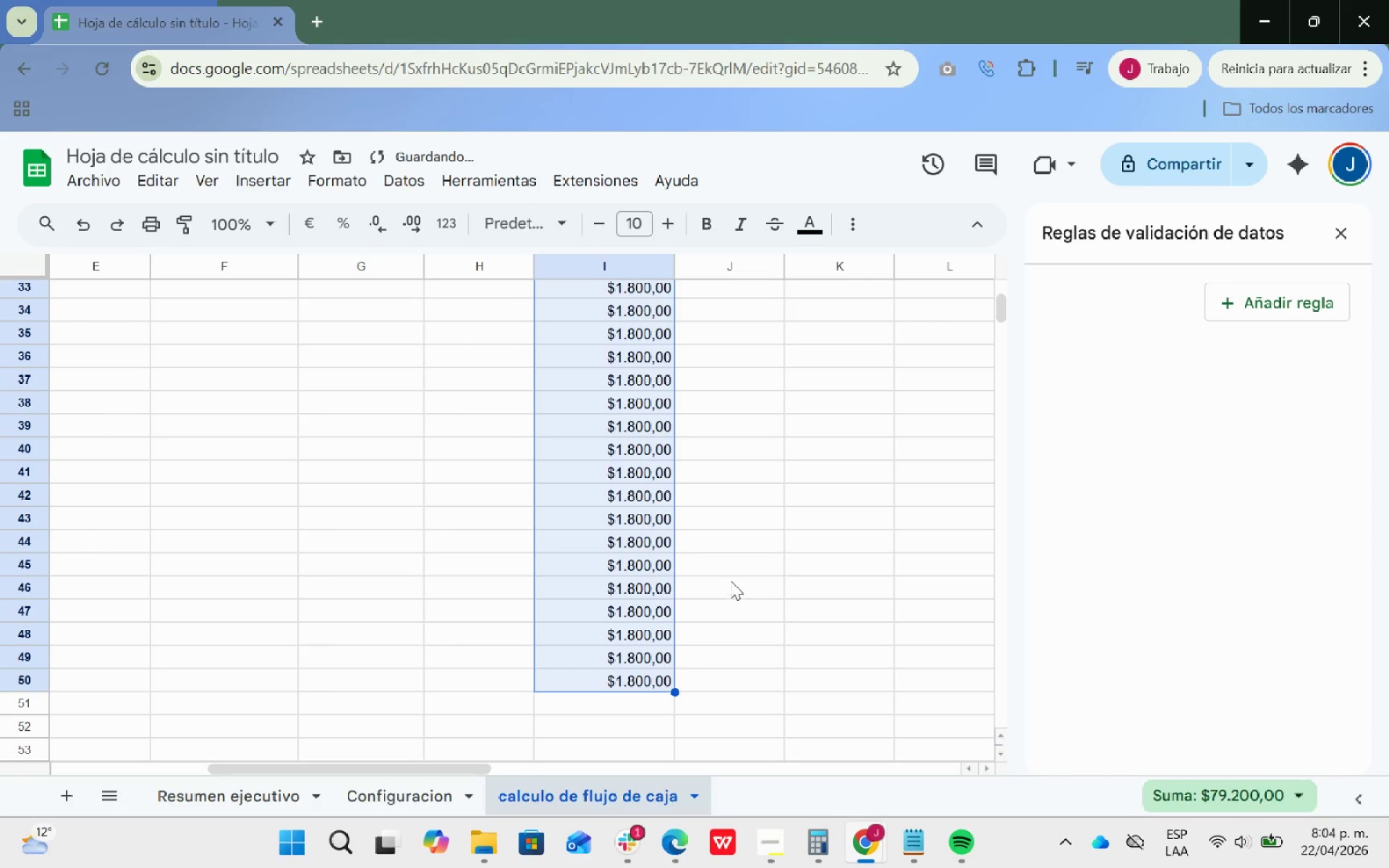 
left_click([731, 580])
 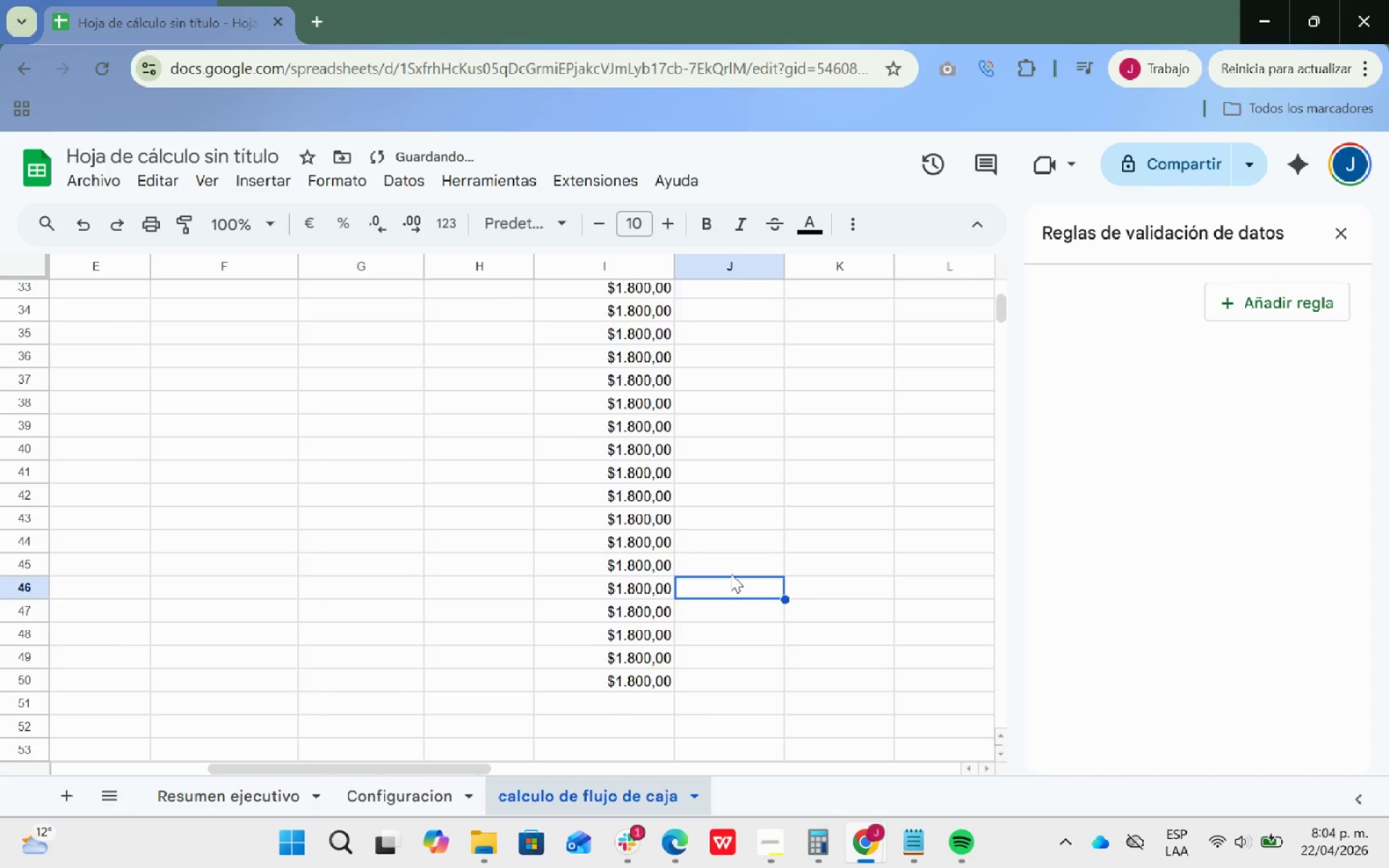 
scroll: coordinate [739, 571], scroll_direction: up, amount: 20.0
 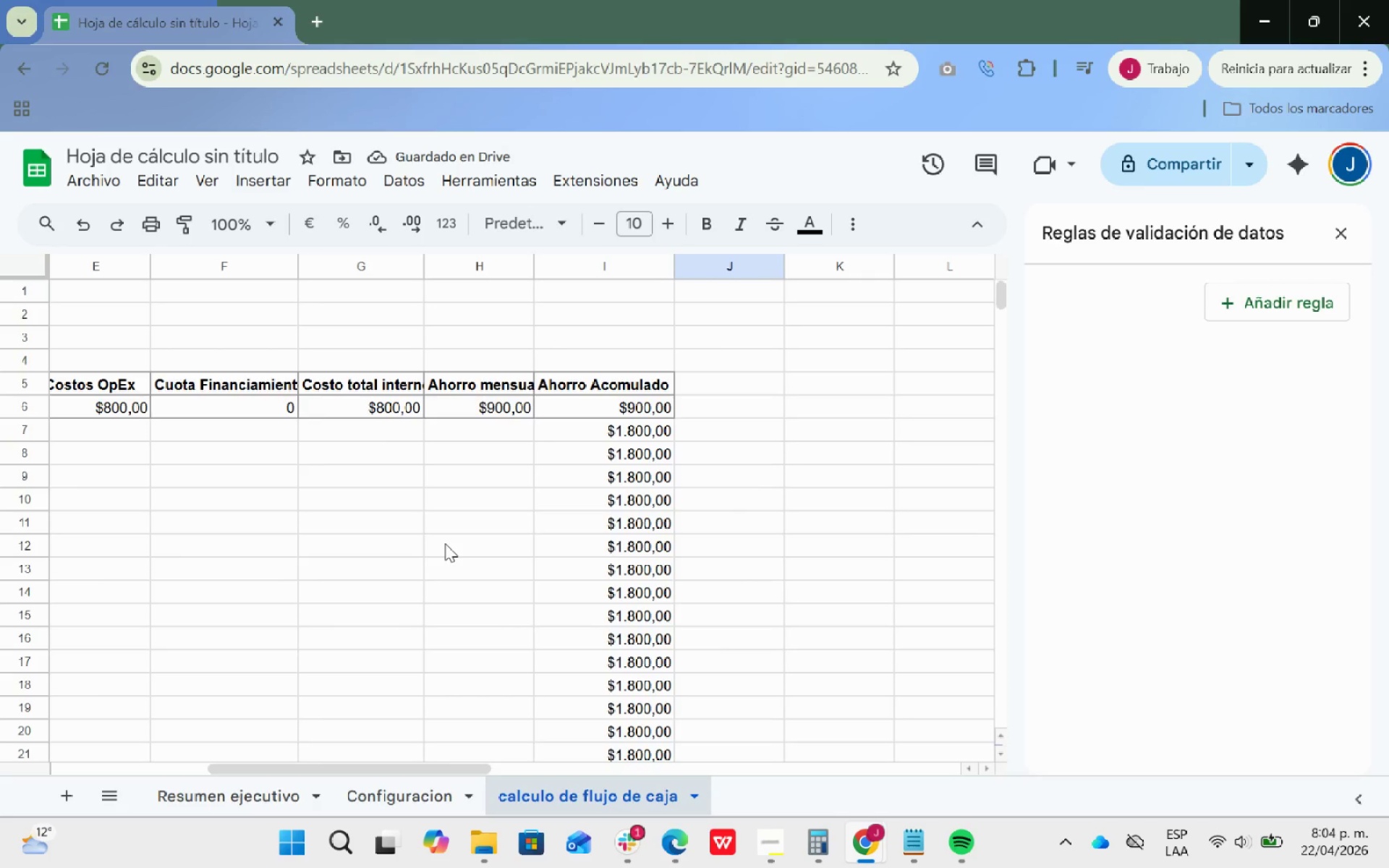 
left_click([445, 543])
 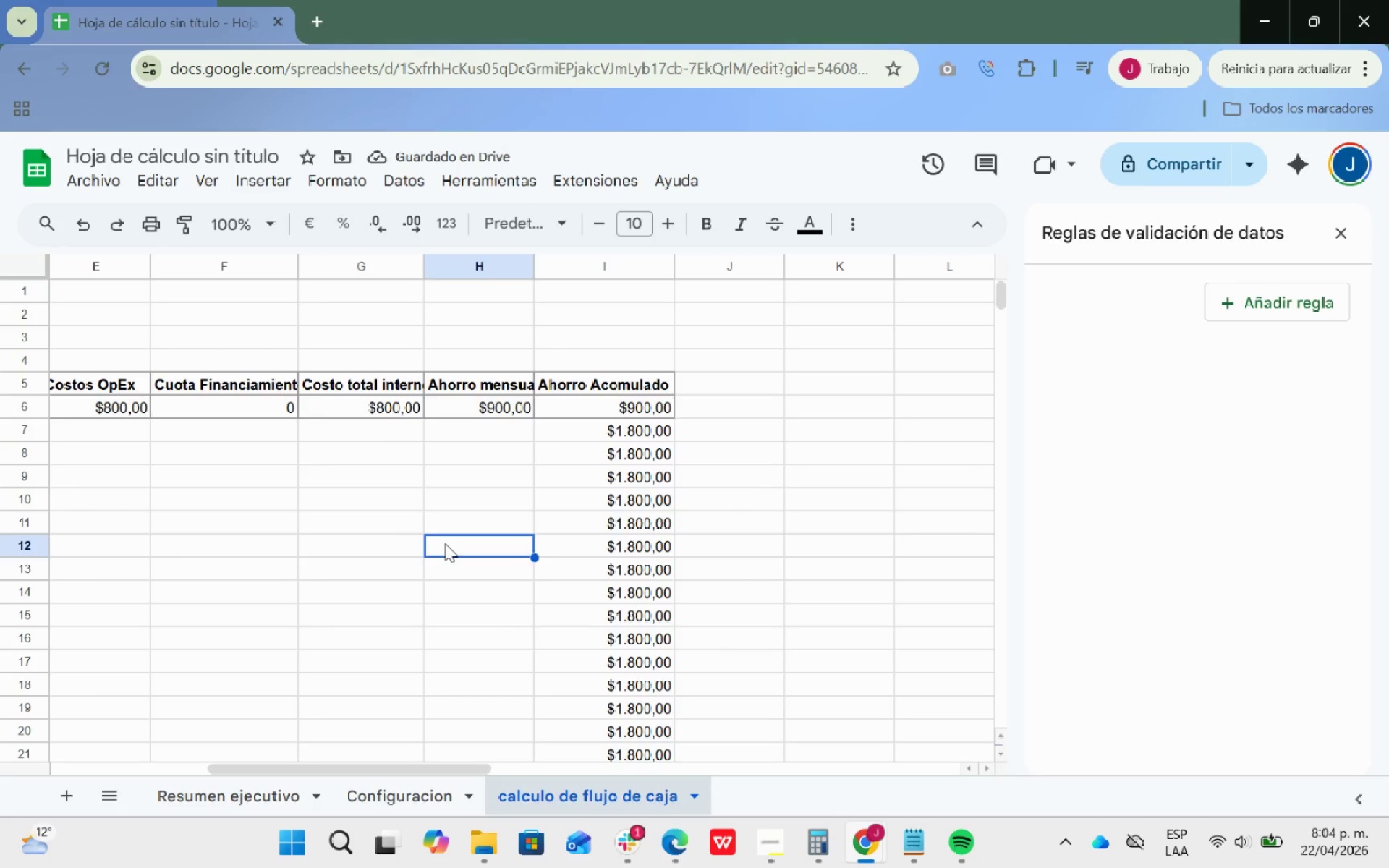 
key(ArrowUp)
 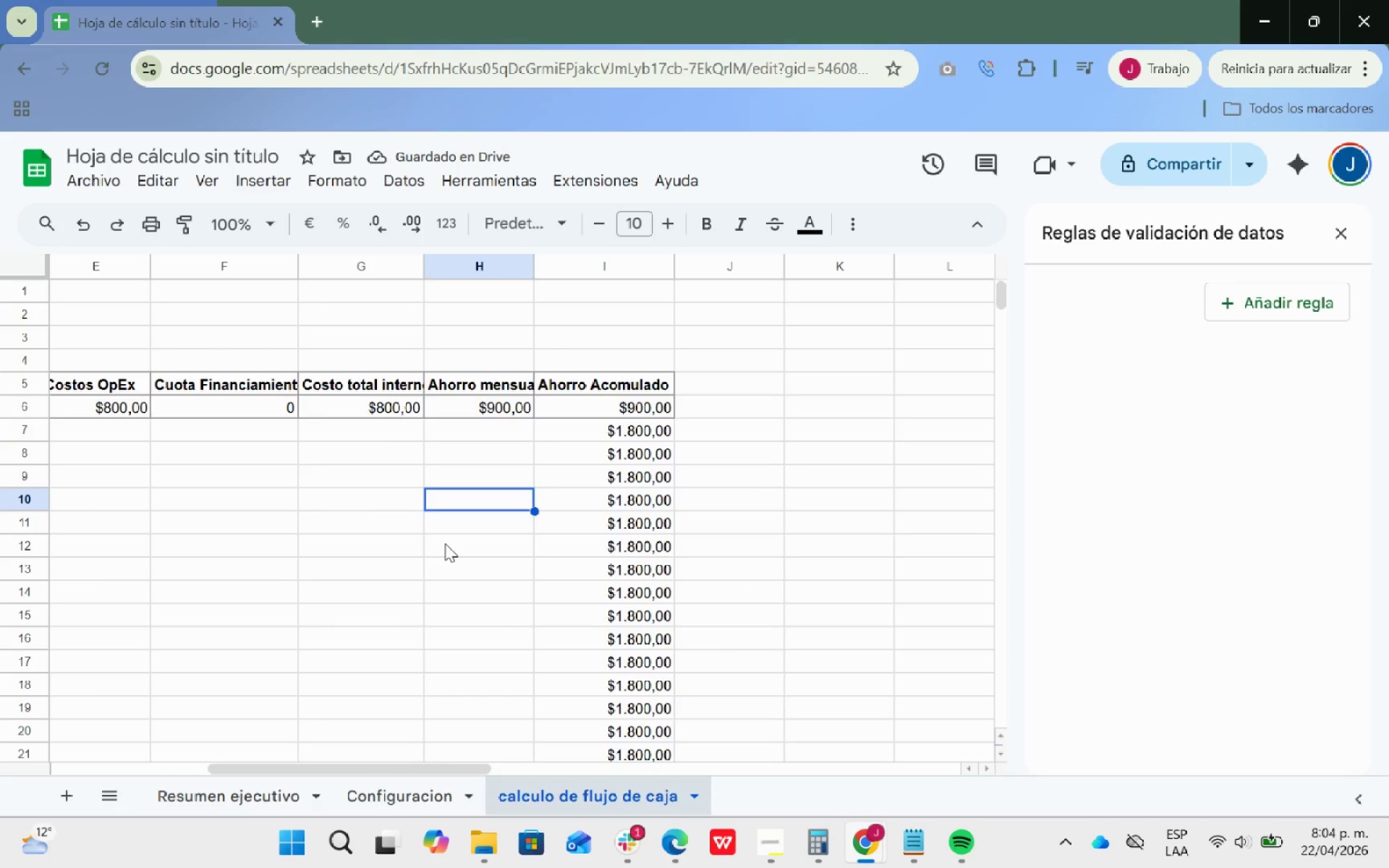 
key(ArrowUp)
 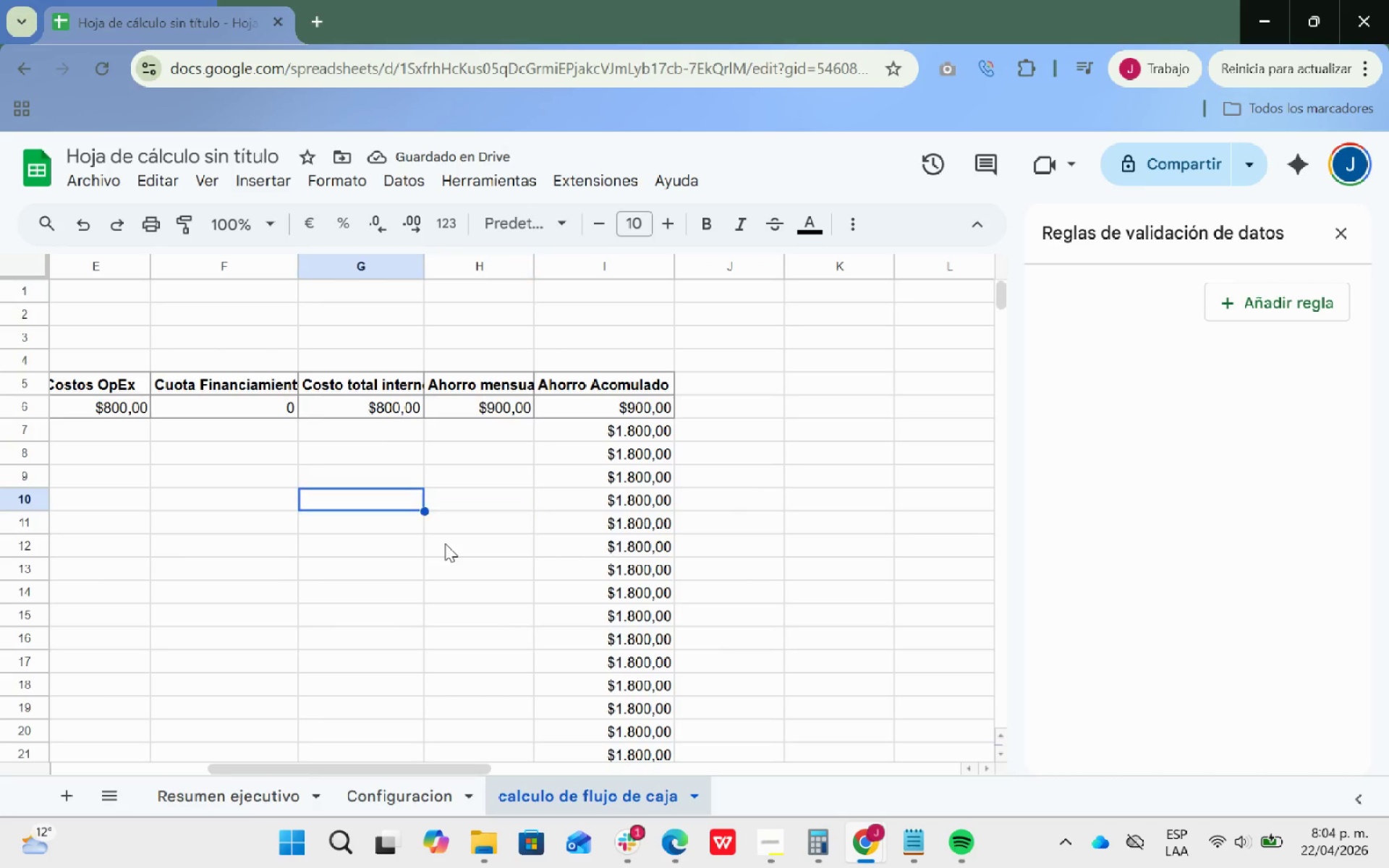 
key(ArrowLeft)
 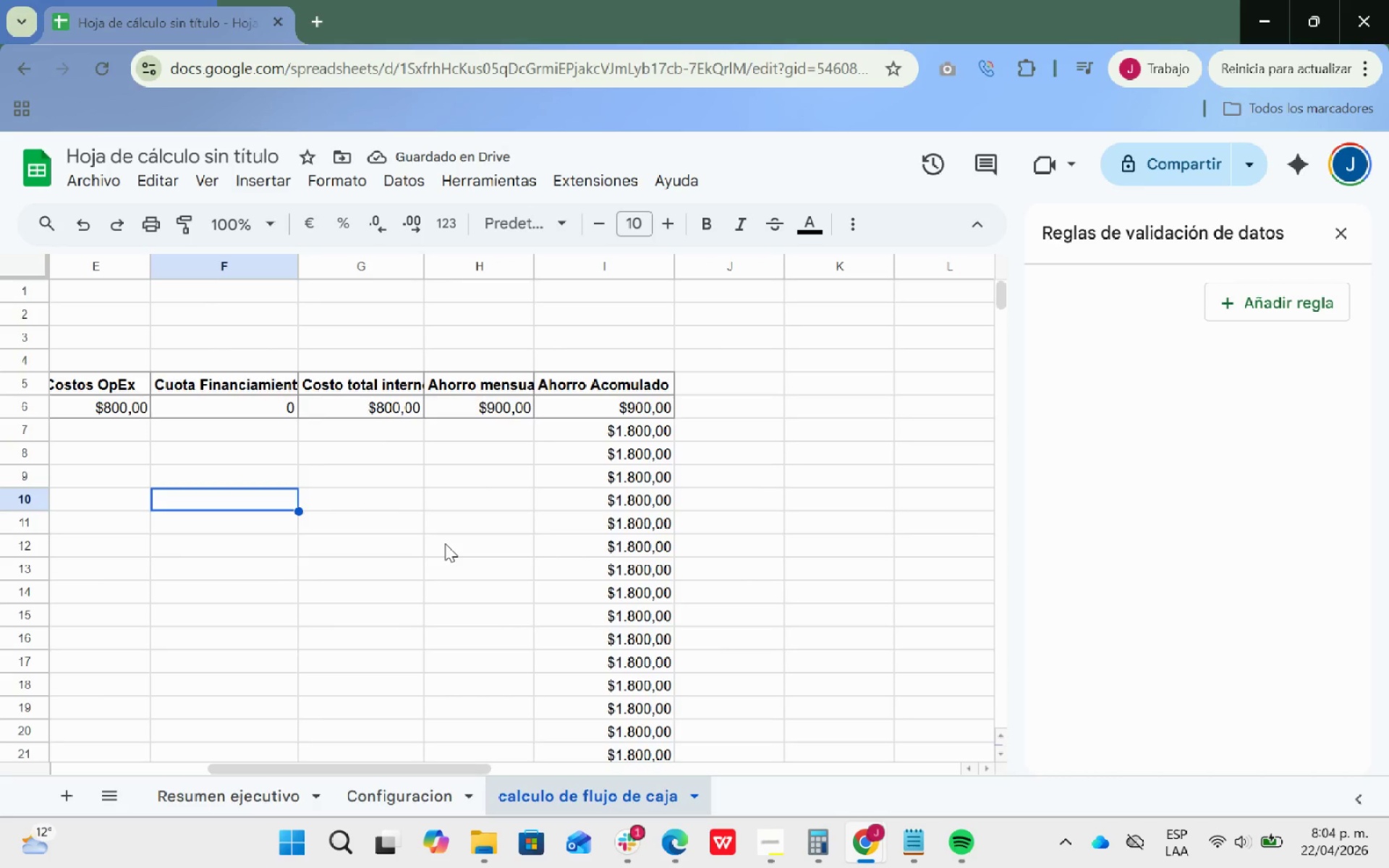 
hold_key(key=ArrowLeft, duration=0.72)
 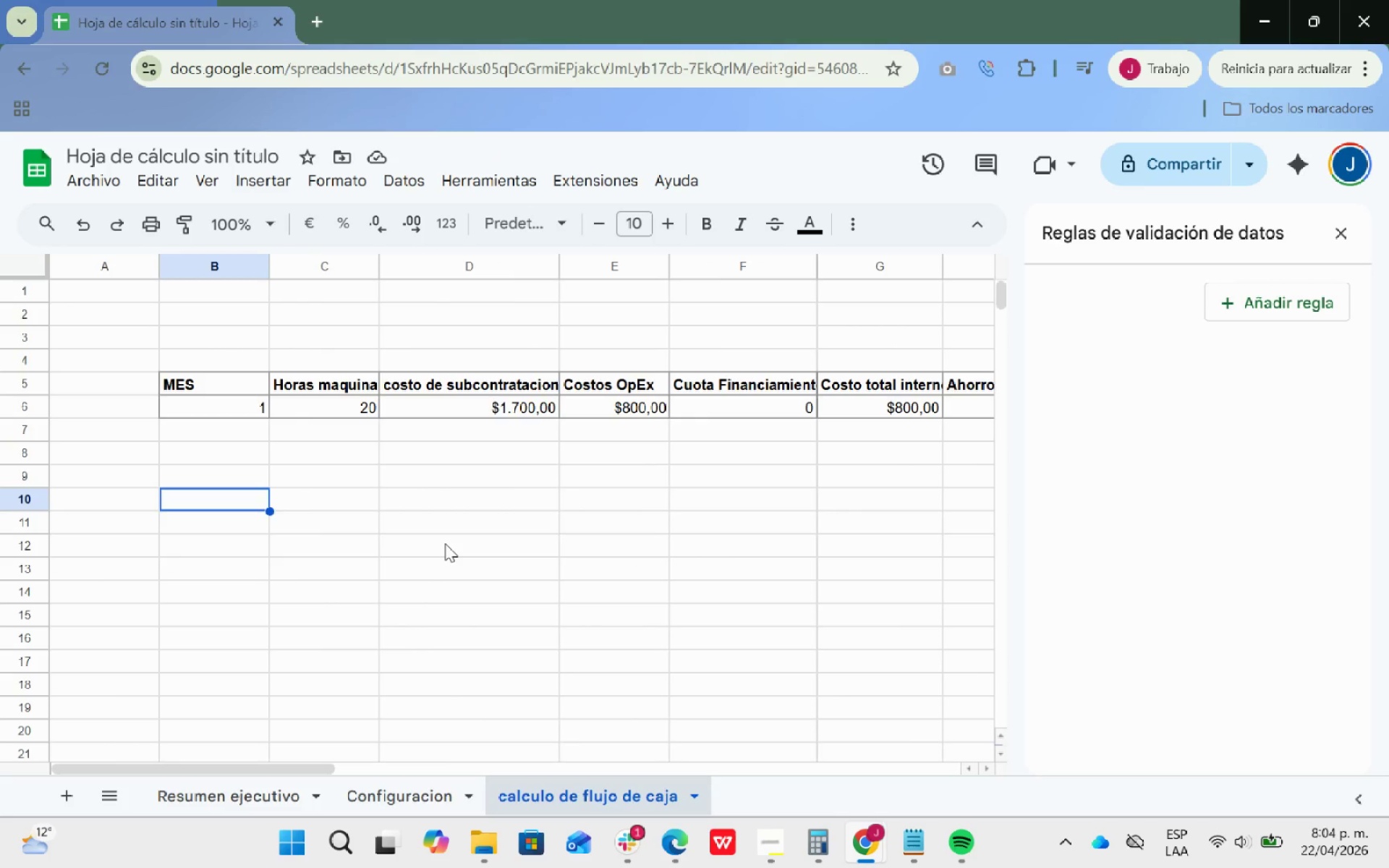 
key(ArrowRight)
 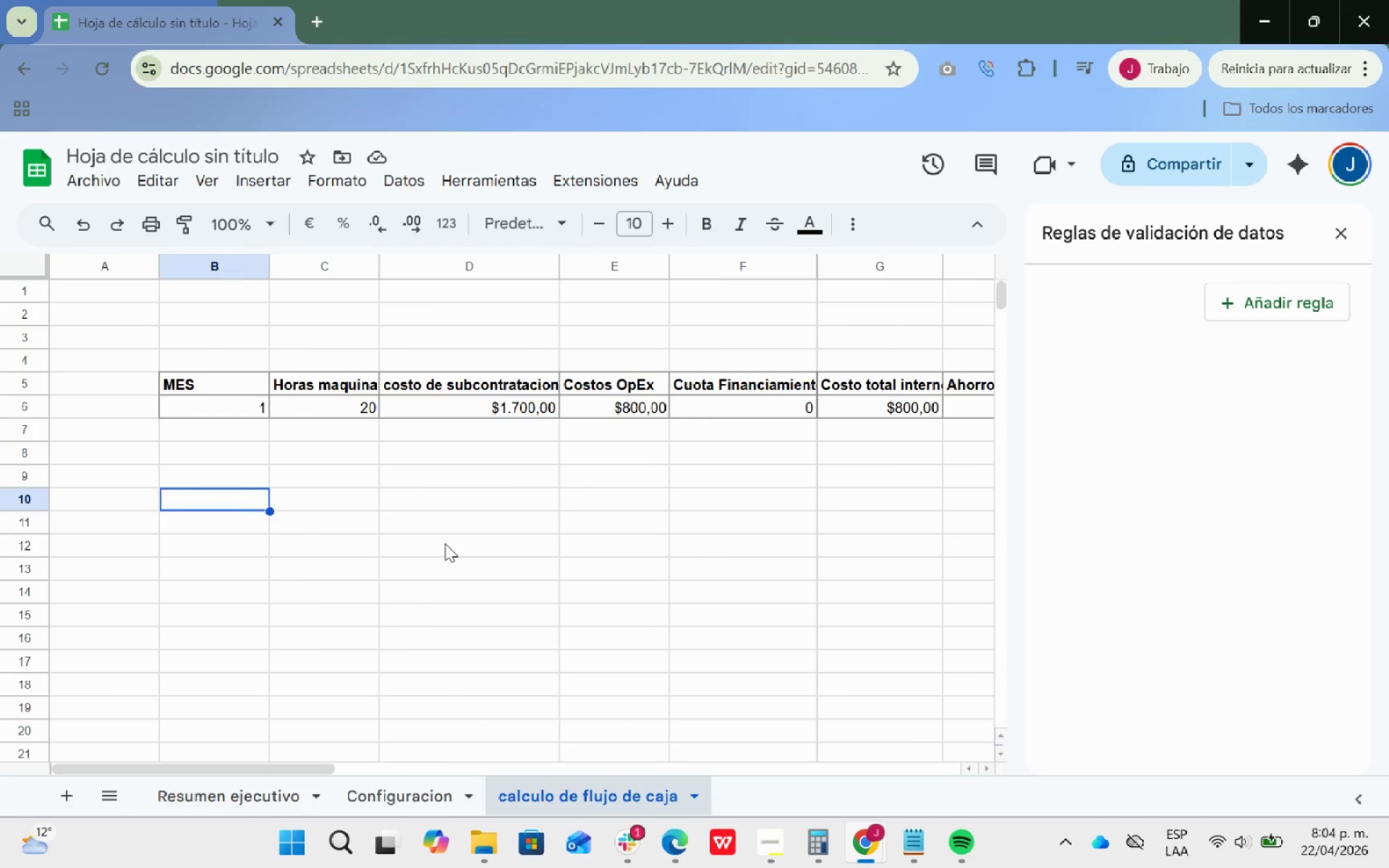 
key(ArrowRight)
 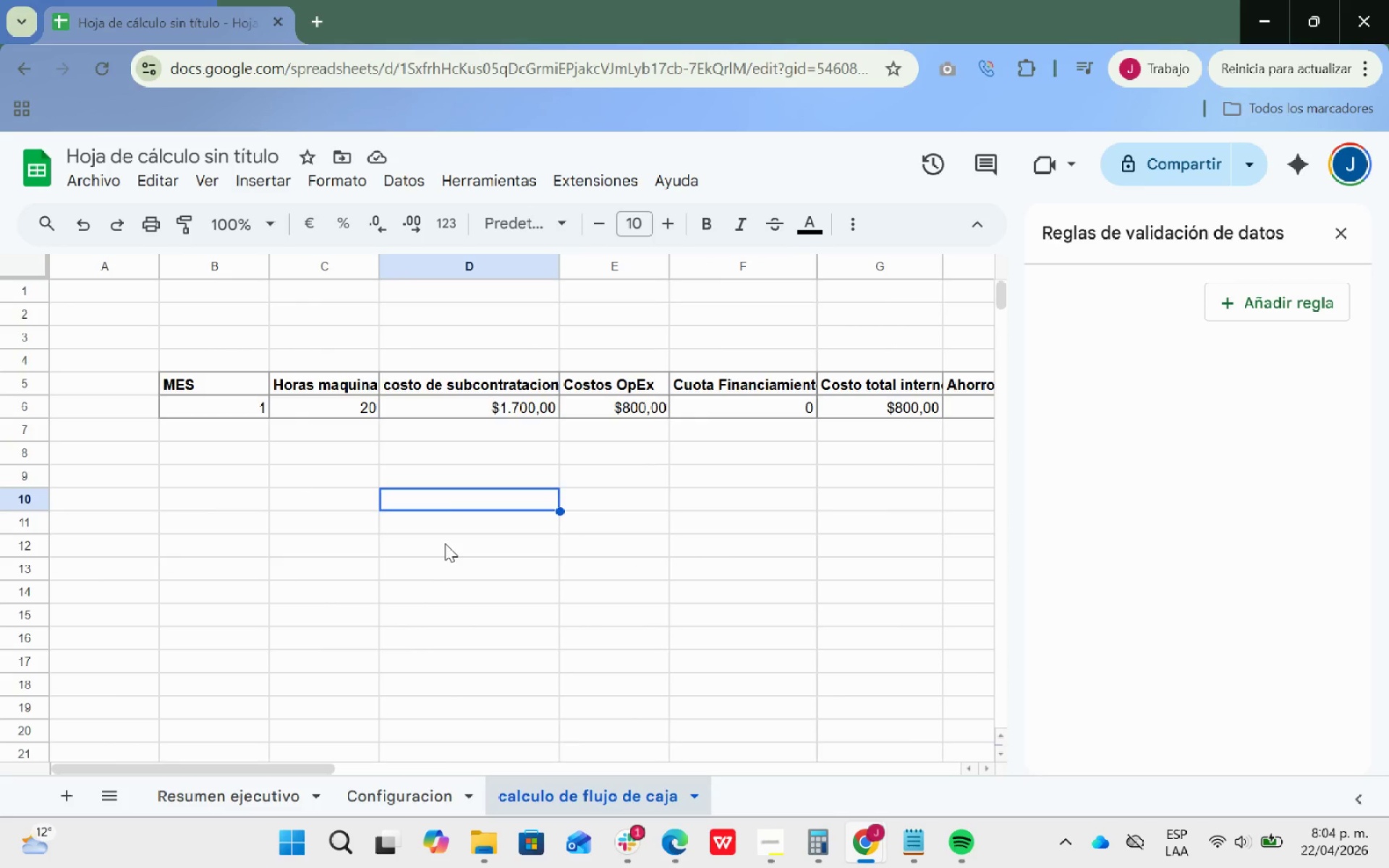 
key(ArrowRight)
 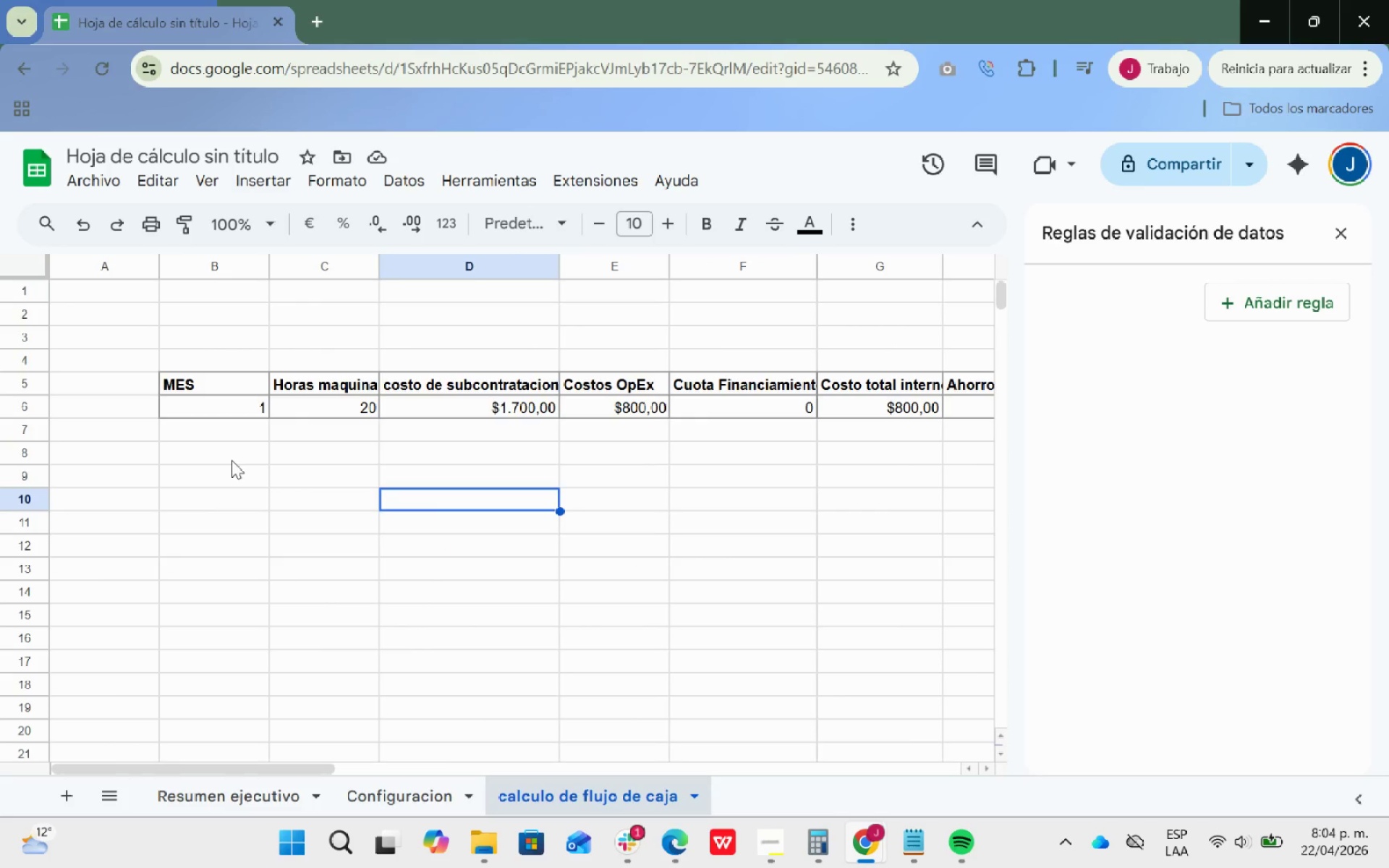 
left_click([241, 409])
 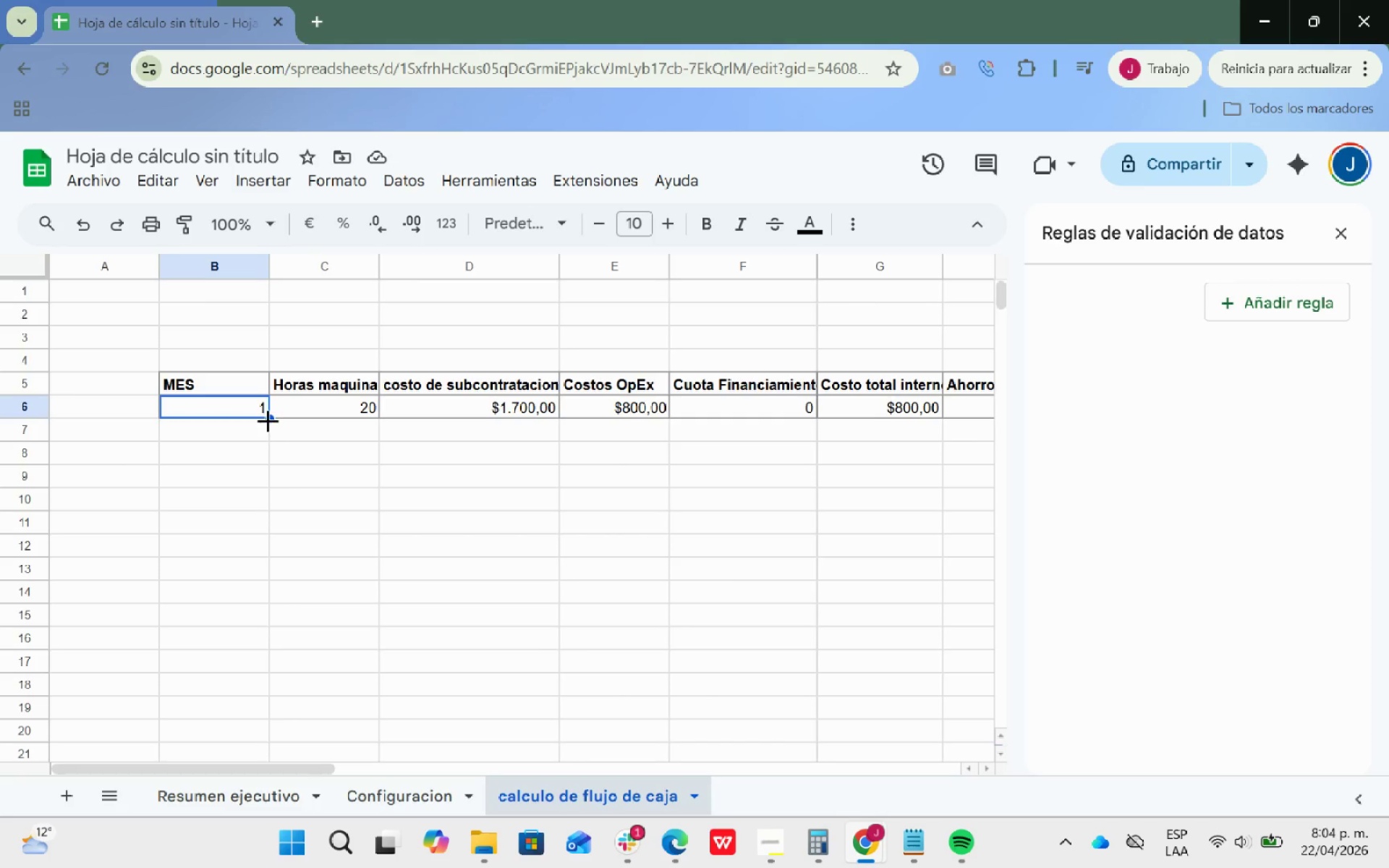 
left_click_drag(start_coordinate=[268, 420], to_coordinate=[268, 435])
 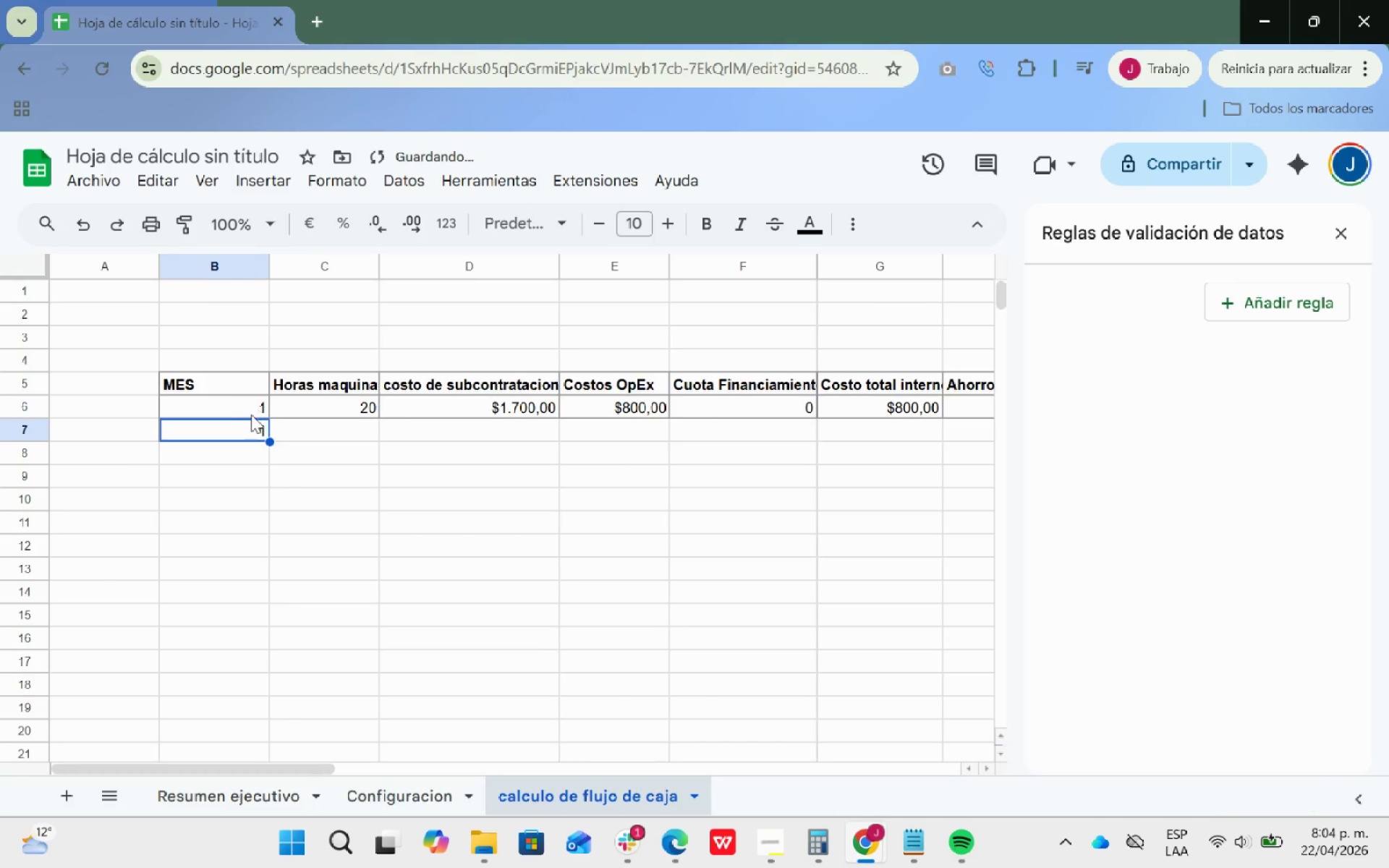 
left_click([263, 432])
 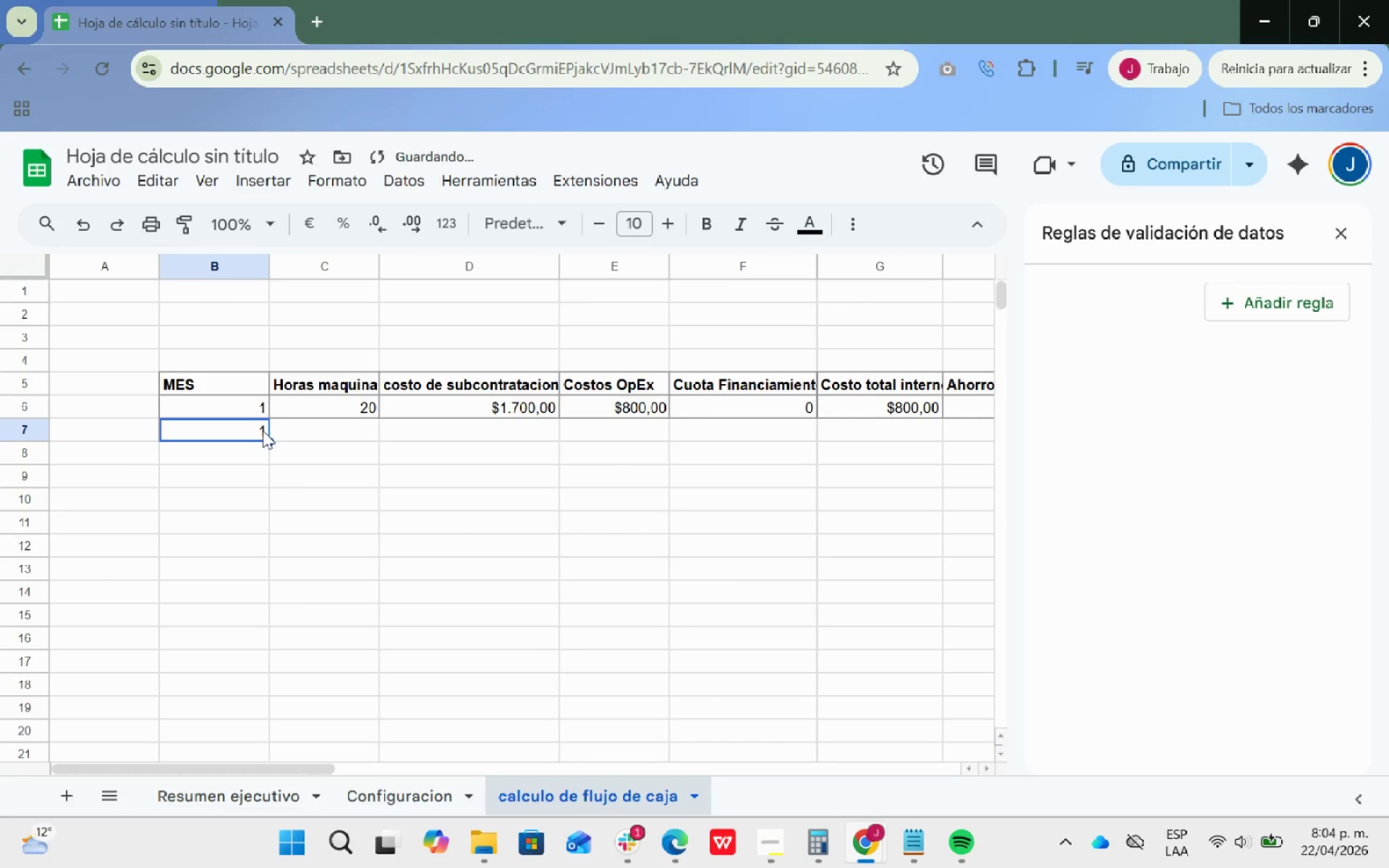 
key(Backspace)
 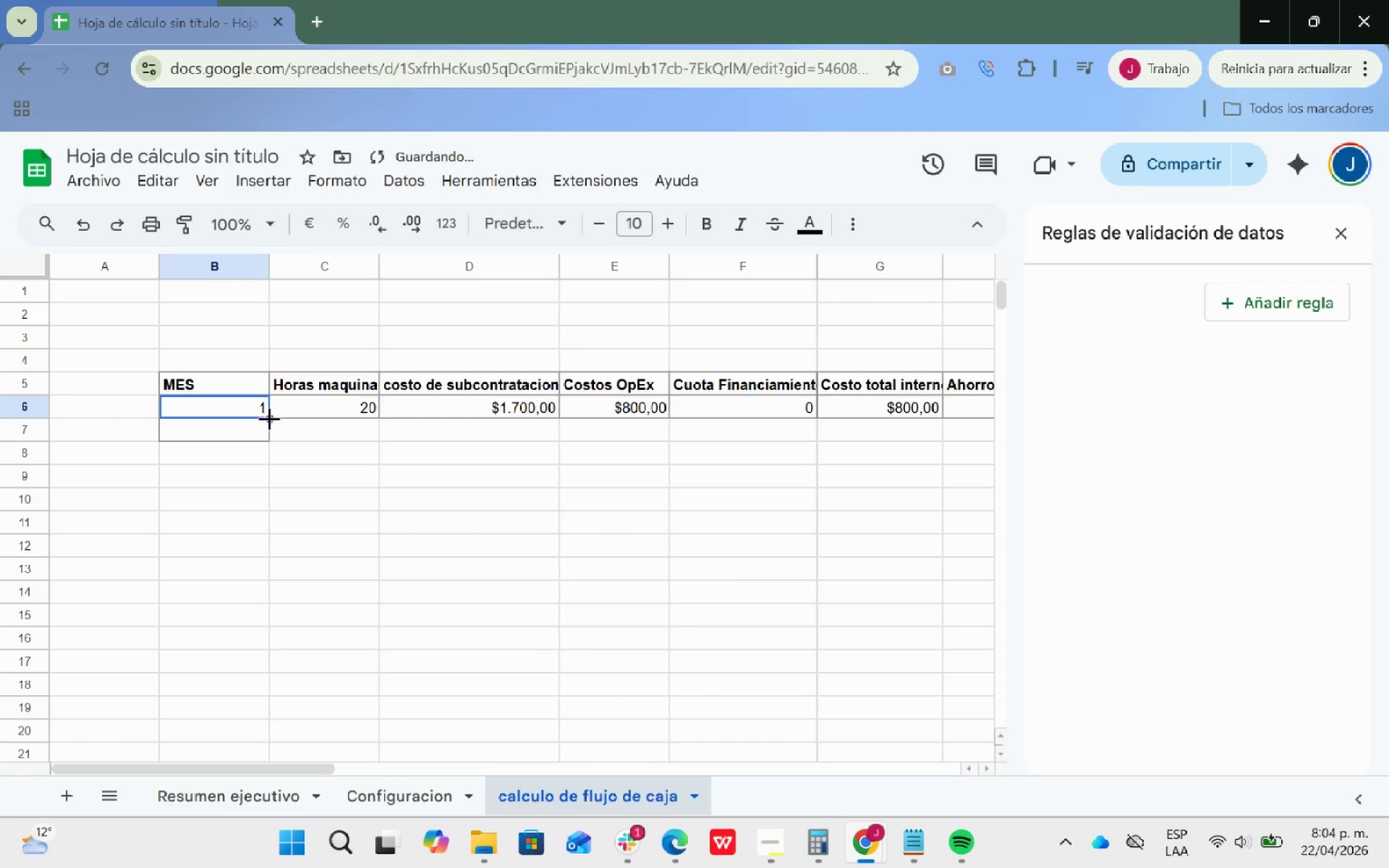 
left_click_drag(start_coordinate=[269, 419], to_coordinate=[234, 454])
 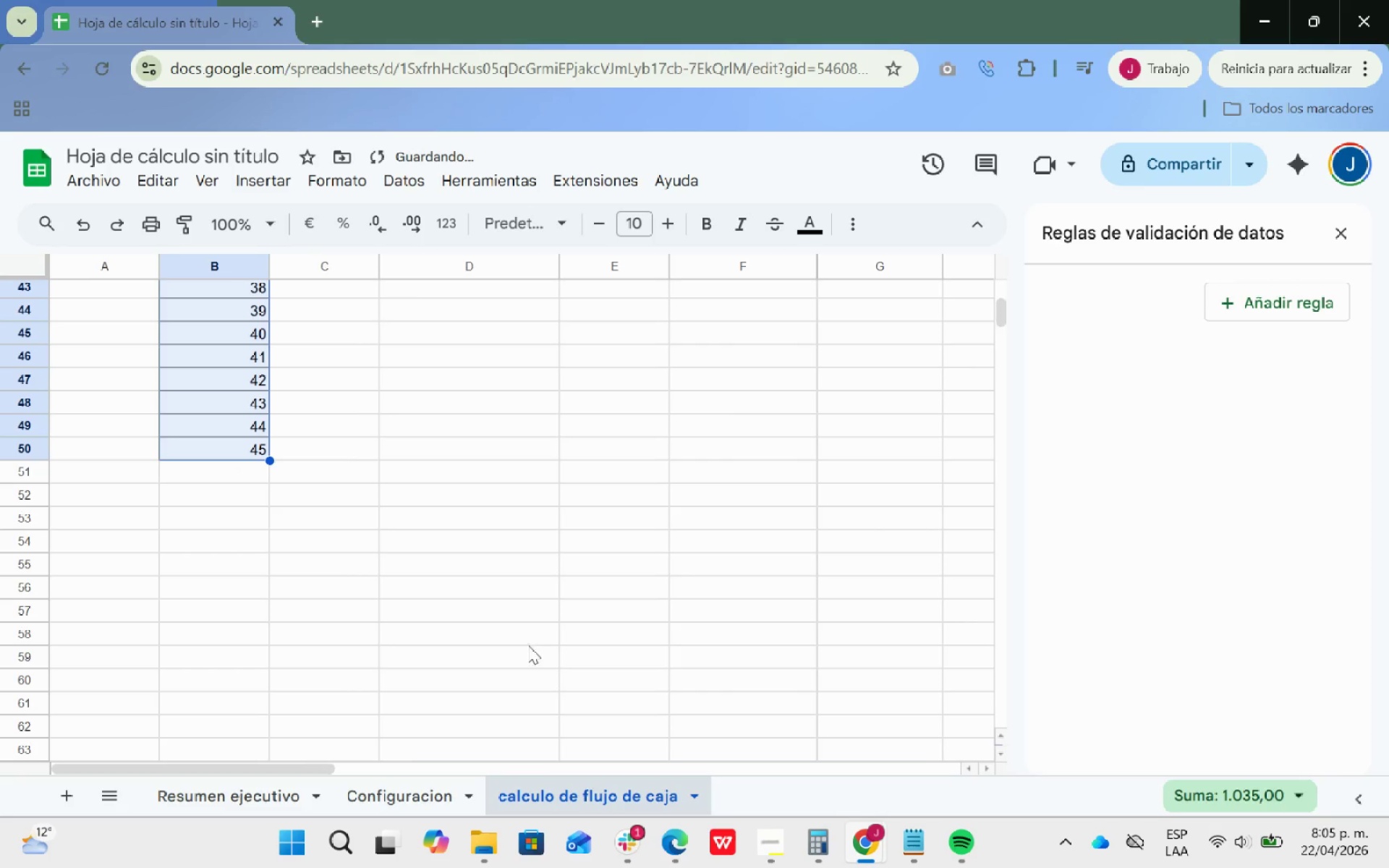 
hold_key(key=ControlLeft, duration=4.61)
 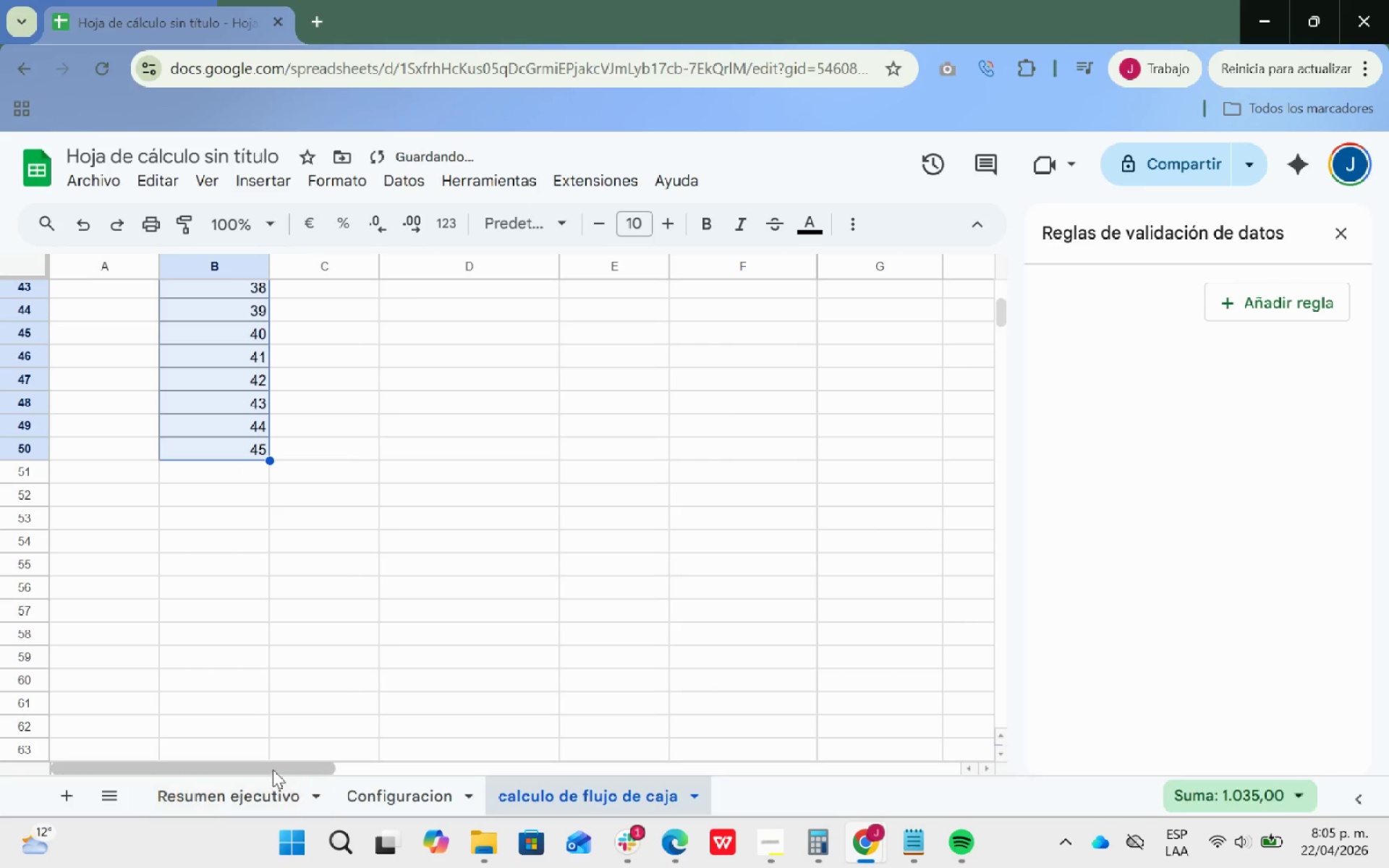 
left_click_drag(start_coordinate=[273, 770], to_coordinate=[219, 730])
 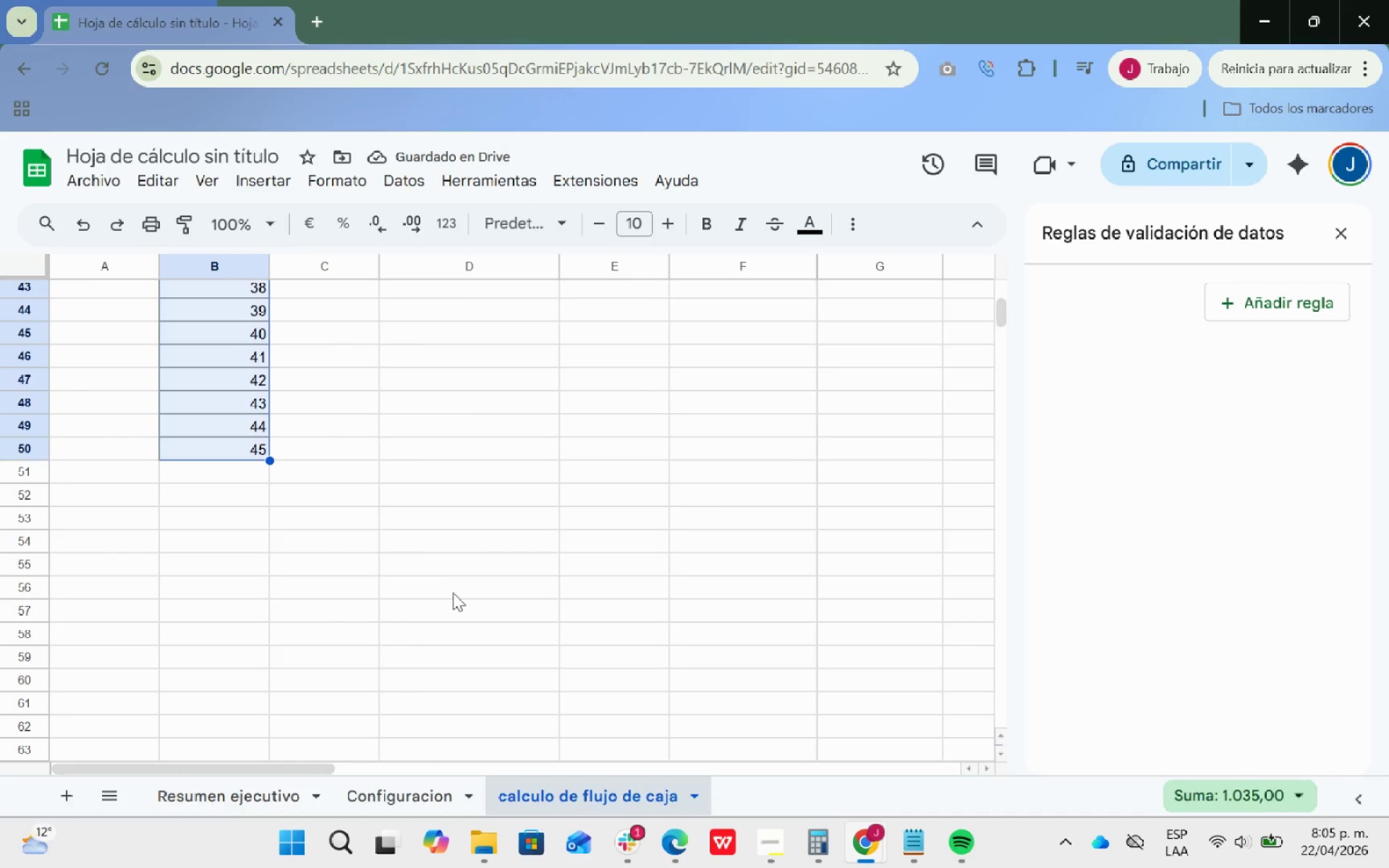 
scroll: coordinate [459, 591], scroll_direction: up, amount: 13.0
 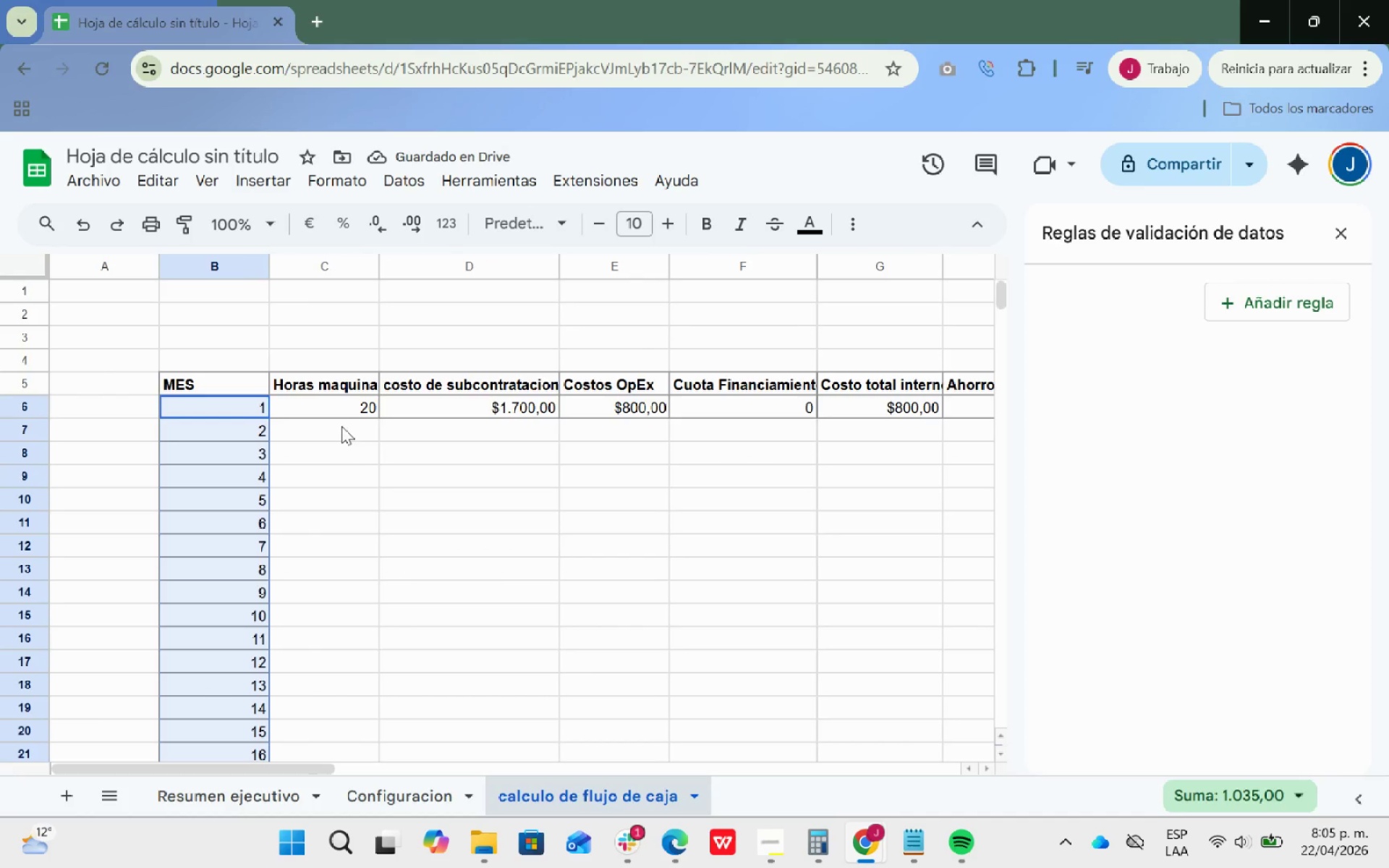 
left_click([337, 407])
 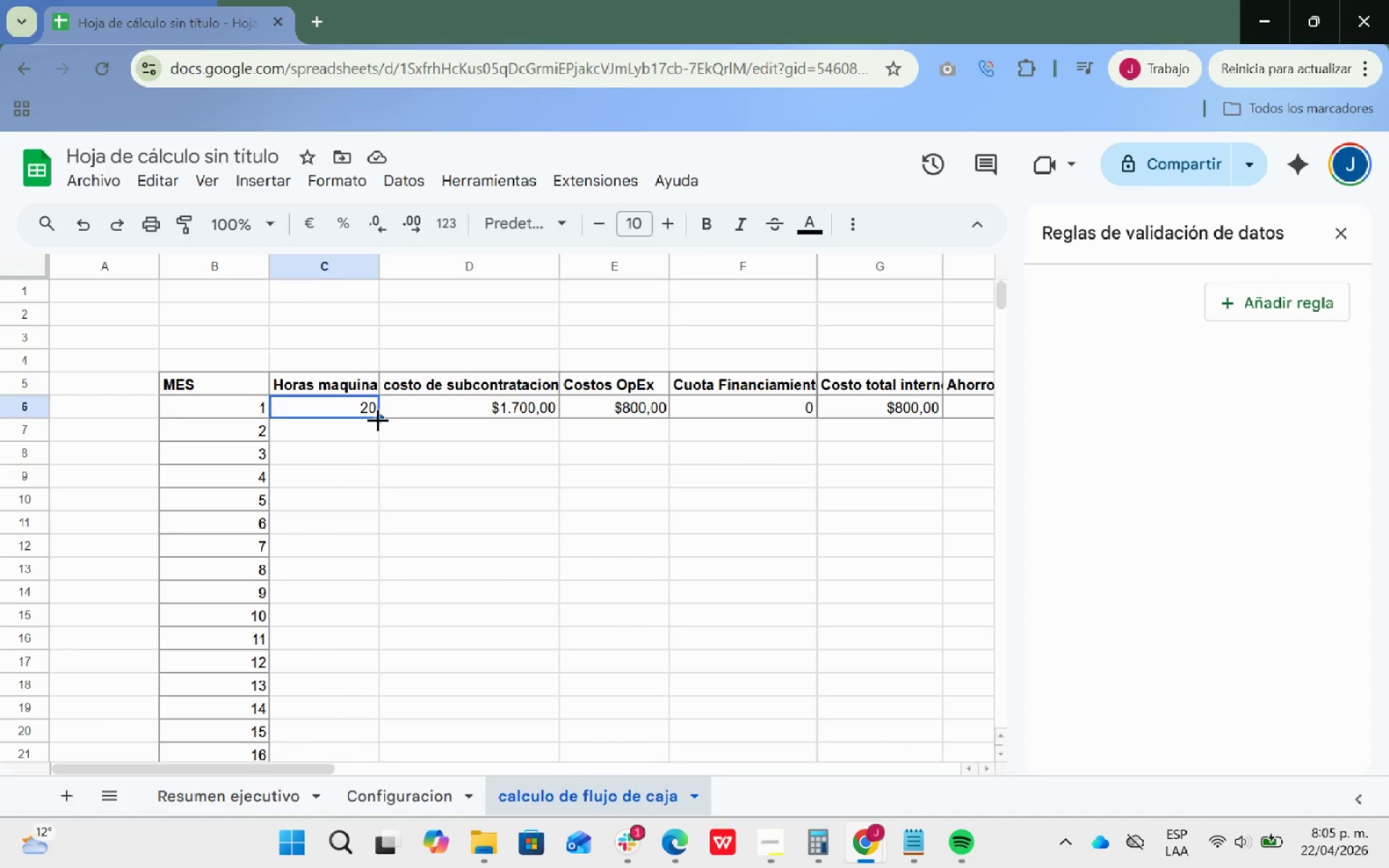 
left_click_drag(start_coordinate=[376, 420], to_coordinate=[336, 569])
 